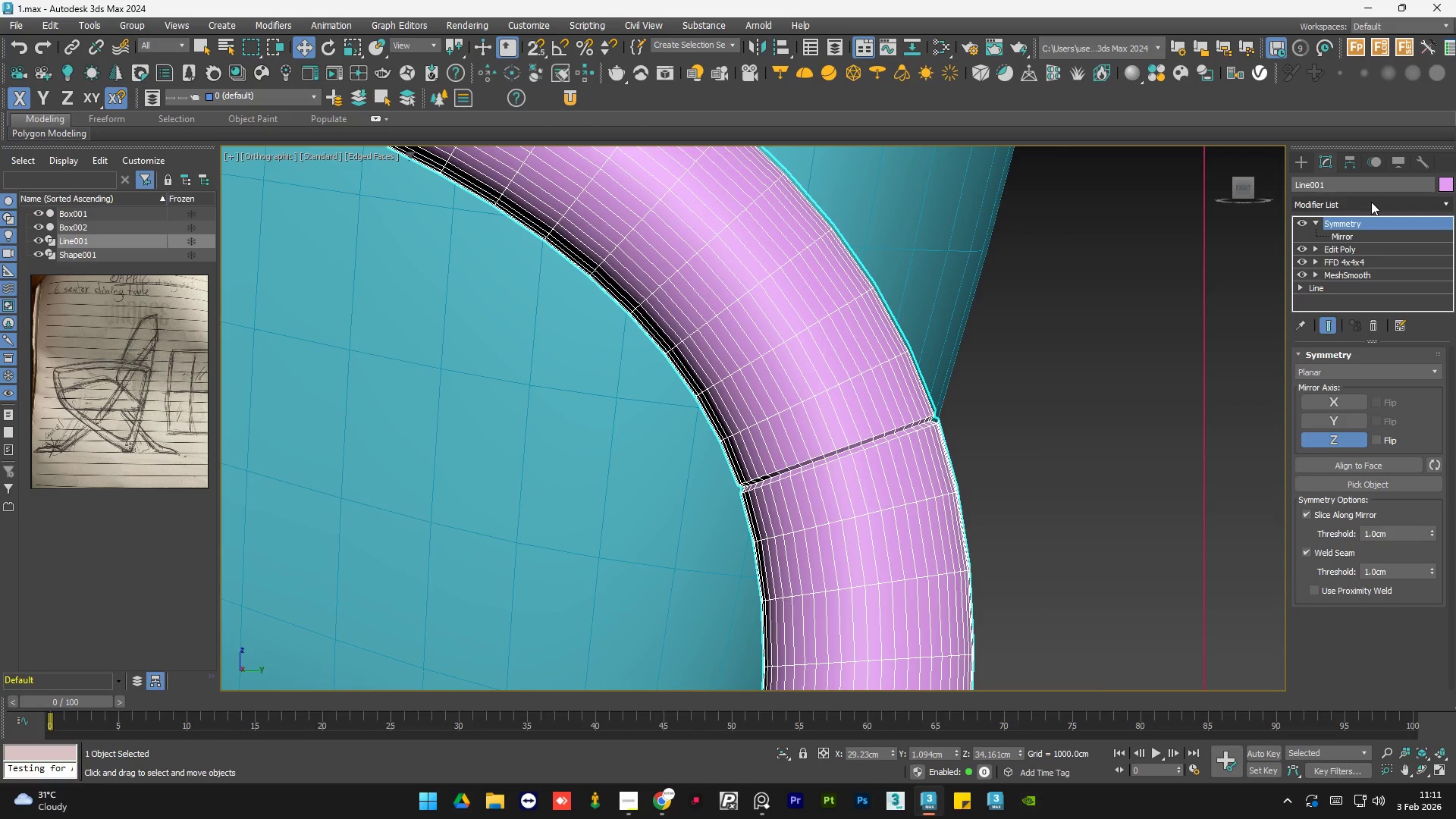 
left_click([1371, 202])
 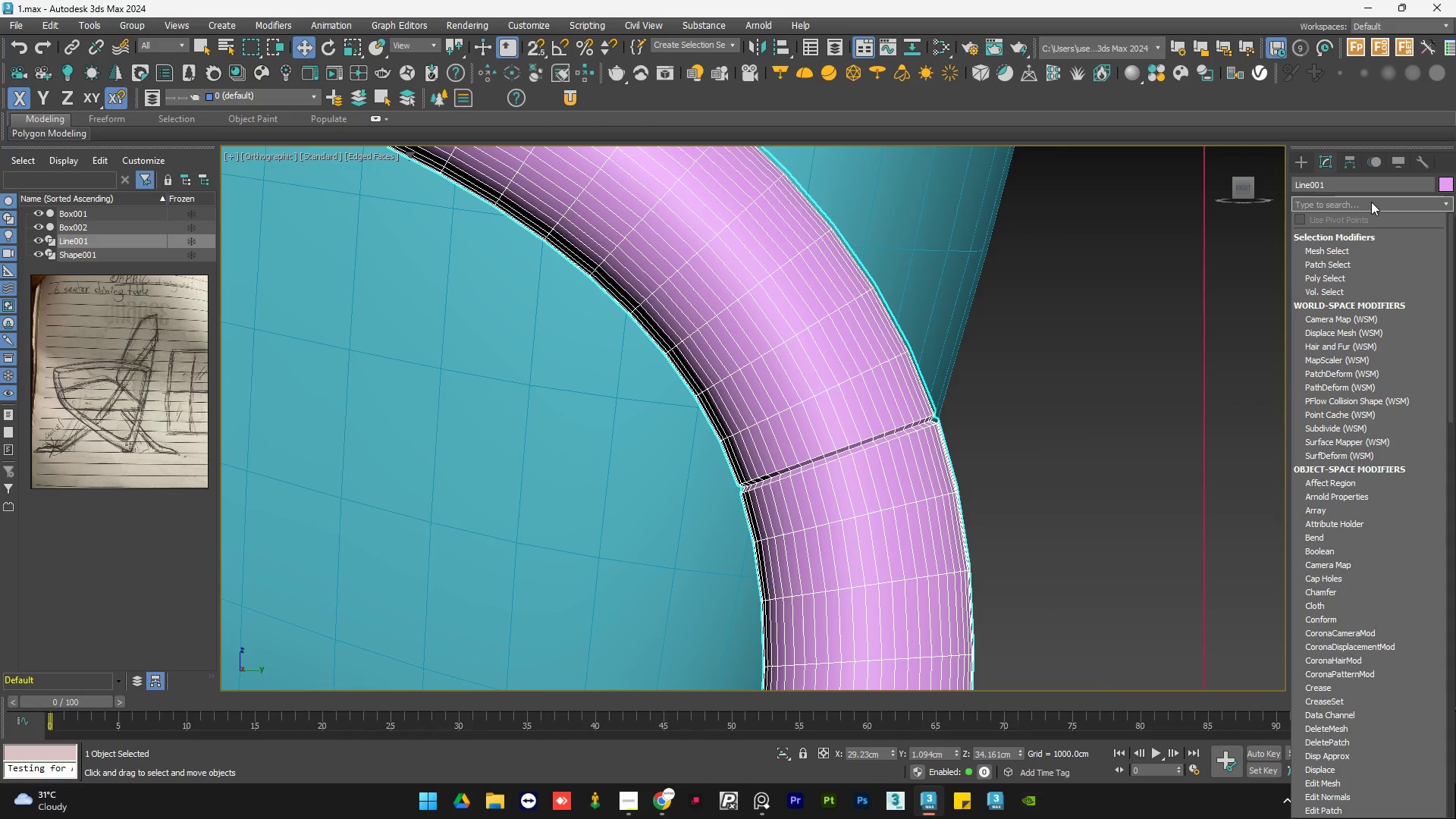 
key(T)
 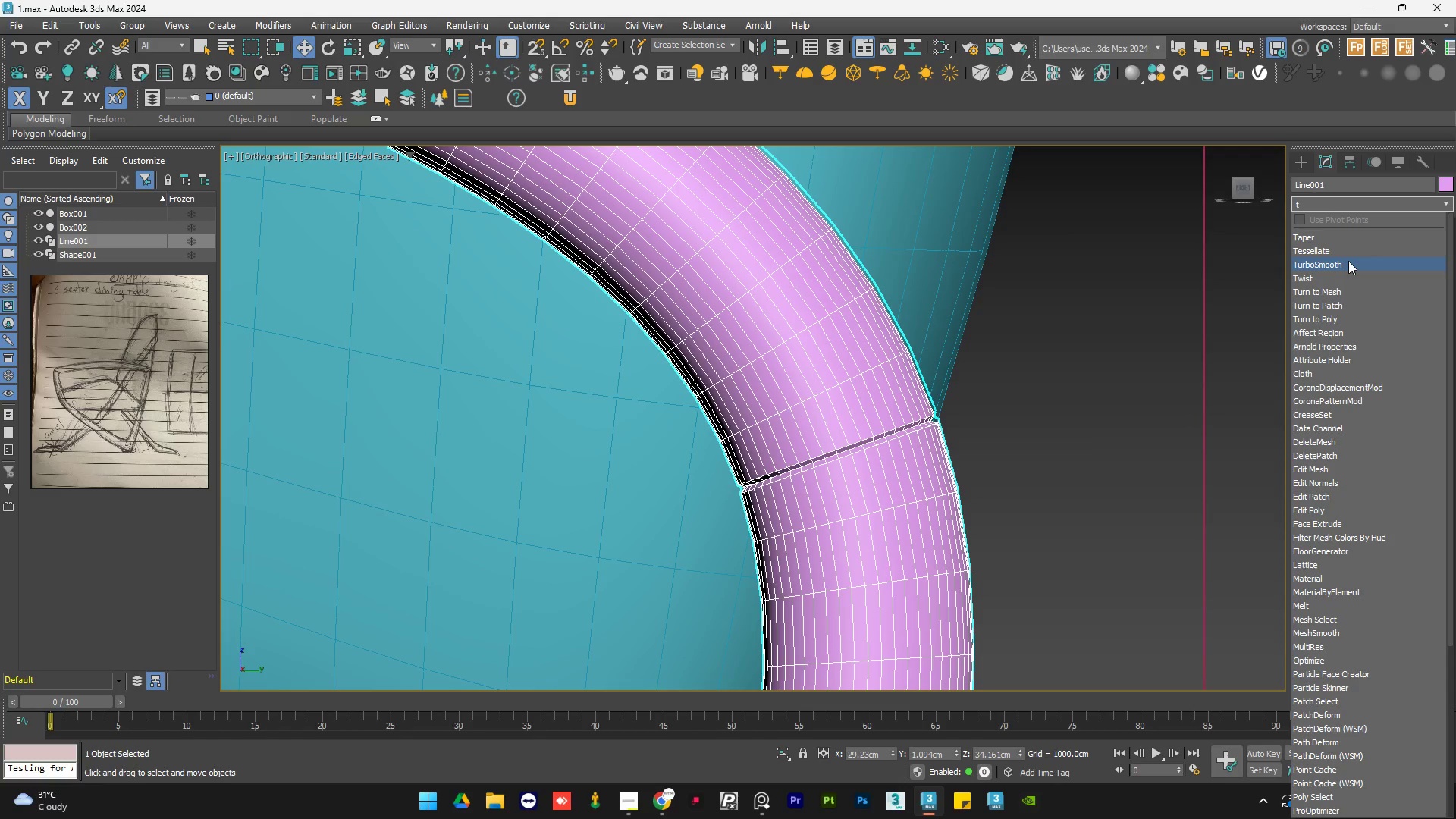 
left_click([1347, 262])
 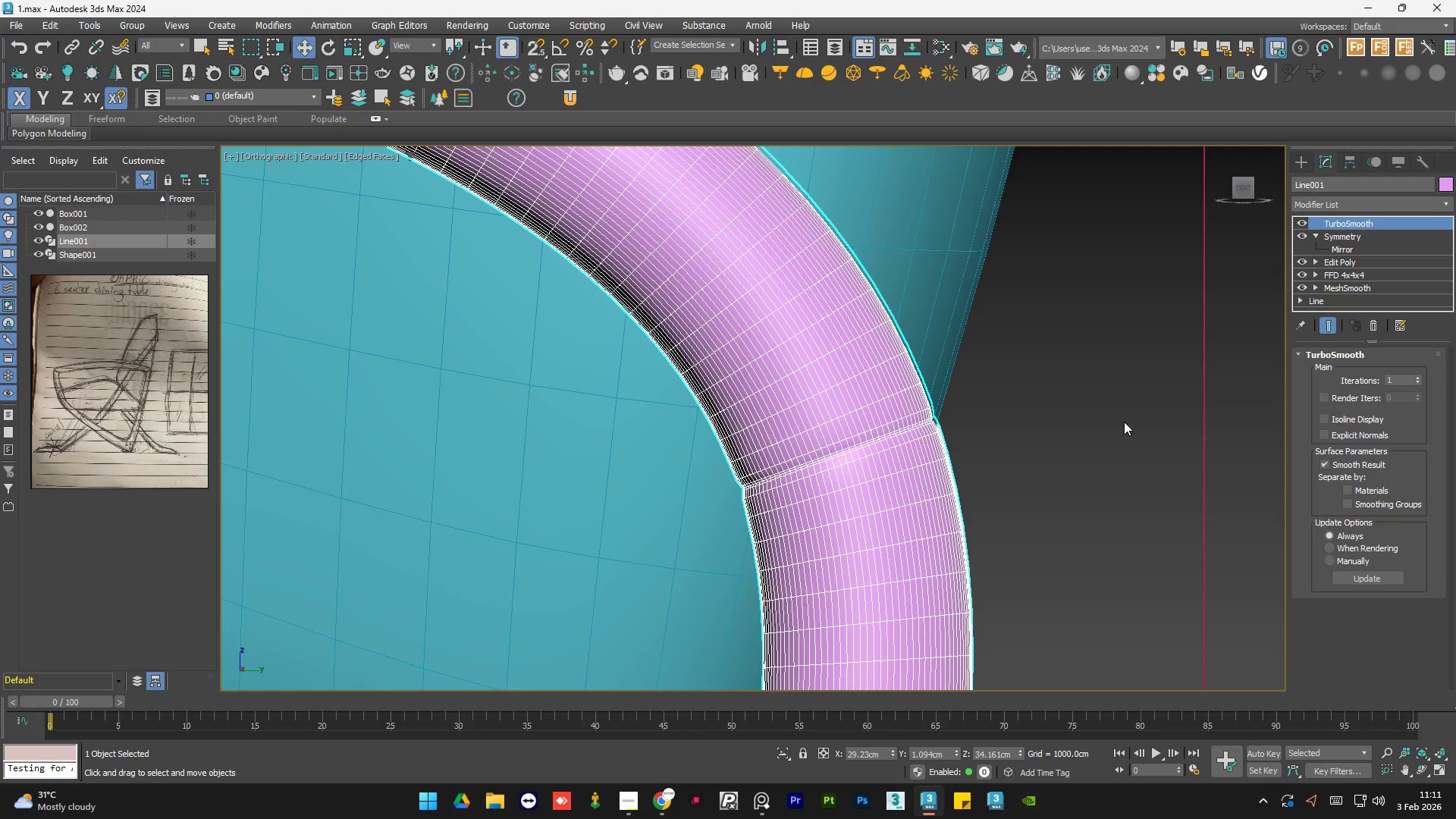 
key(F4)
 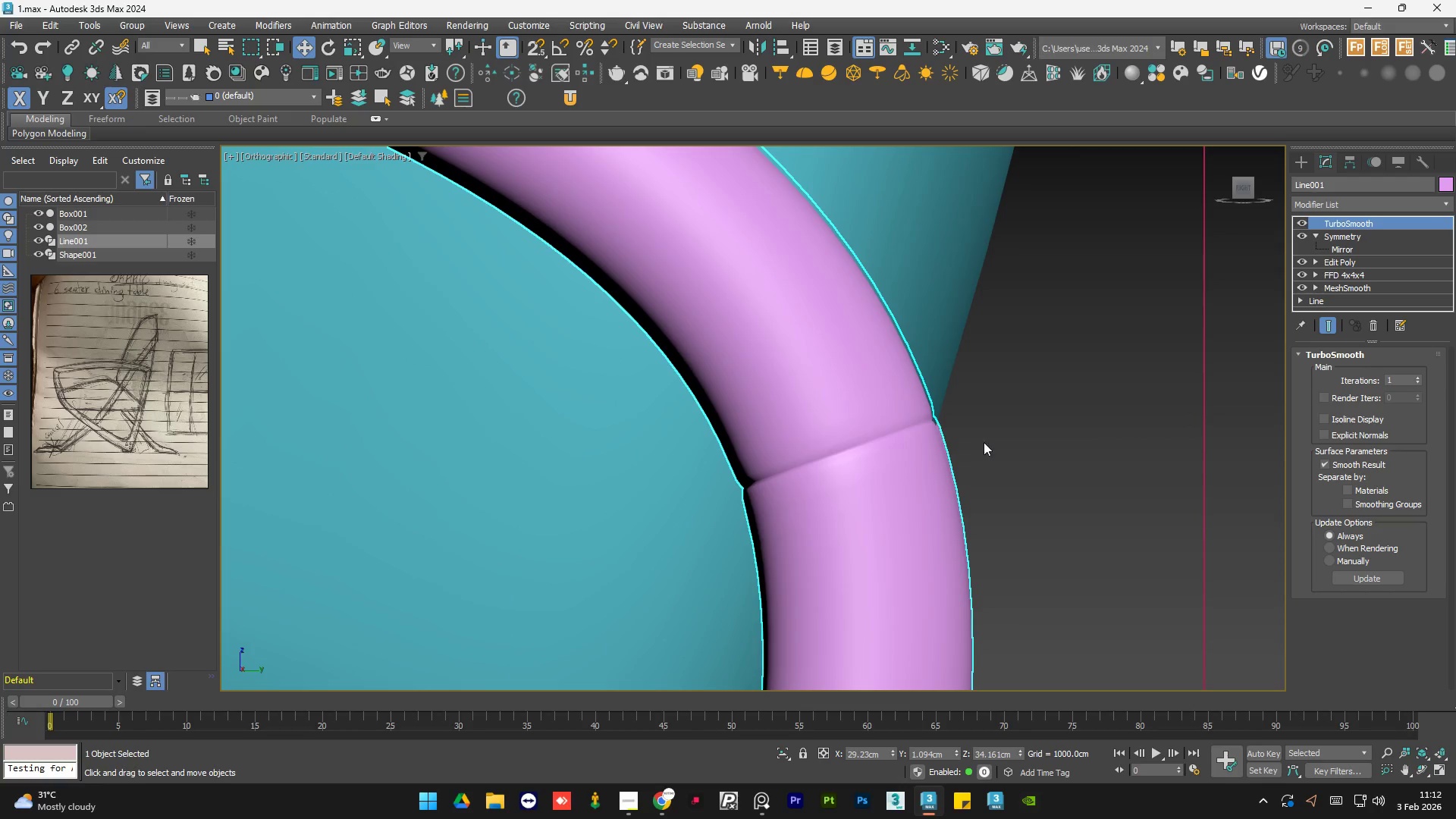 
left_click([990, 442])
 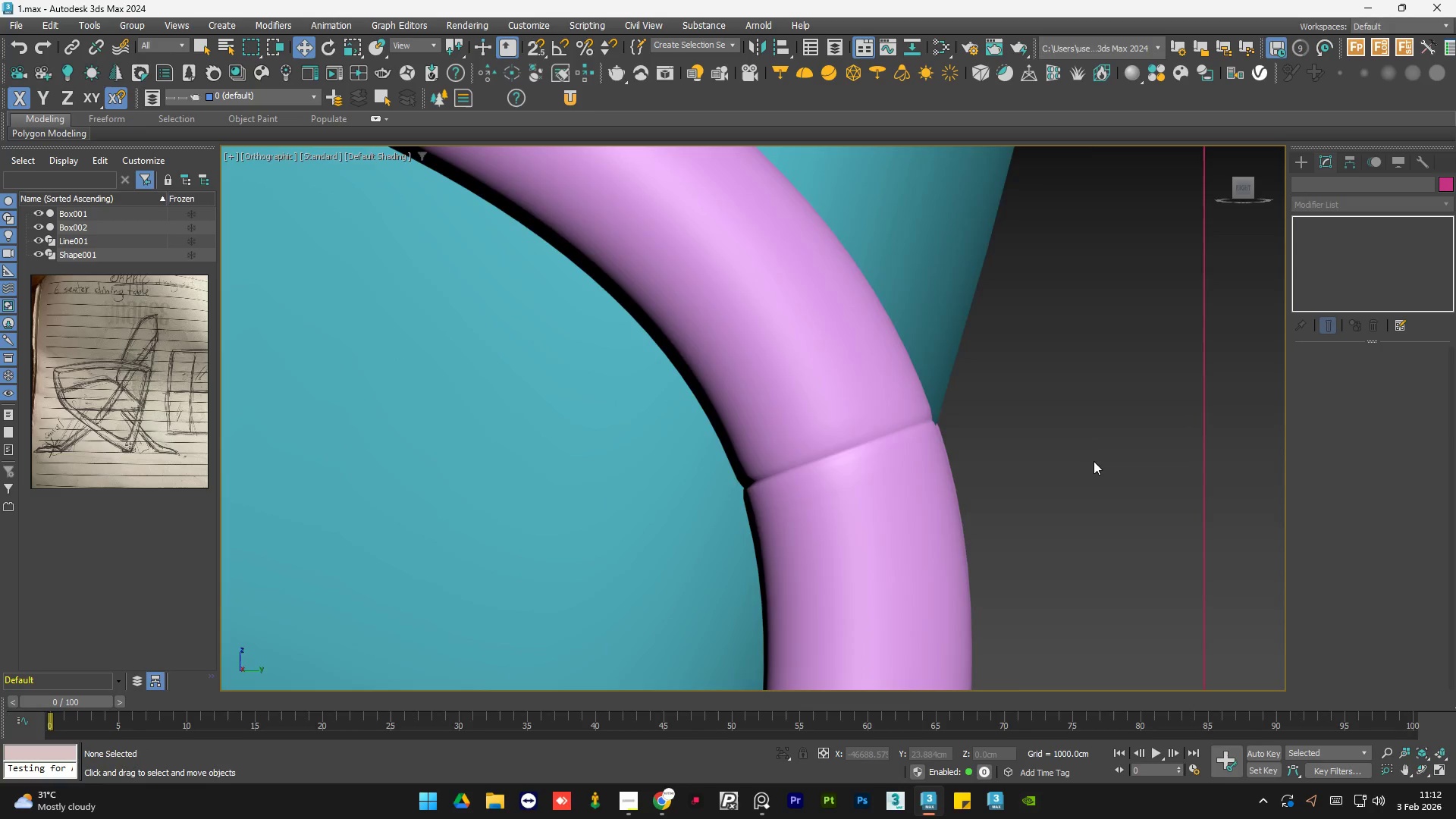 
scroll: coordinate [861, 388], scroll_direction: down, amount: 8.0
 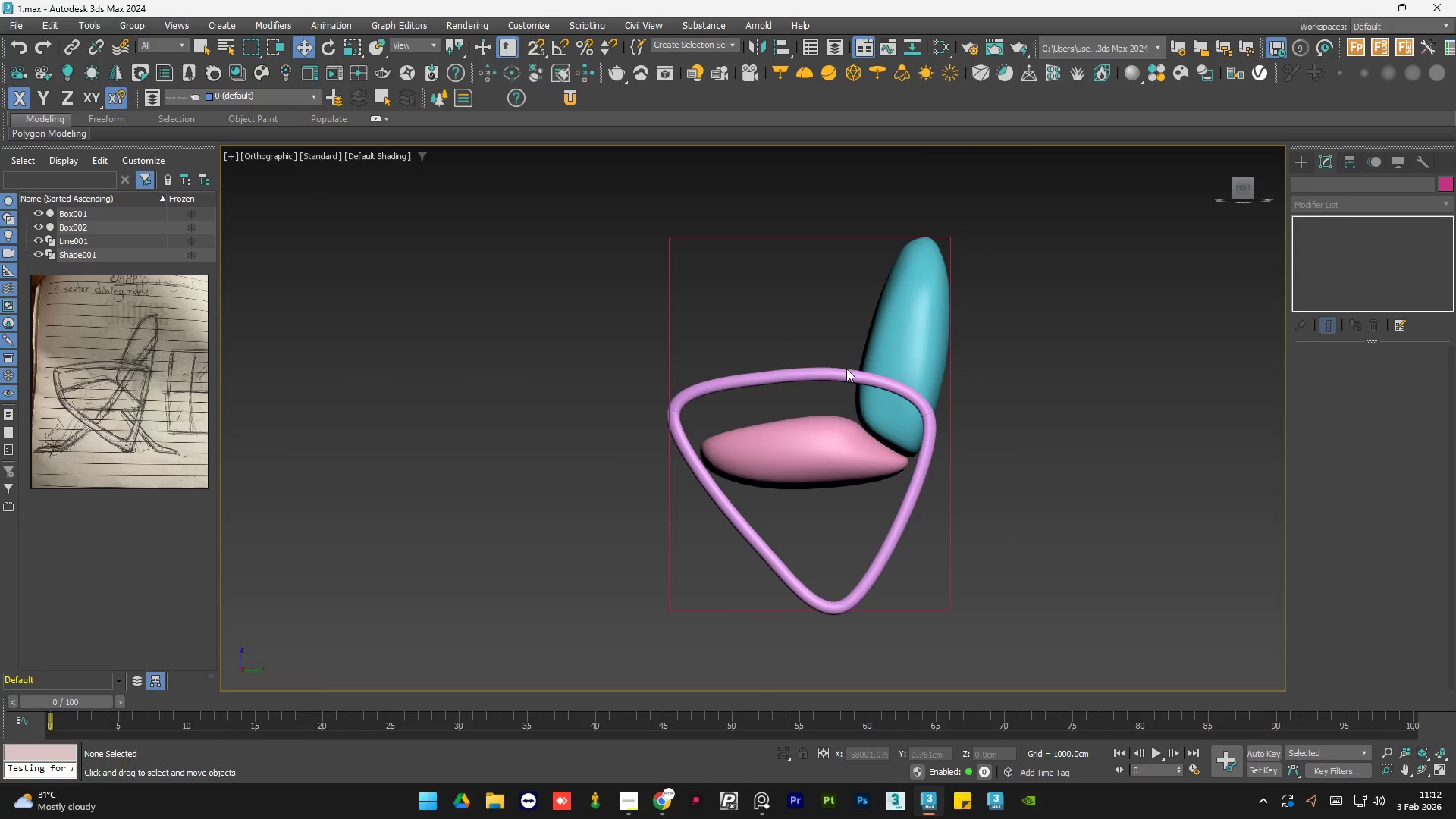 
scroll: coordinate [805, 308], scroll_direction: up, amount: 2.0
 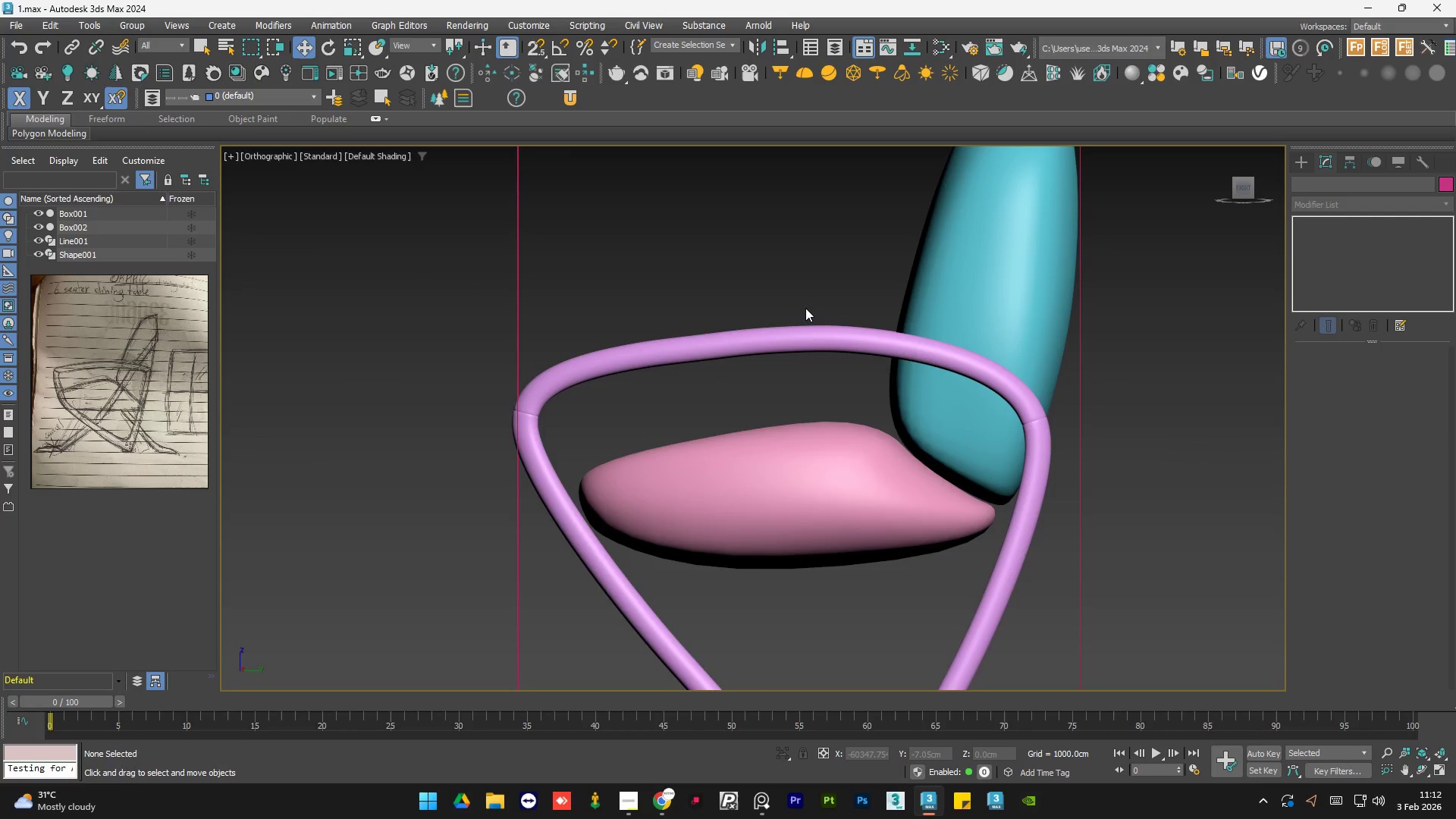 
left_click([811, 328])
 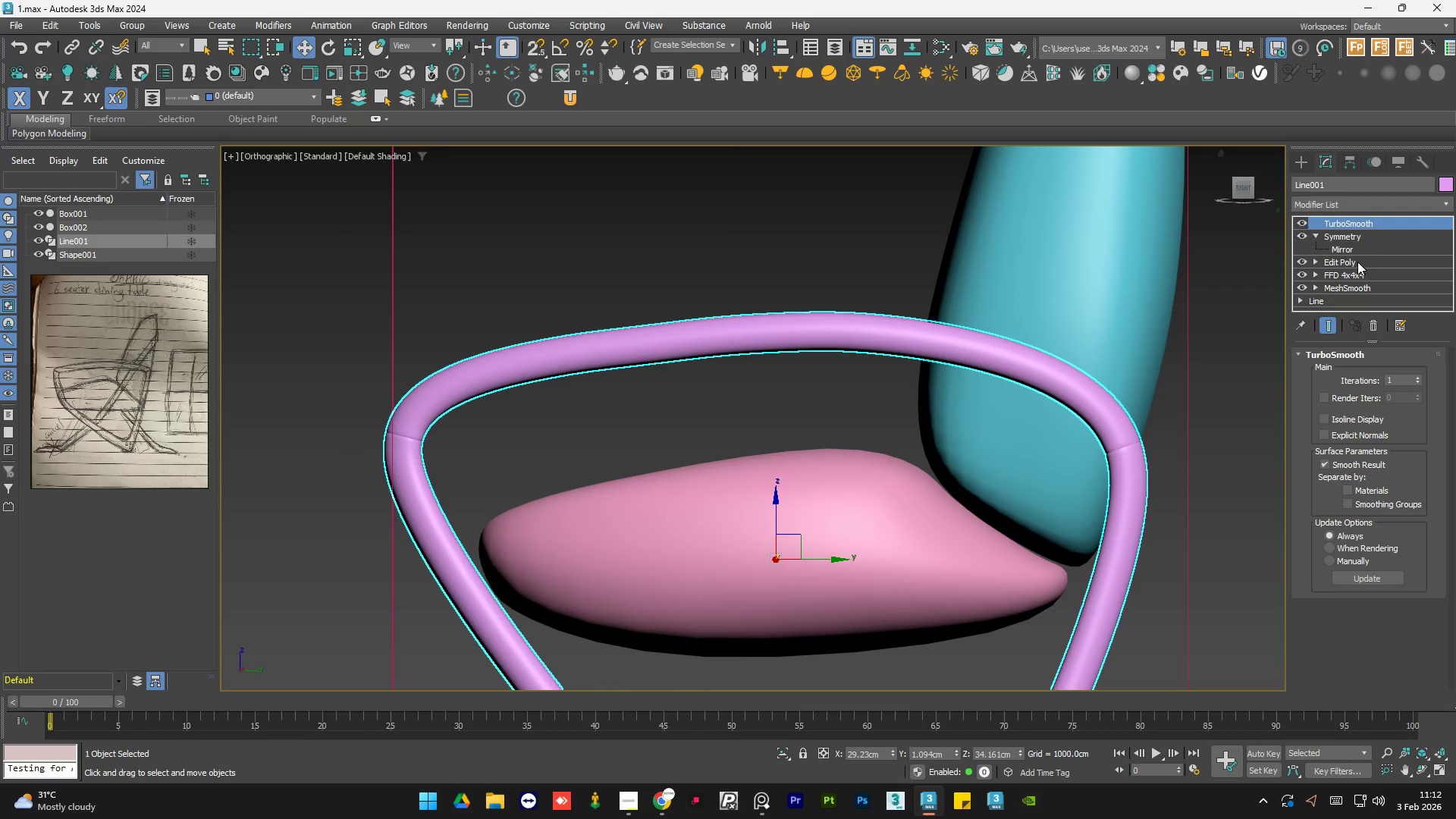 
scroll: coordinate [811, 328], scroll_direction: up, amount: 1.0
 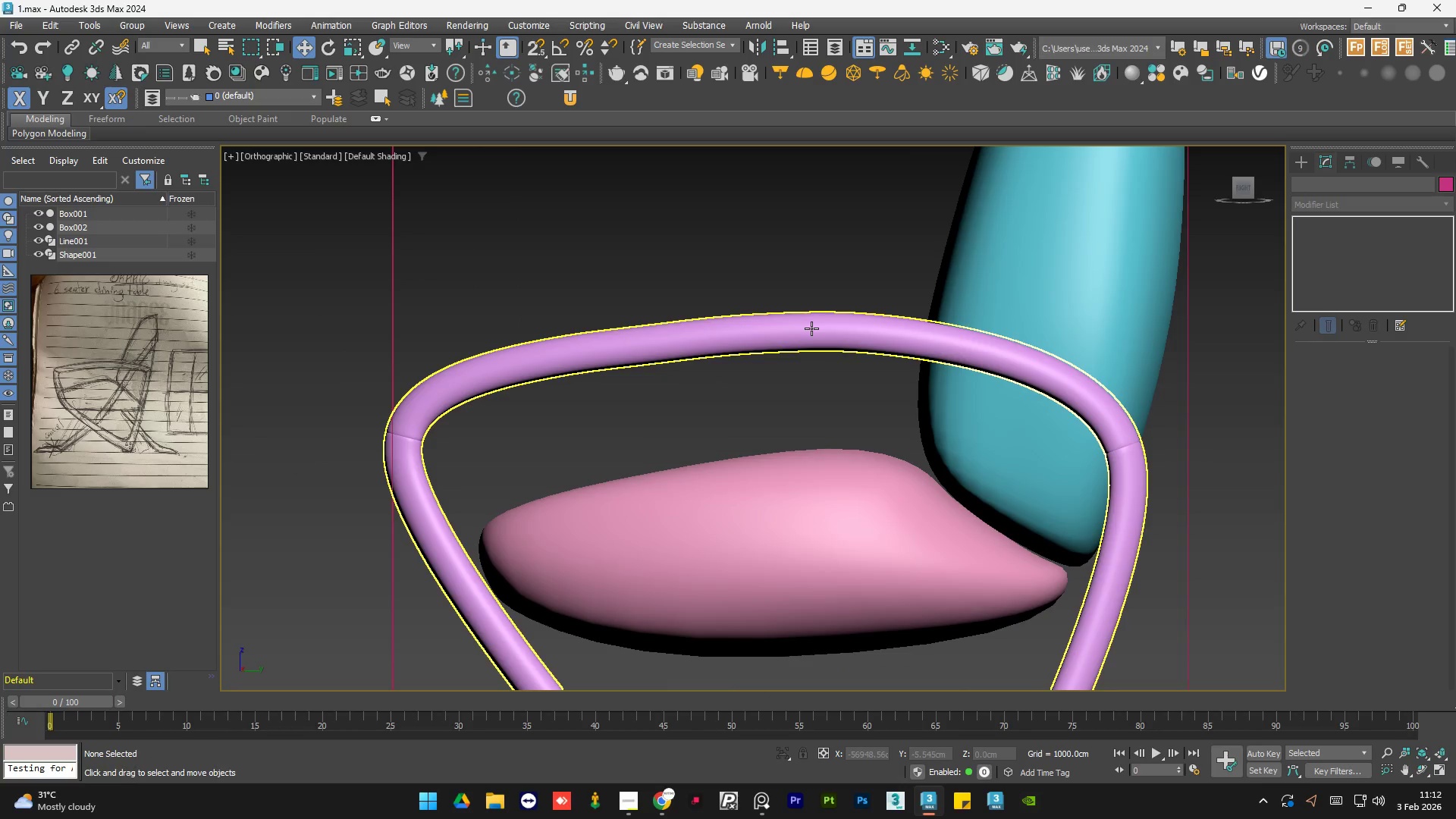 
left_click([1359, 264])
 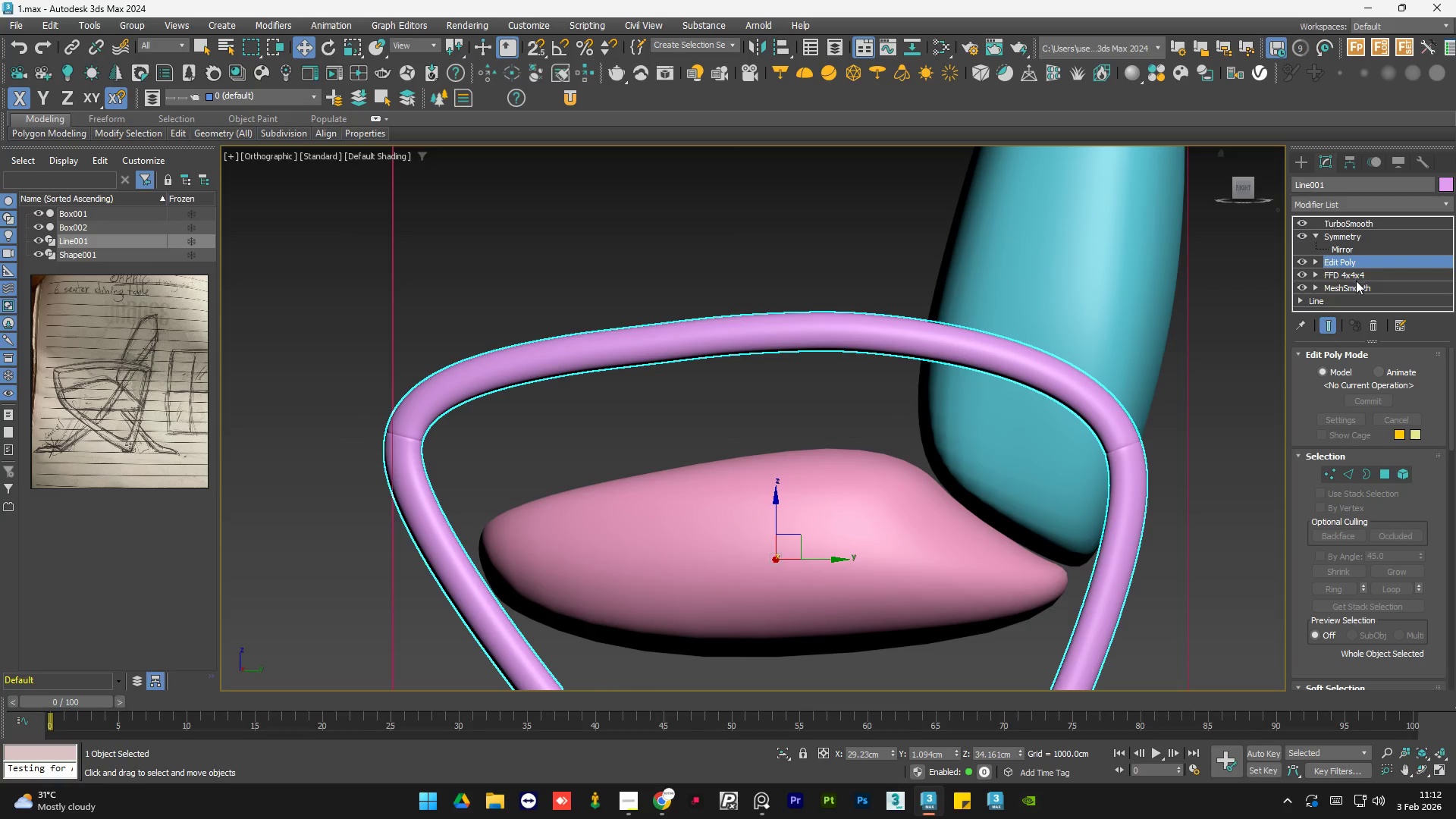 
left_click([1353, 284])
 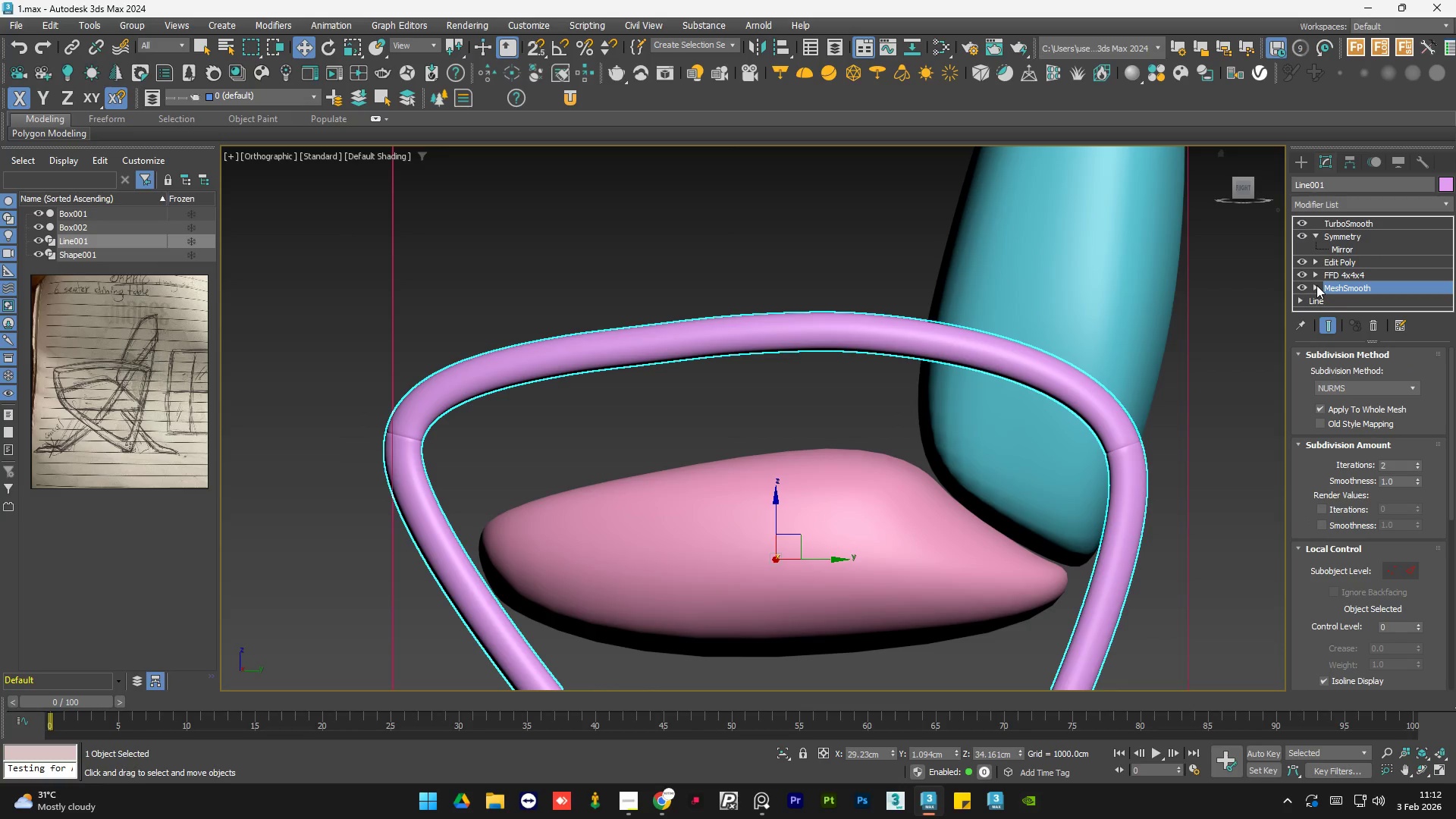 
left_click([1316, 285])
 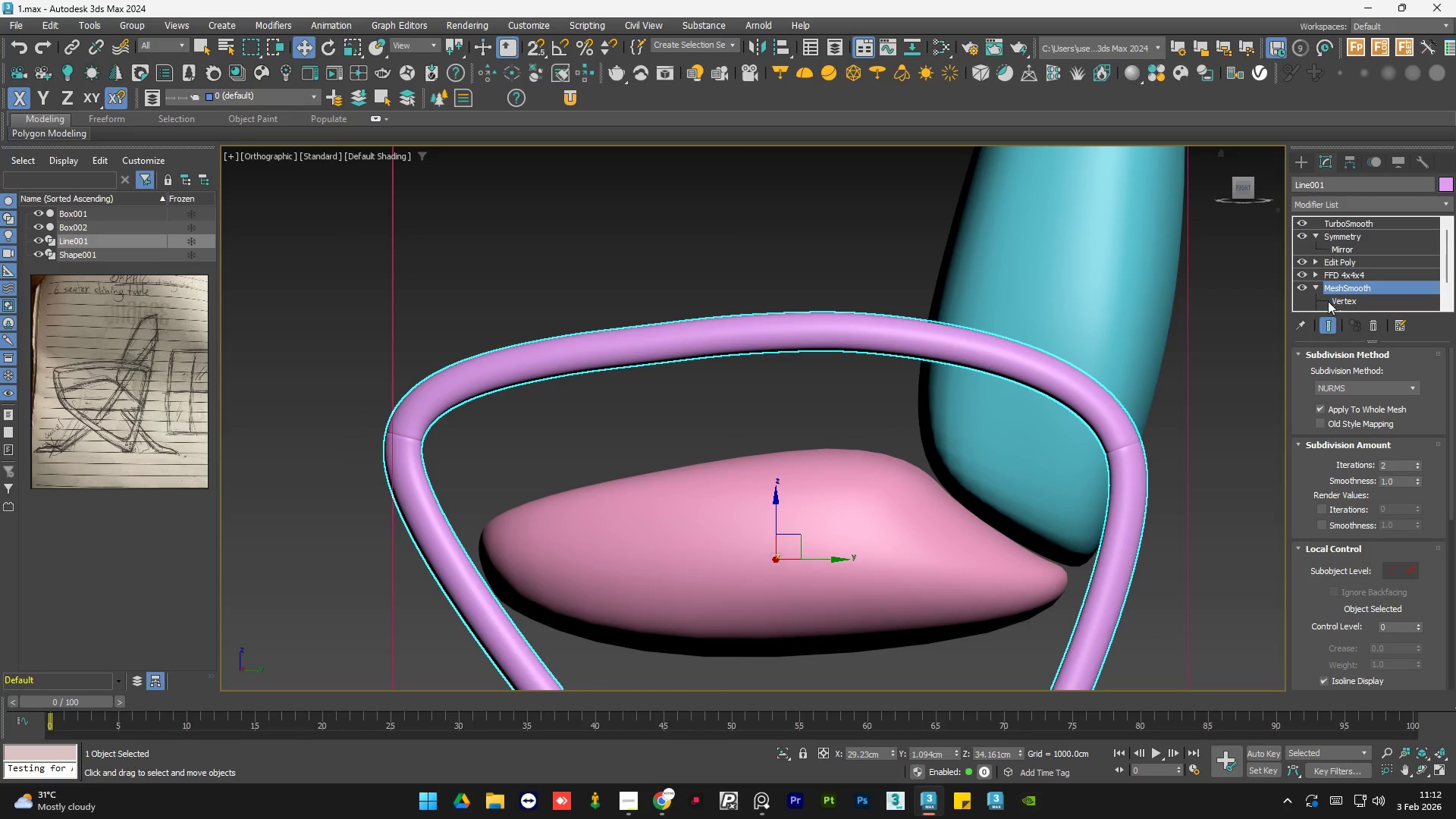 
left_click([1331, 300])
 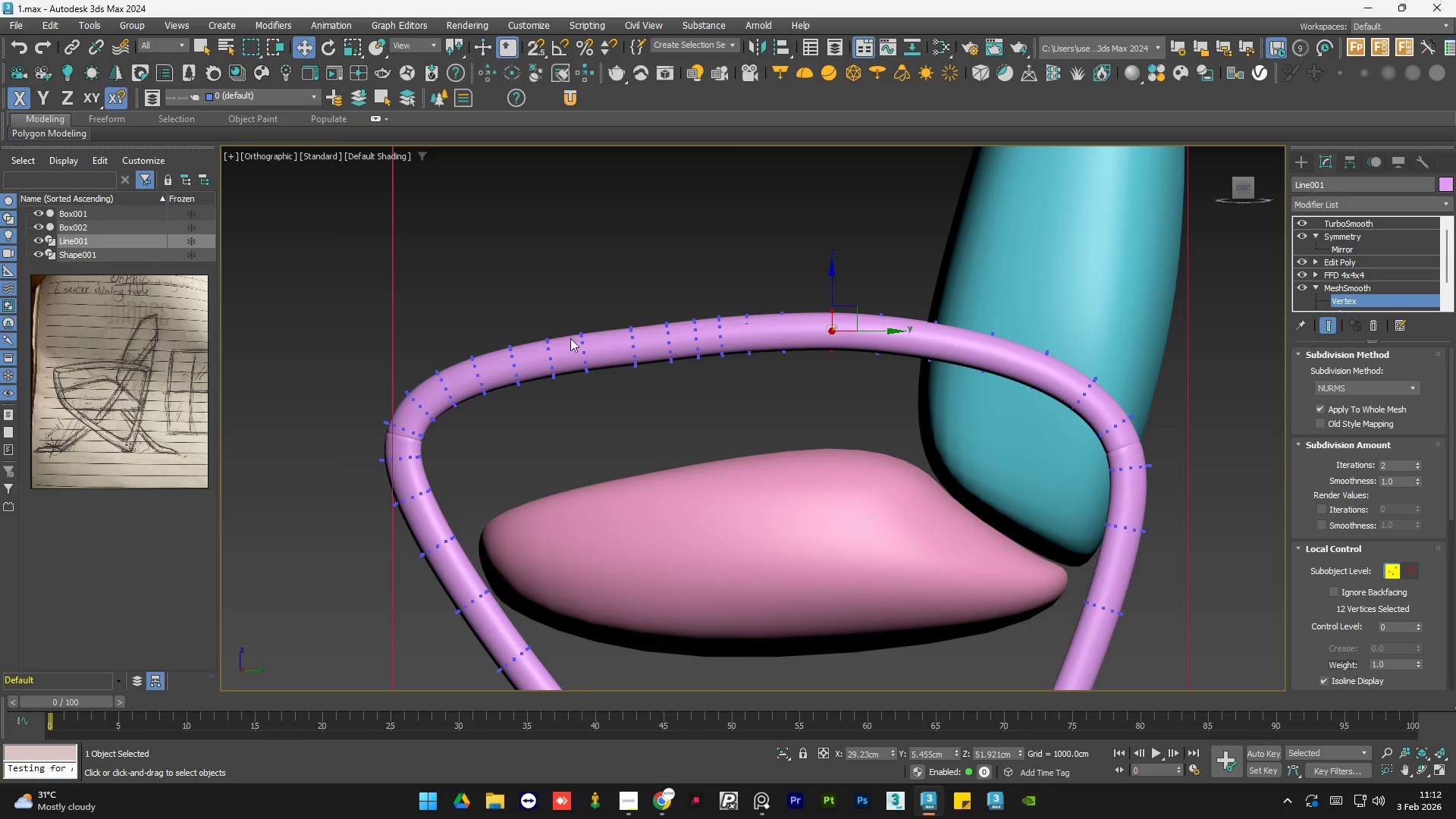 
left_click_drag(start_coordinate=[654, 278], to_coordinate=[604, 441])
 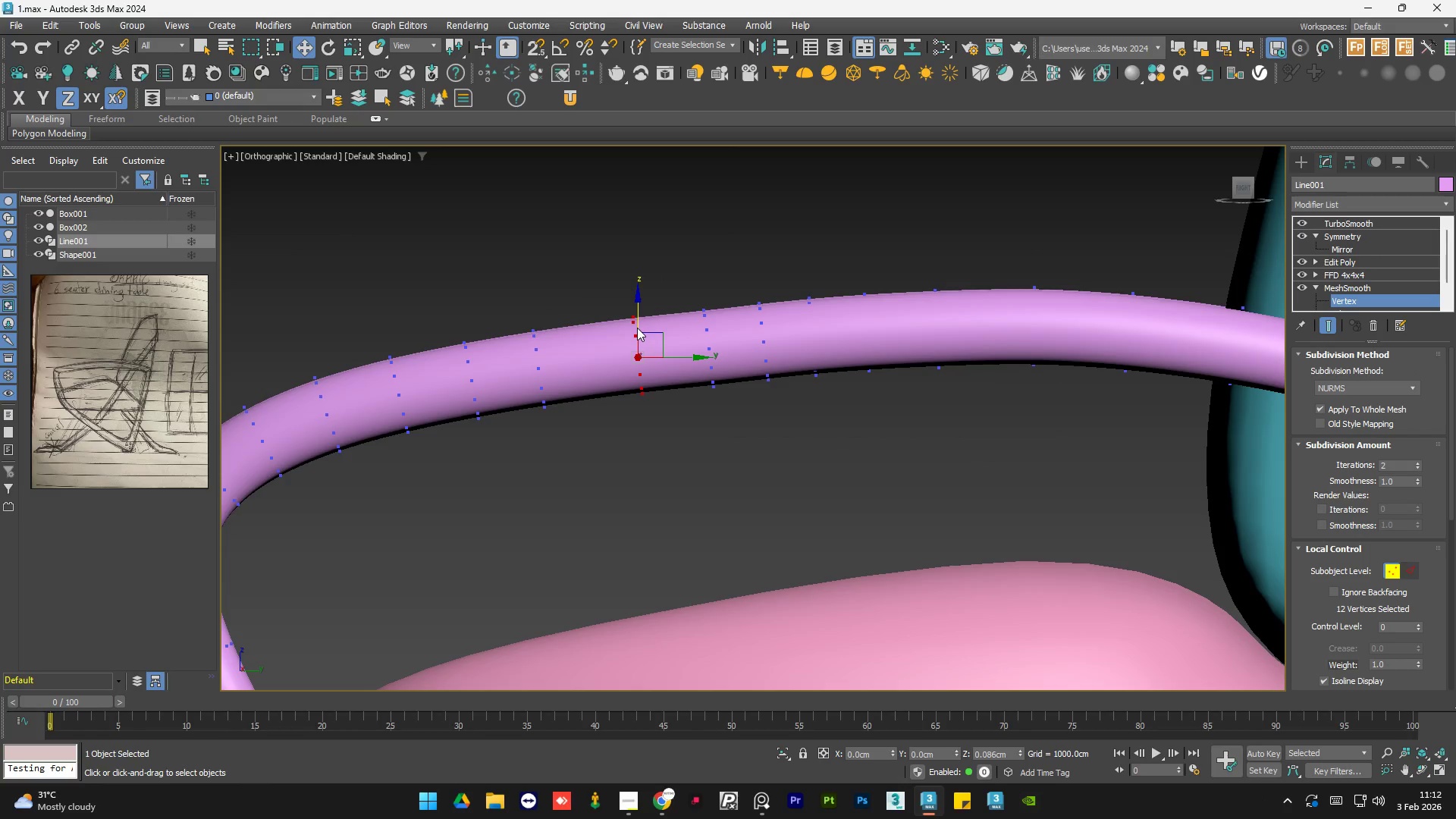 
scroll: coordinate [629, 336], scroll_direction: up, amount: 2.0
 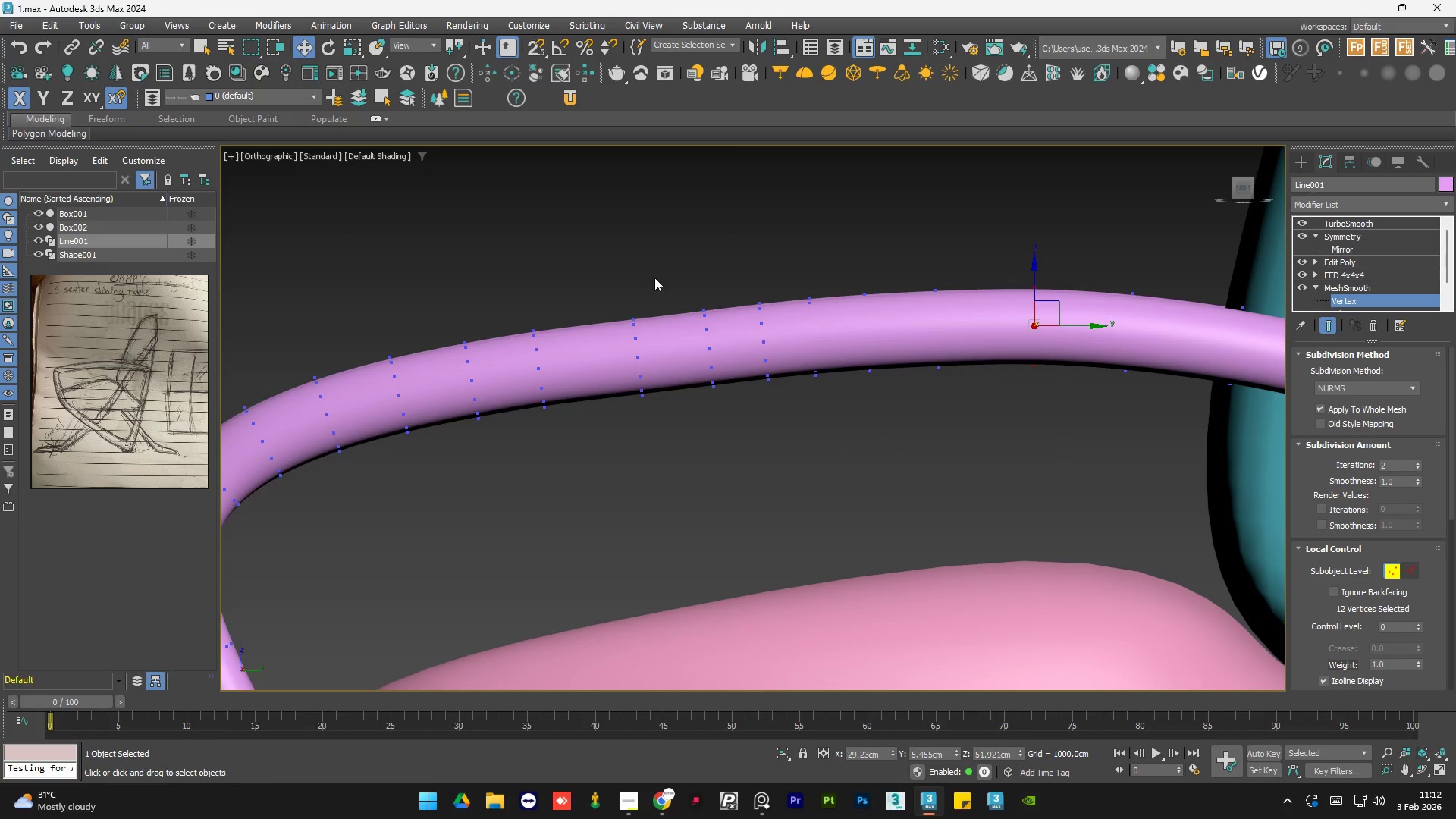 
left_click_drag(start_coordinate=[661, 332], to_coordinate=[654, 334])
 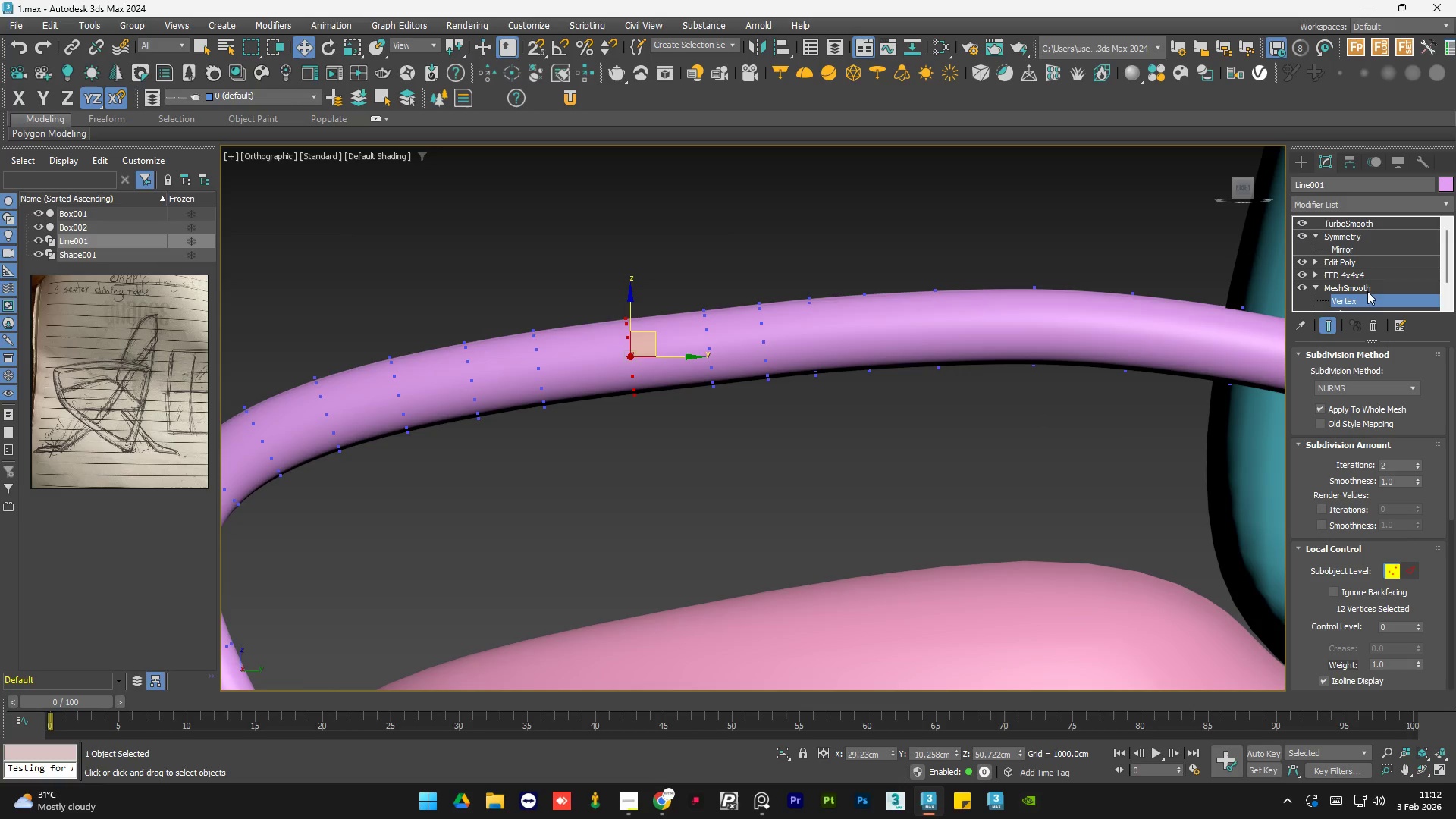 
left_click([1368, 286])
 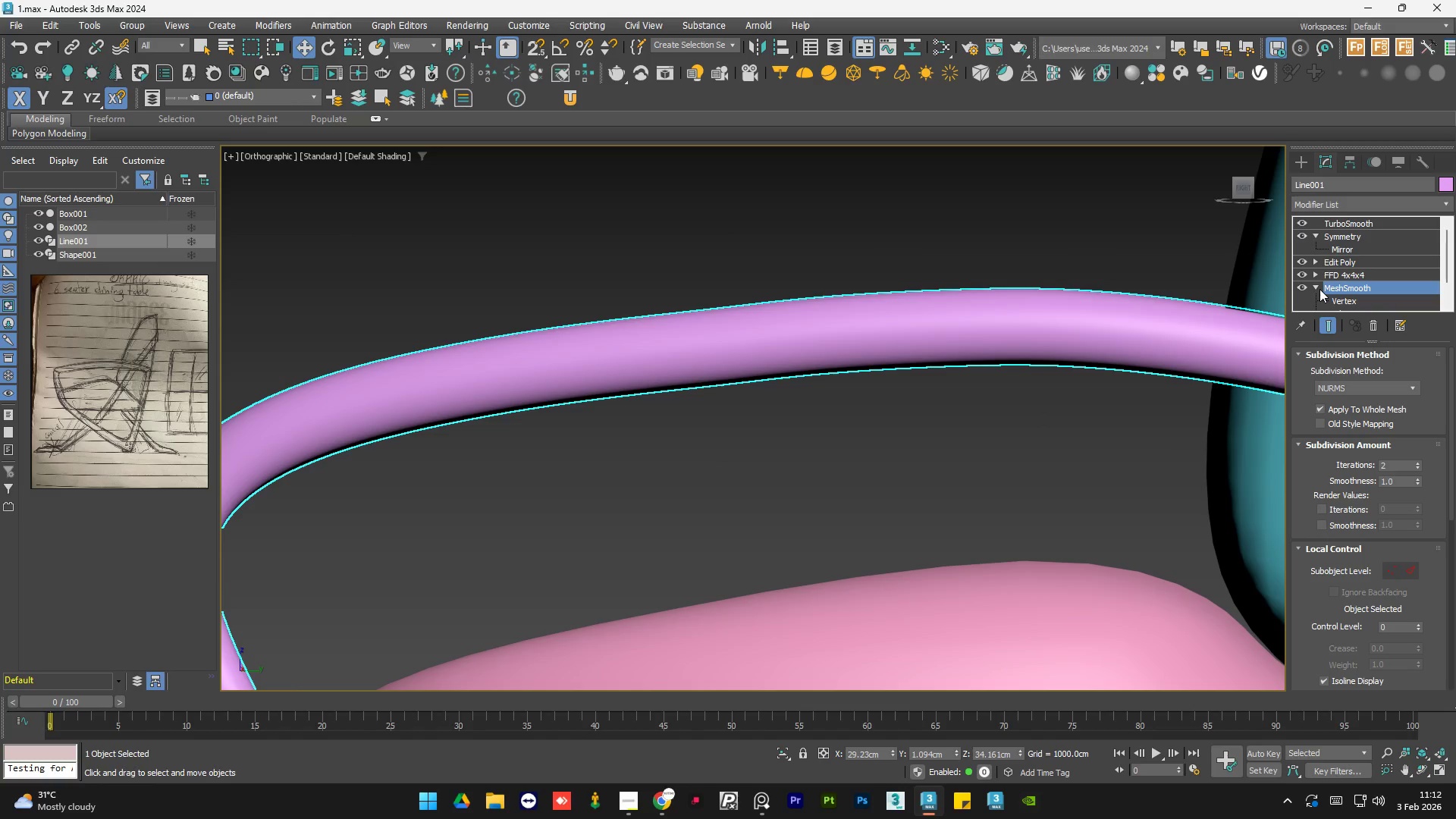 
left_click([1318, 288])
 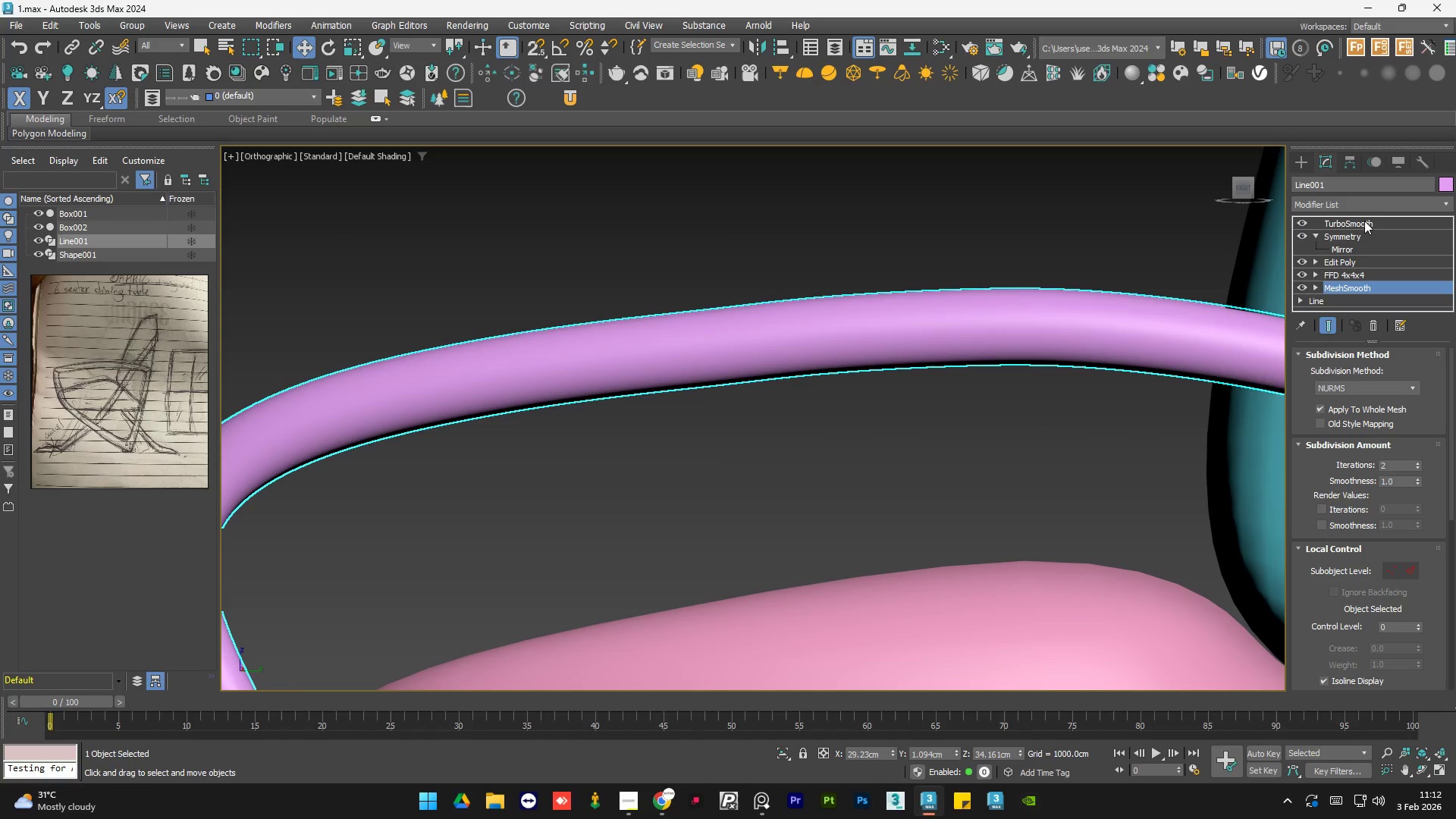 
left_click([1366, 219])
 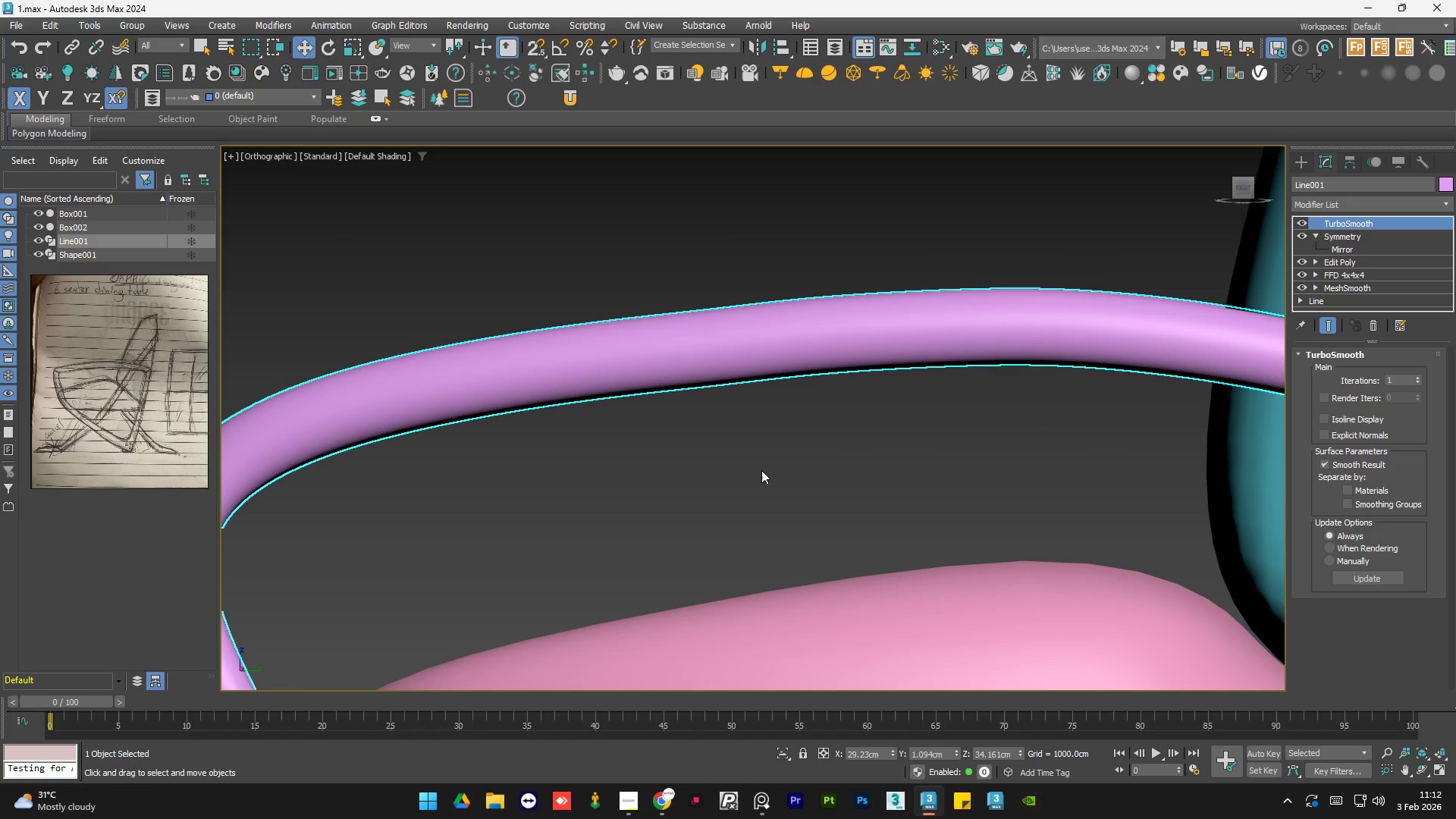 
left_click([756, 472])
 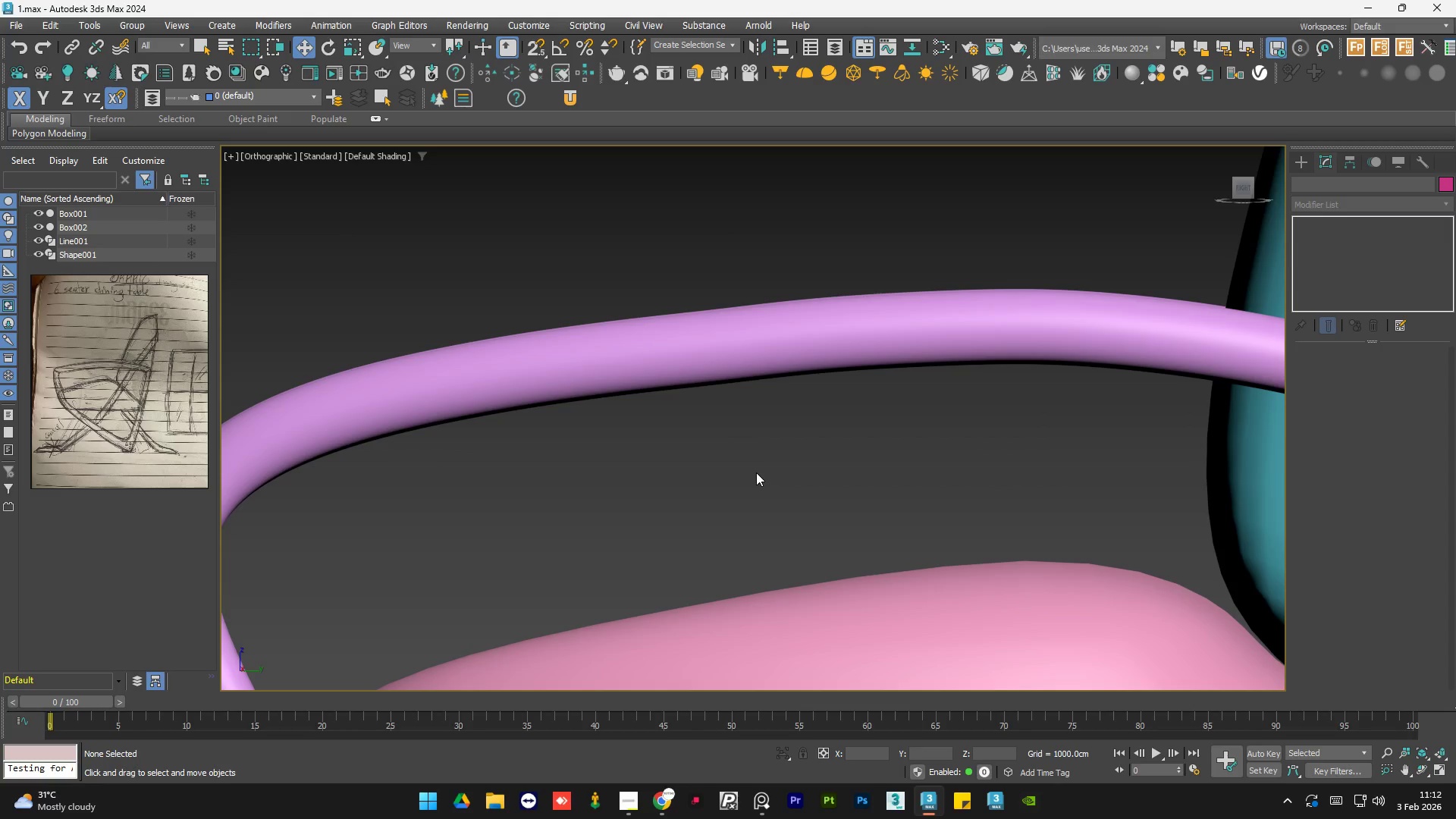 
wait(35.89)
 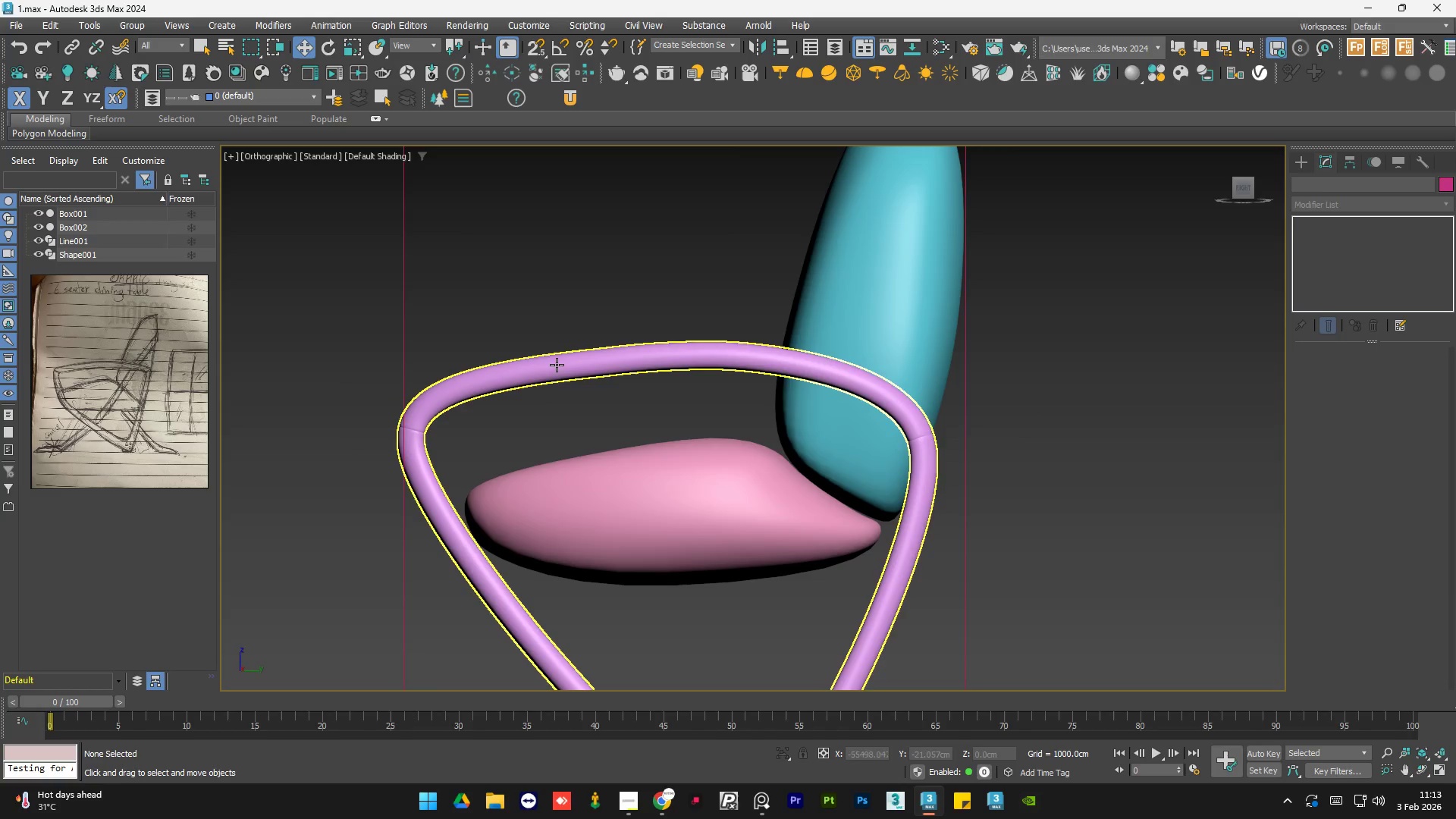 
left_click([557, 365])
 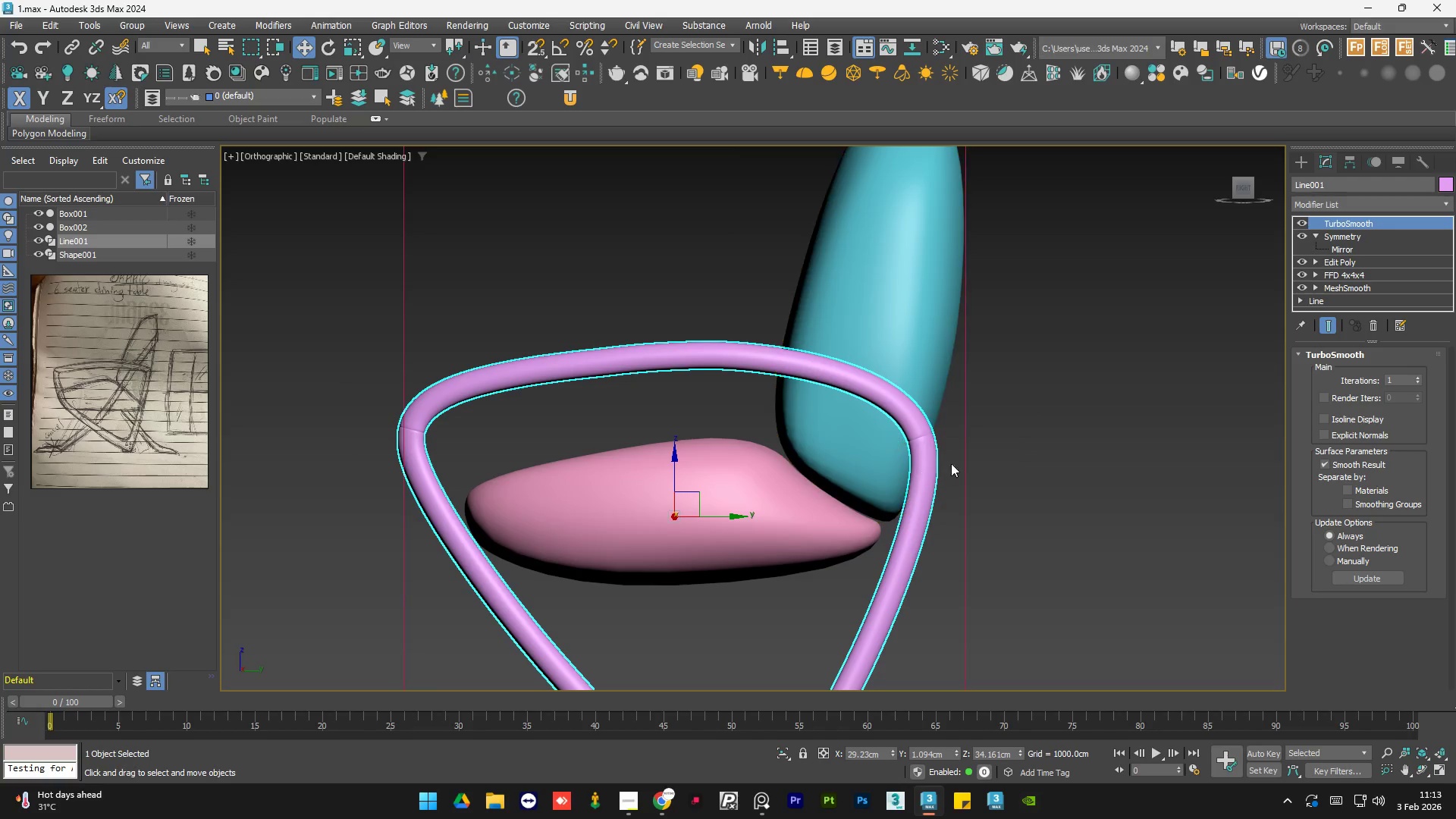 
scroll: coordinate [557, 365], scroll_direction: down, amount: 3.0
 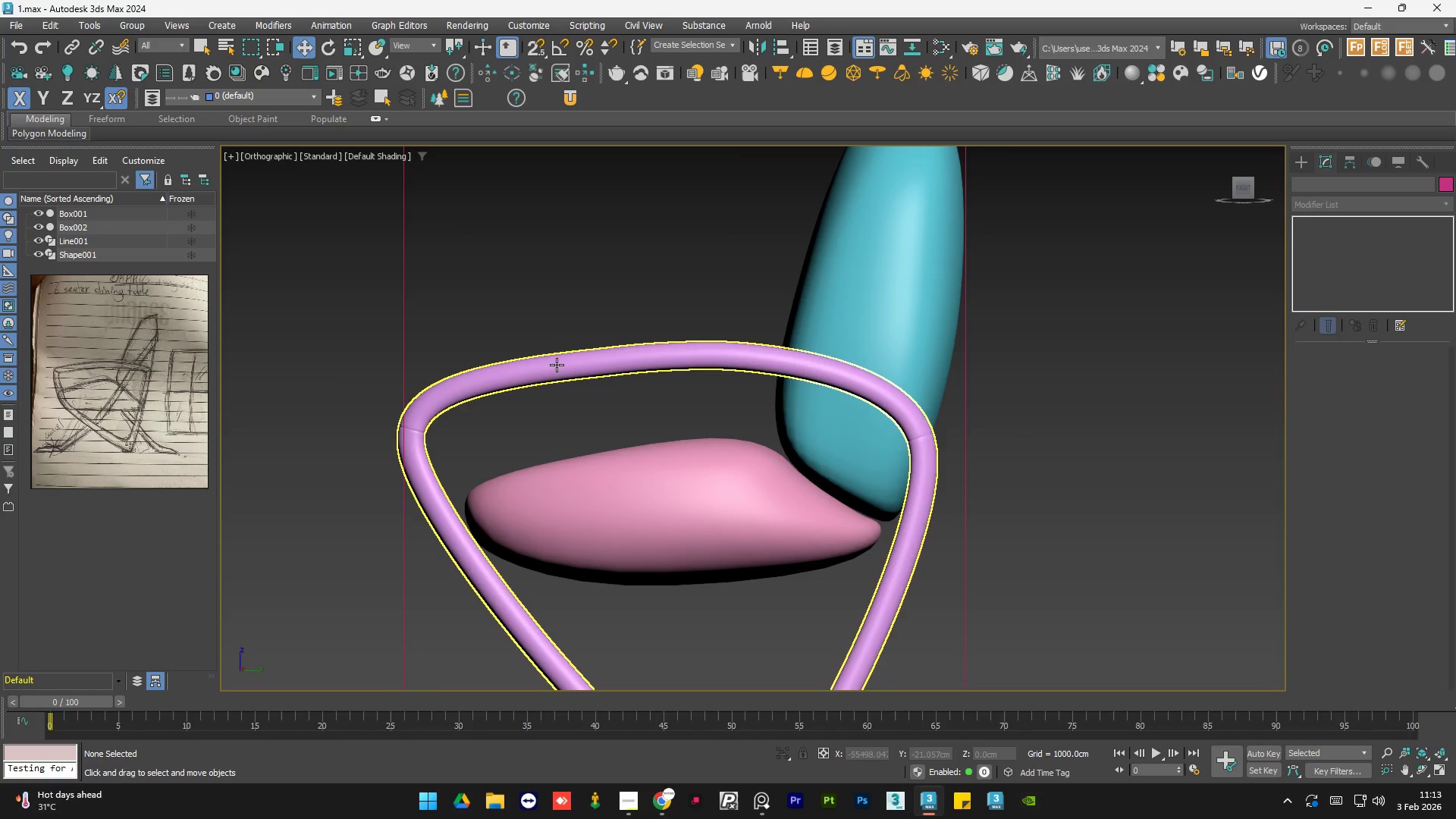 
left_click([1015, 463])
 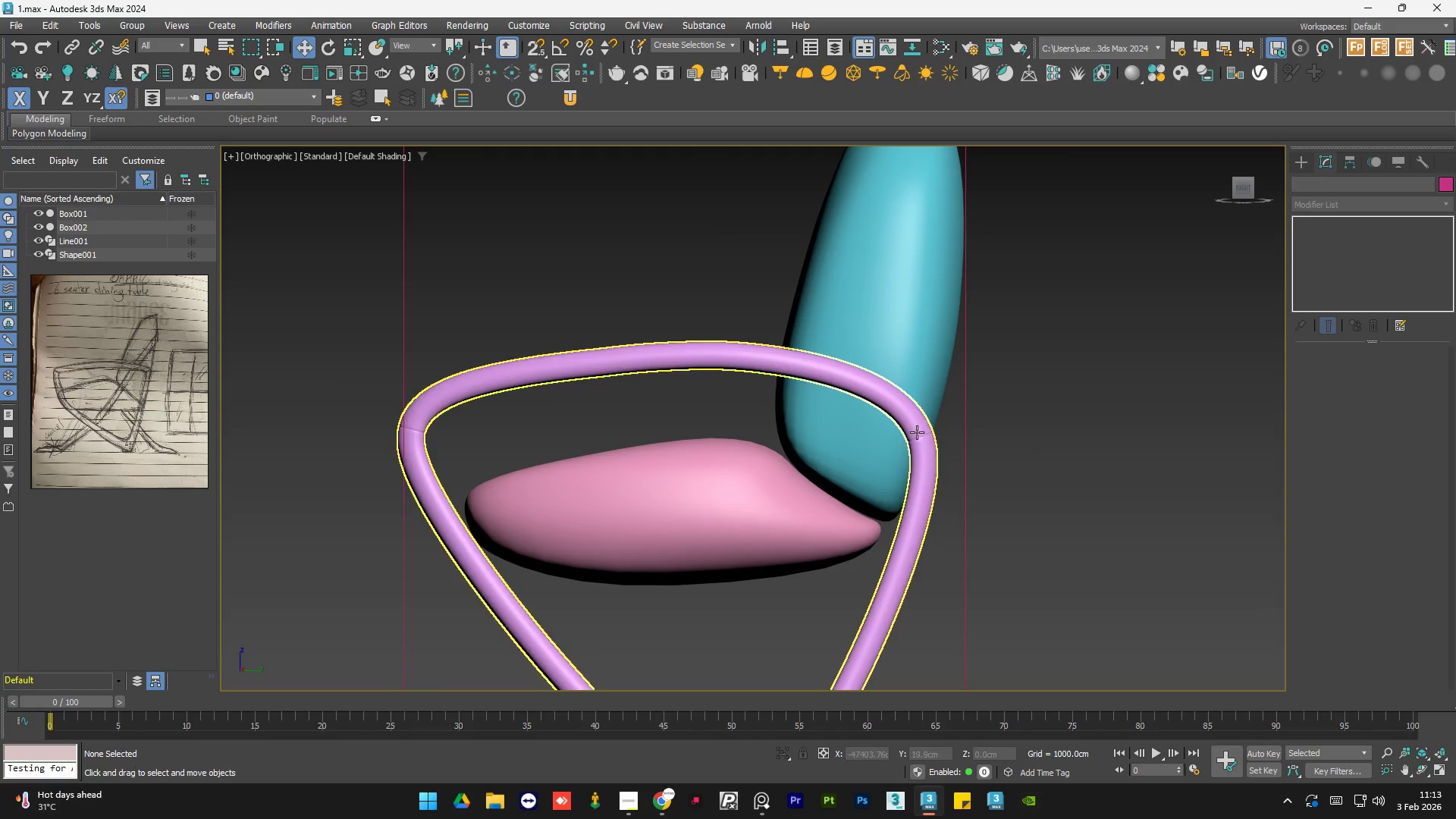 
scroll: coordinate [935, 431], scroll_direction: up, amount: 5.0
 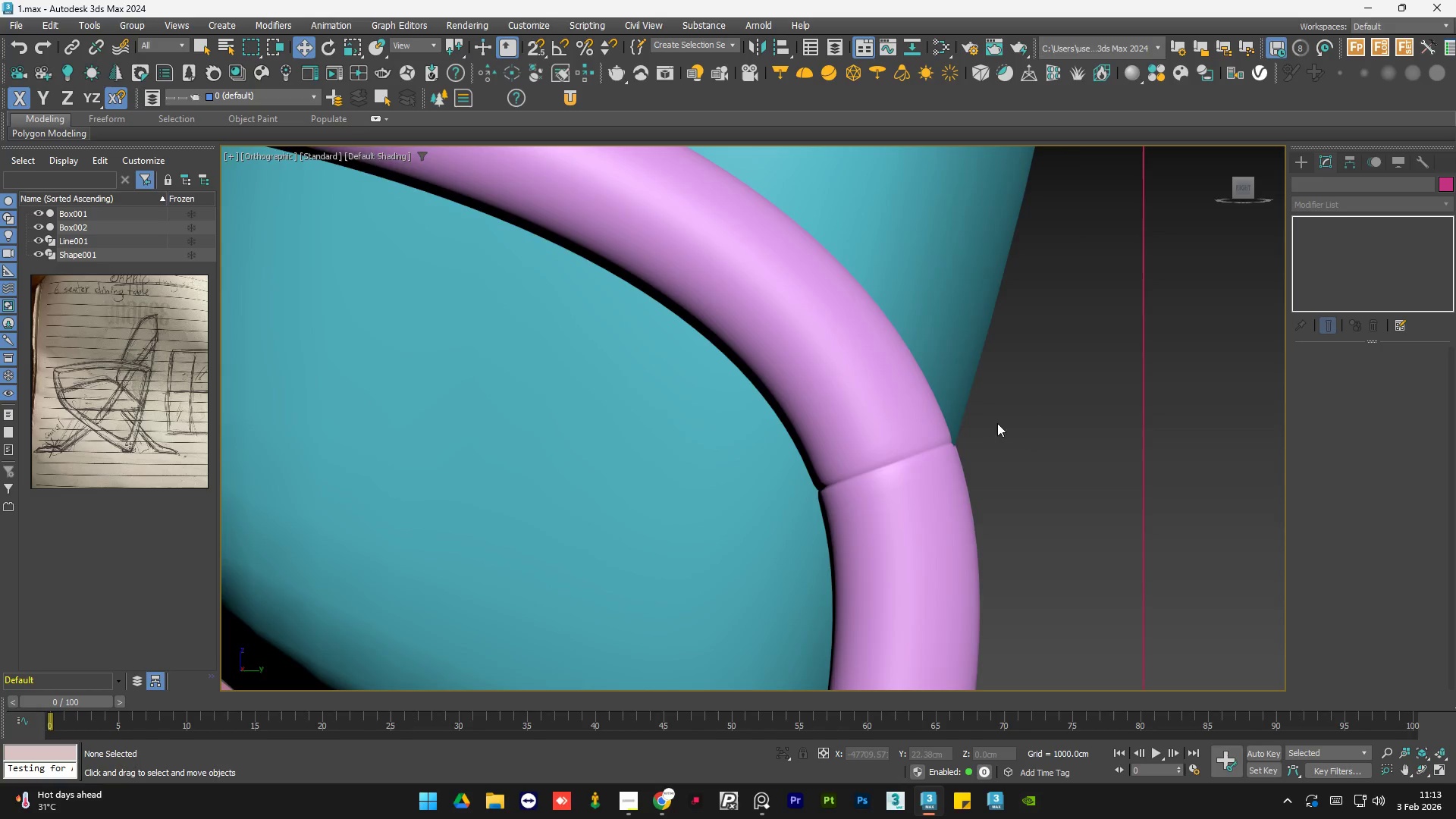 
hold_key(key=AltLeft, duration=0.61)
 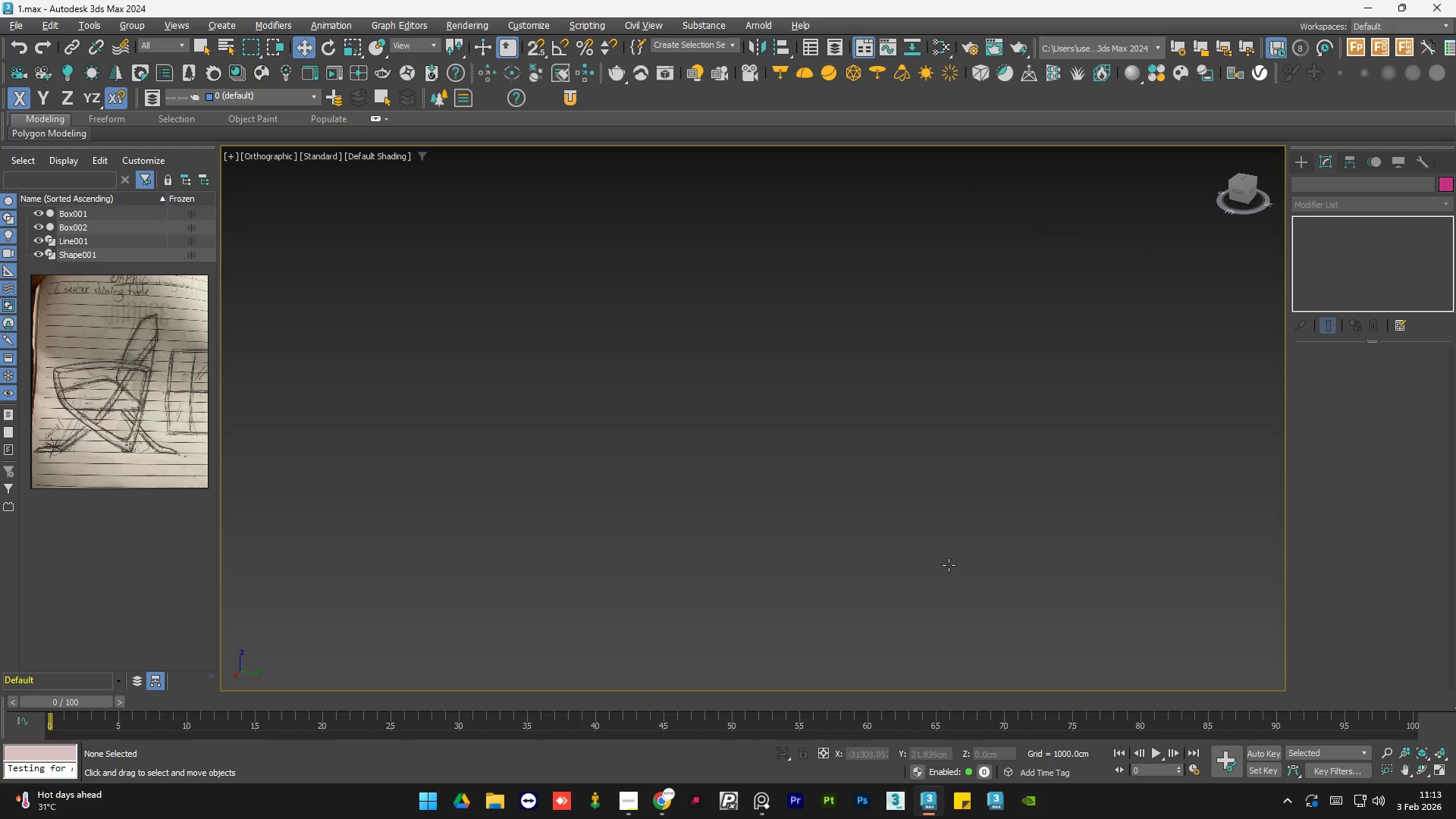 
scroll: coordinate [1014, 430], scroll_direction: down, amount: 6.0
 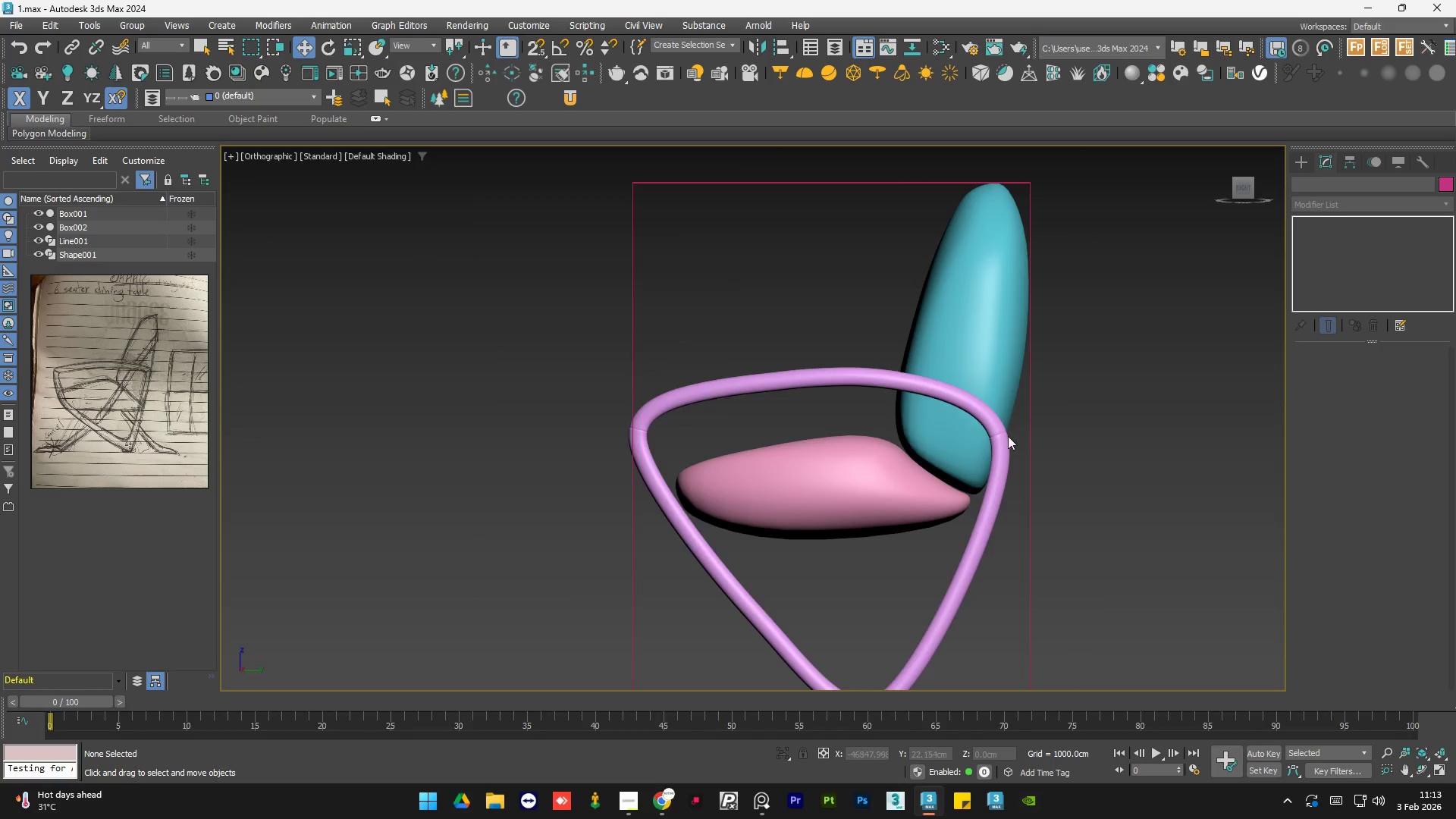 
middle_click([950, 495])
 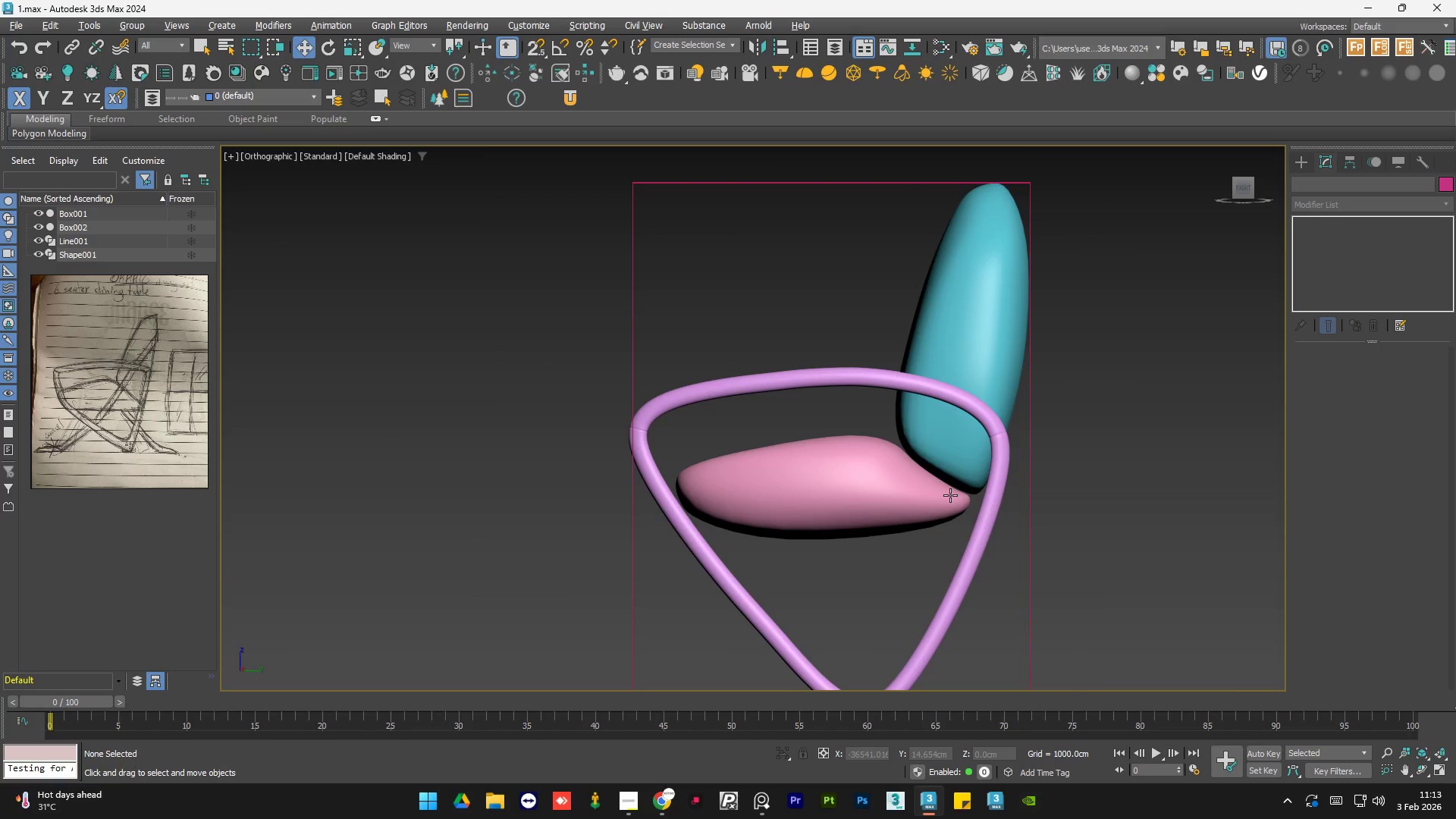 
hold_key(key=AltLeft, duration=0.62)
 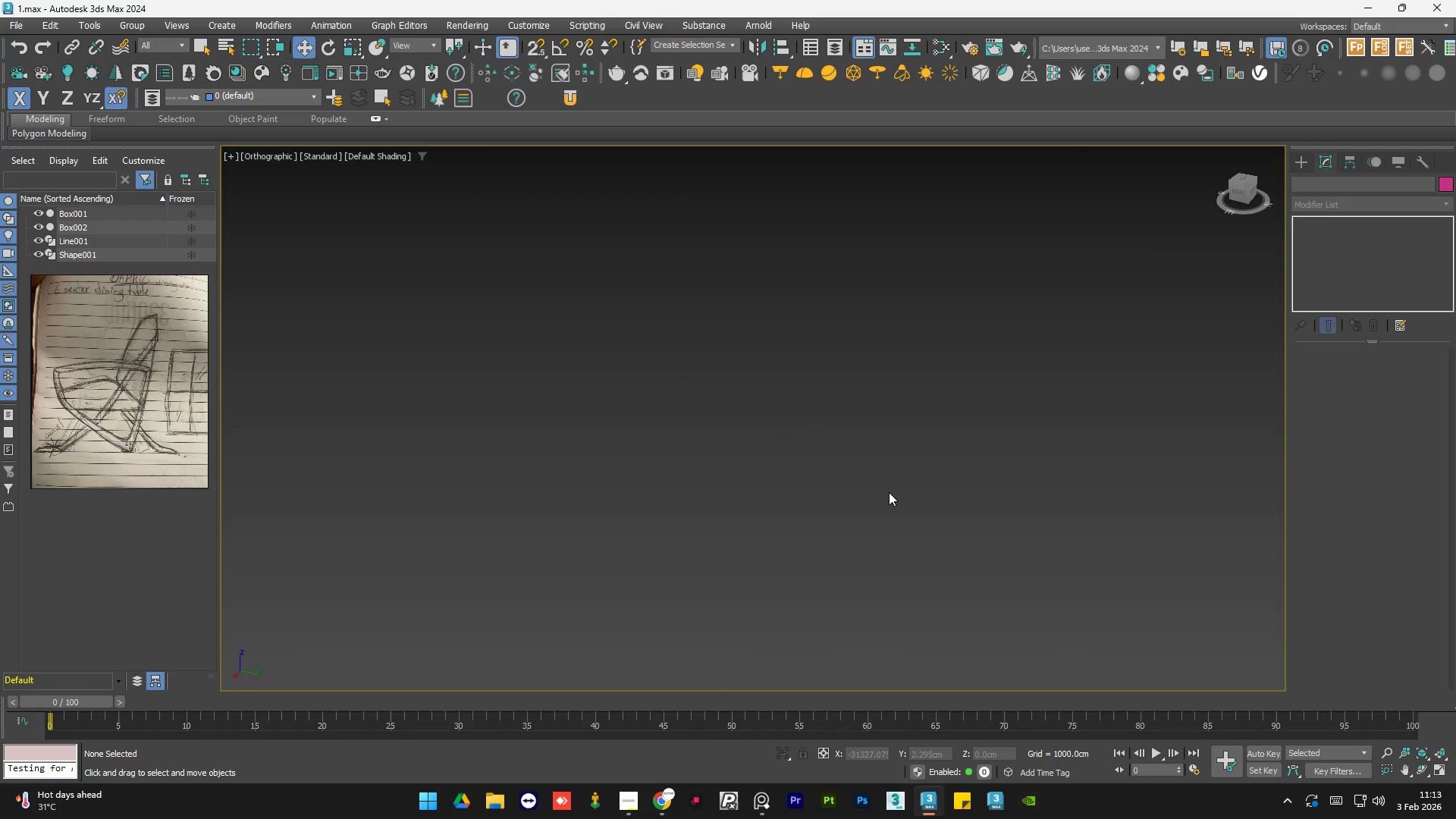 
key(Z)
 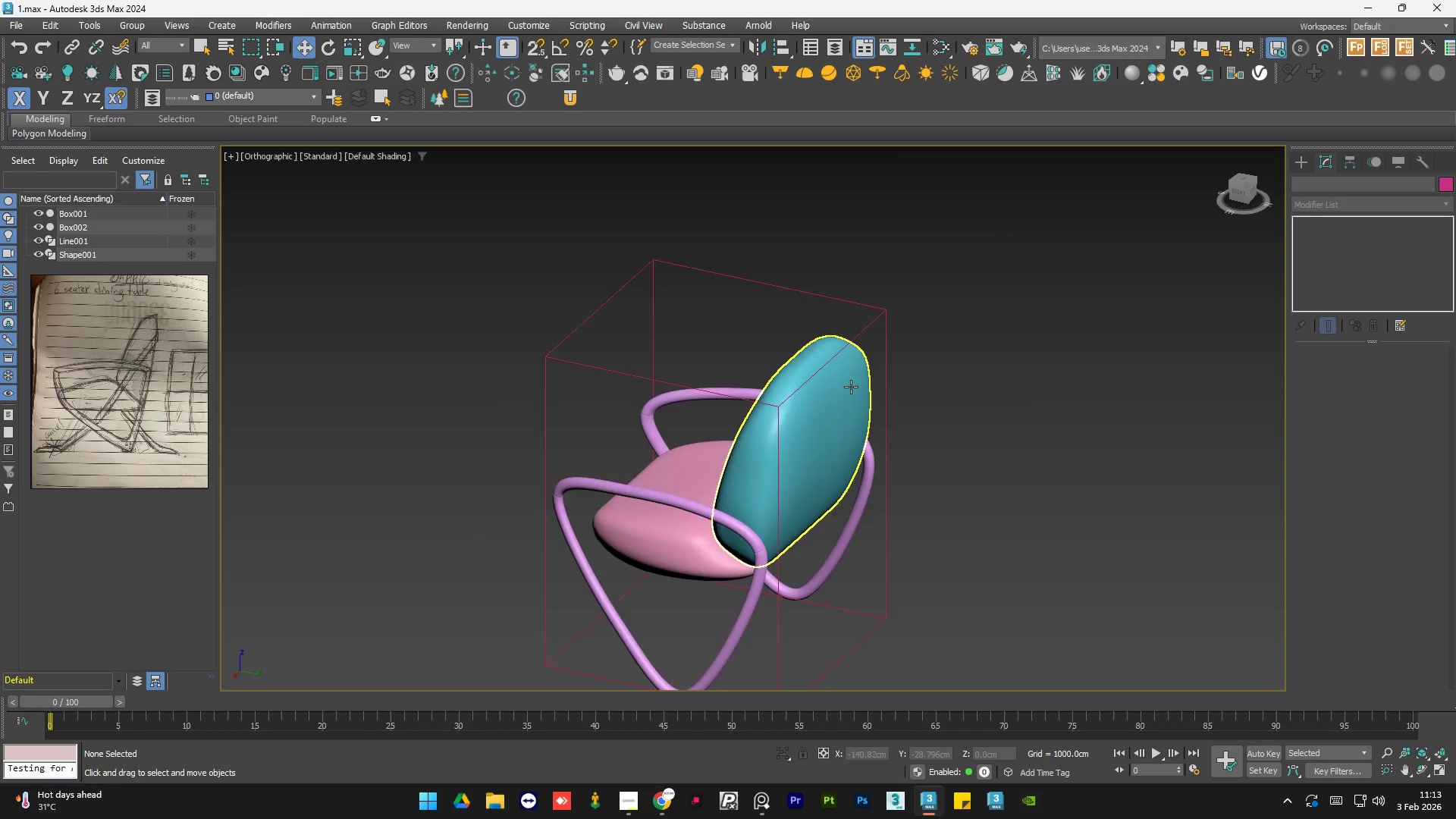 
hold_key(key=AltLeft, duration=0.77)
 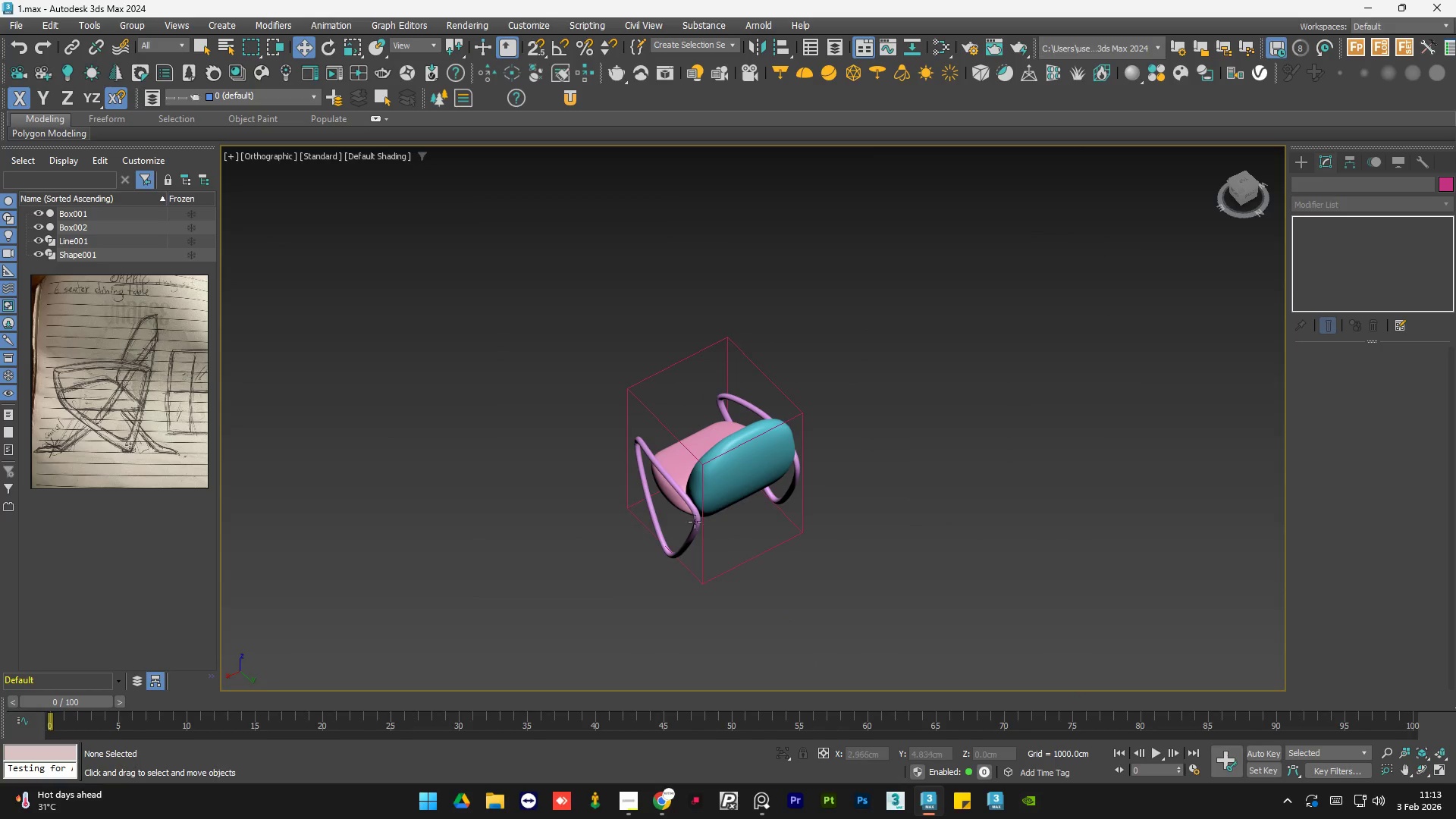 
scroll: coordinate [832, 391], scroll_direction: down, amount: 2.0
 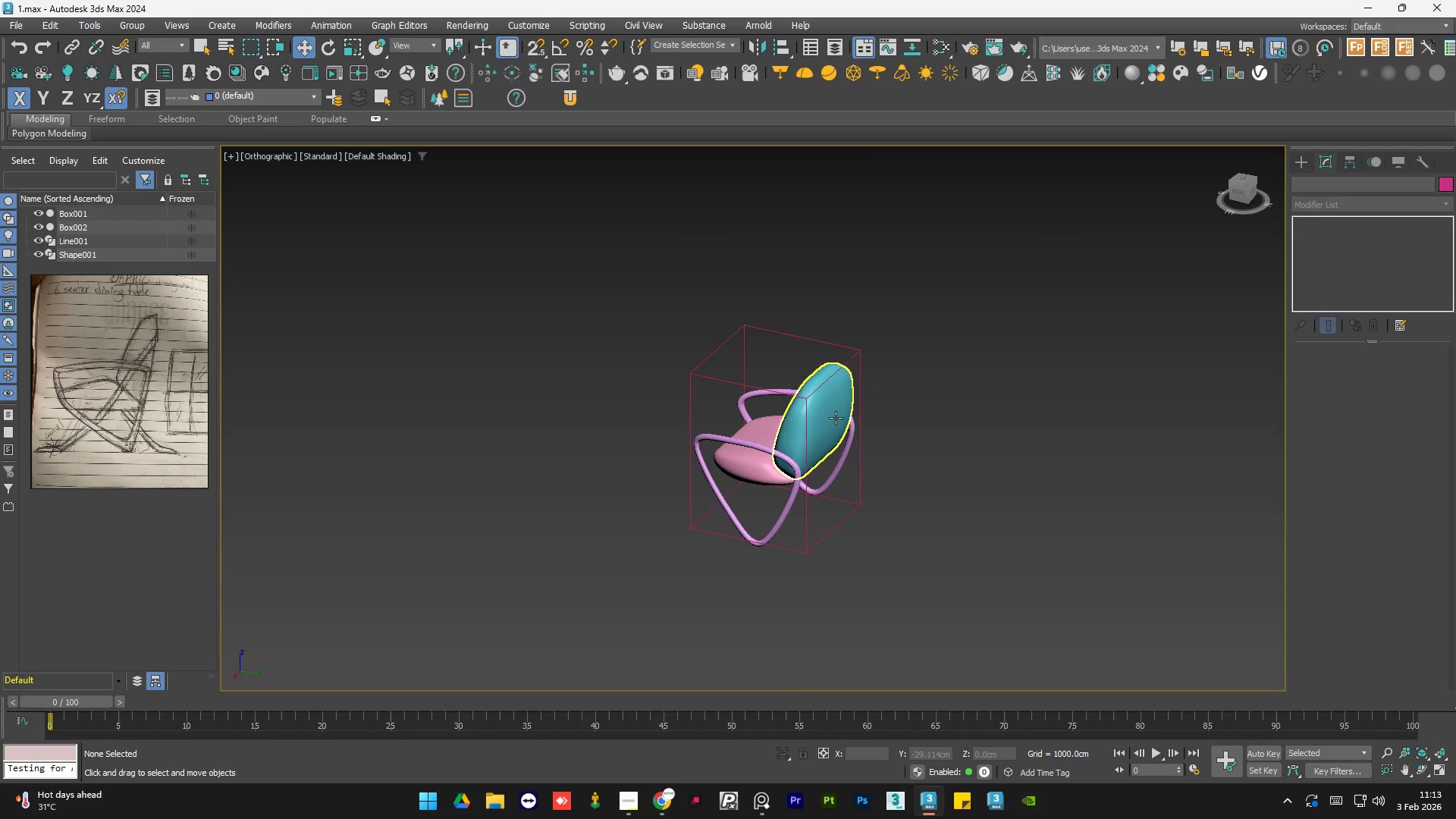 
left_click([706, 516])
 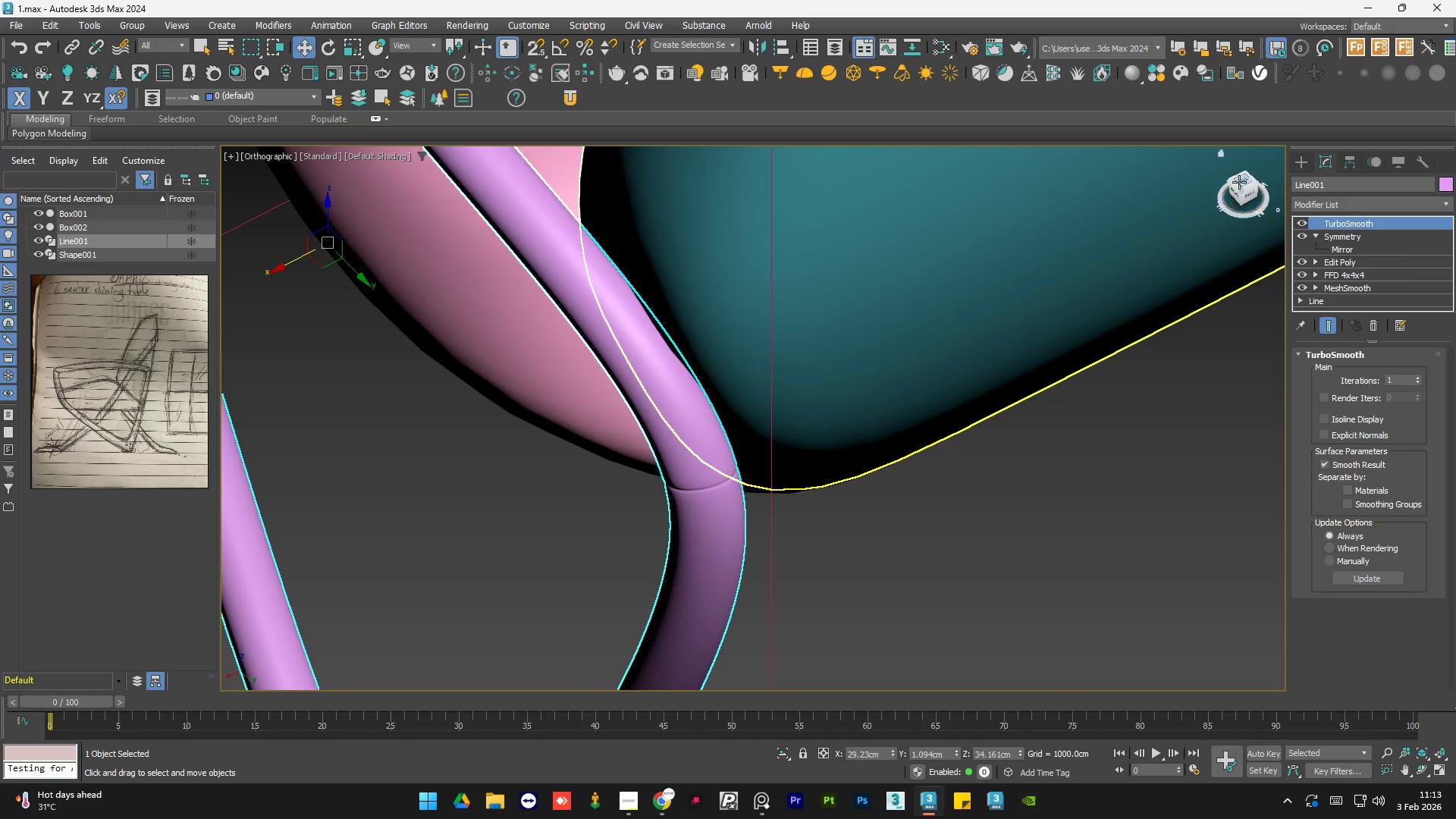 
scroll: coordinate [706, 516], scroll_direction: up, amount: 7.0
 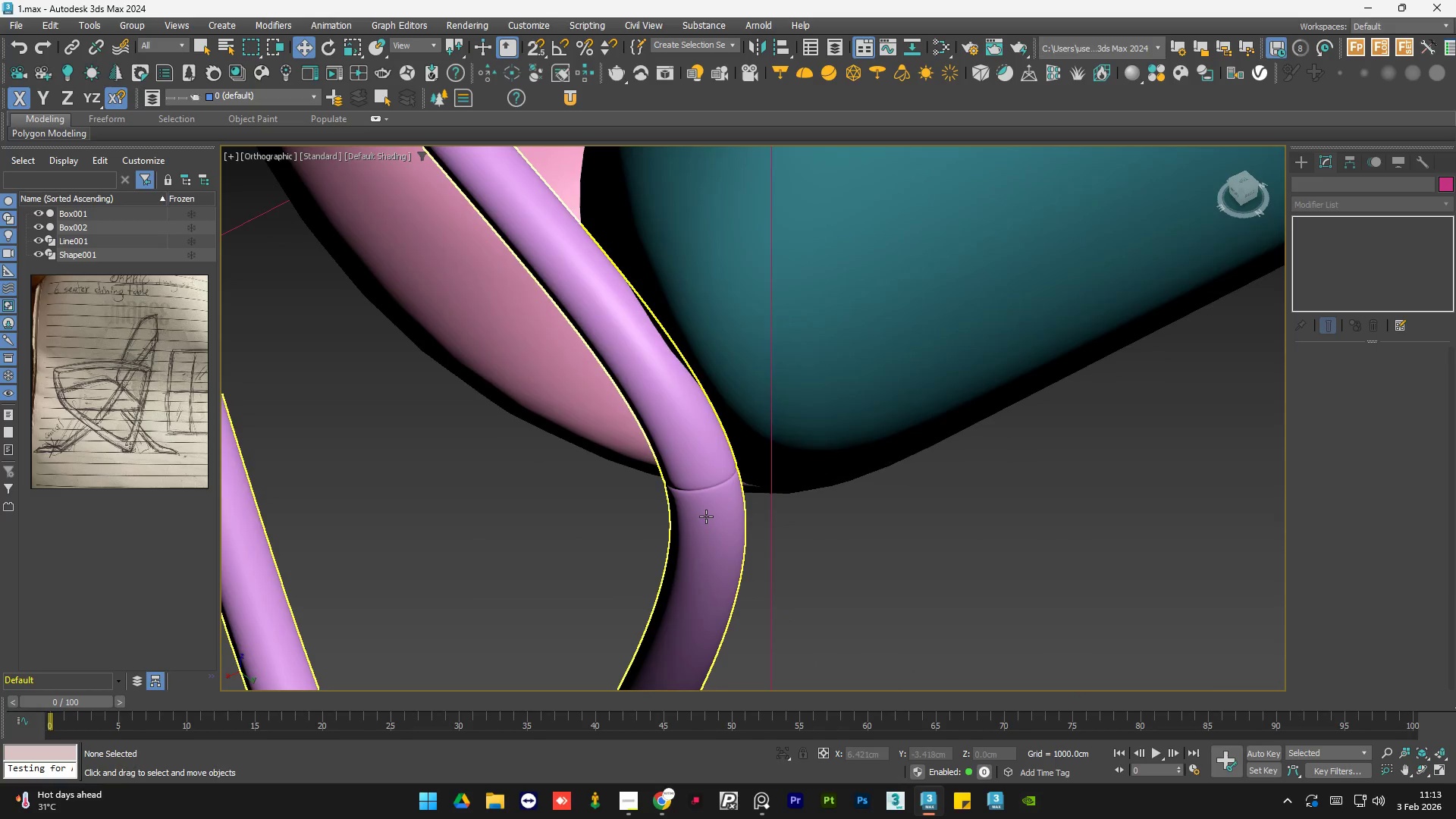 
left_click([1239, 182])
 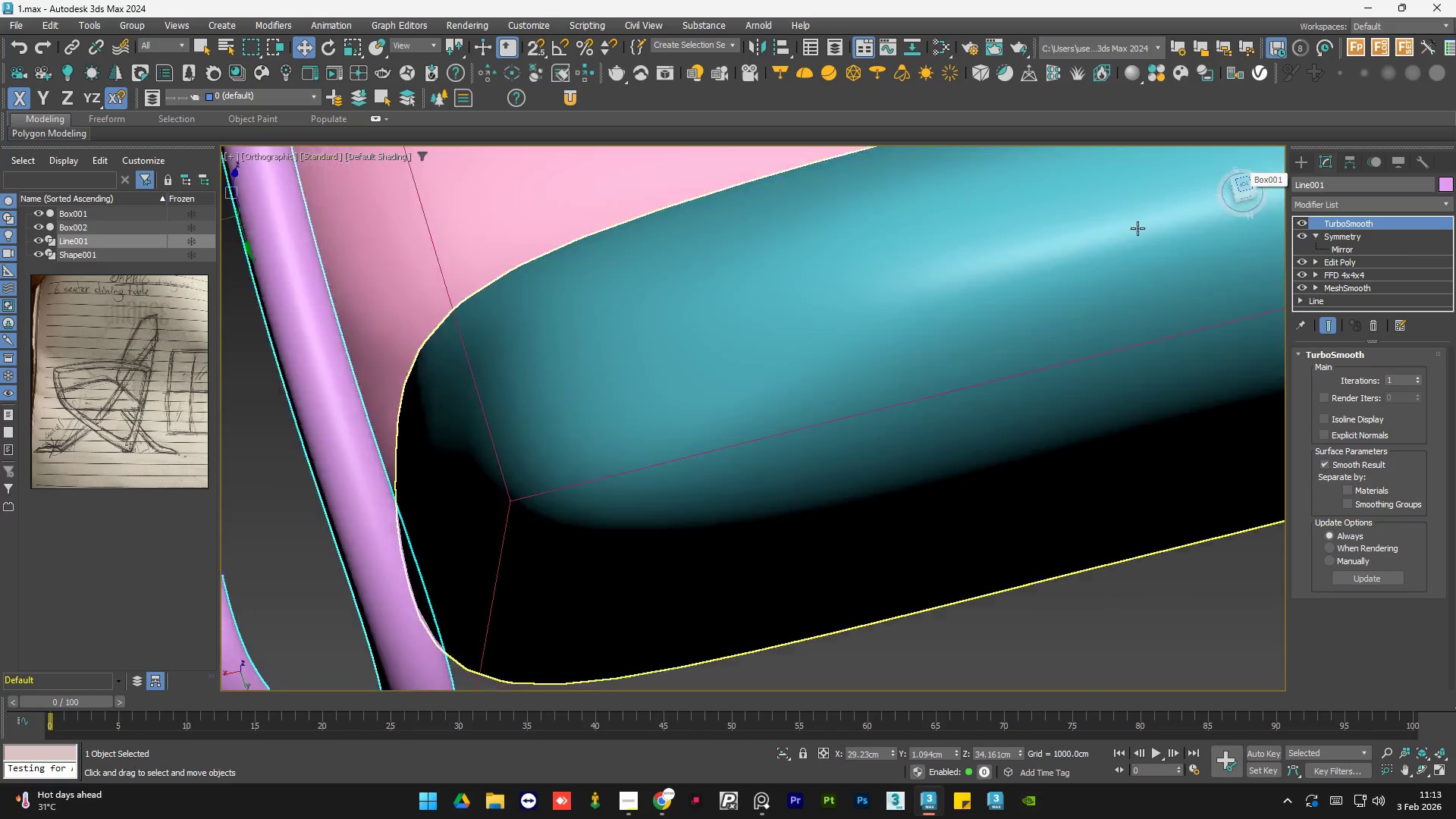 
scroll: coordinate [677, 435], scroll_direction: down, amount: 2.0
 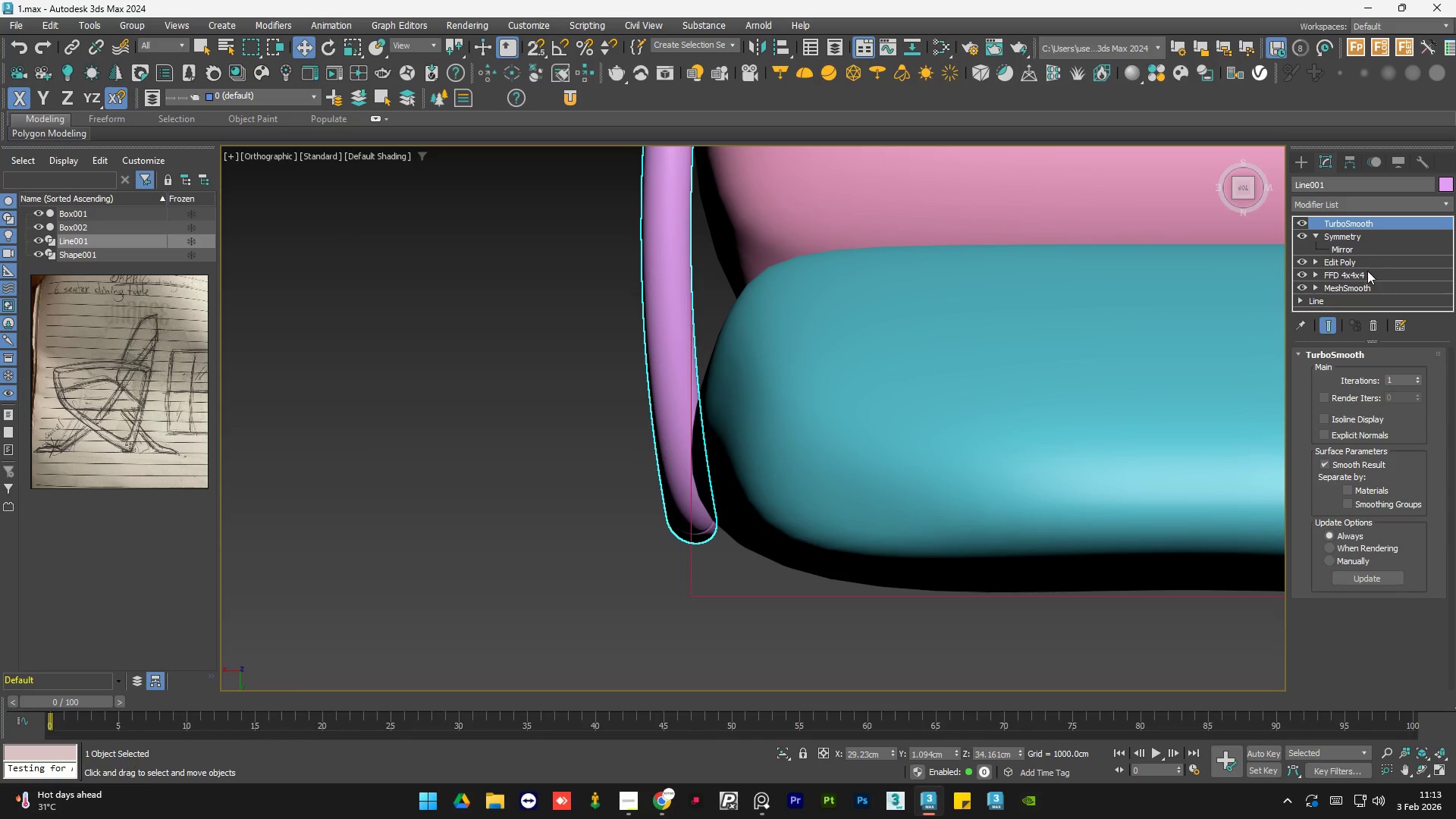 
left_click([1364, 275])
 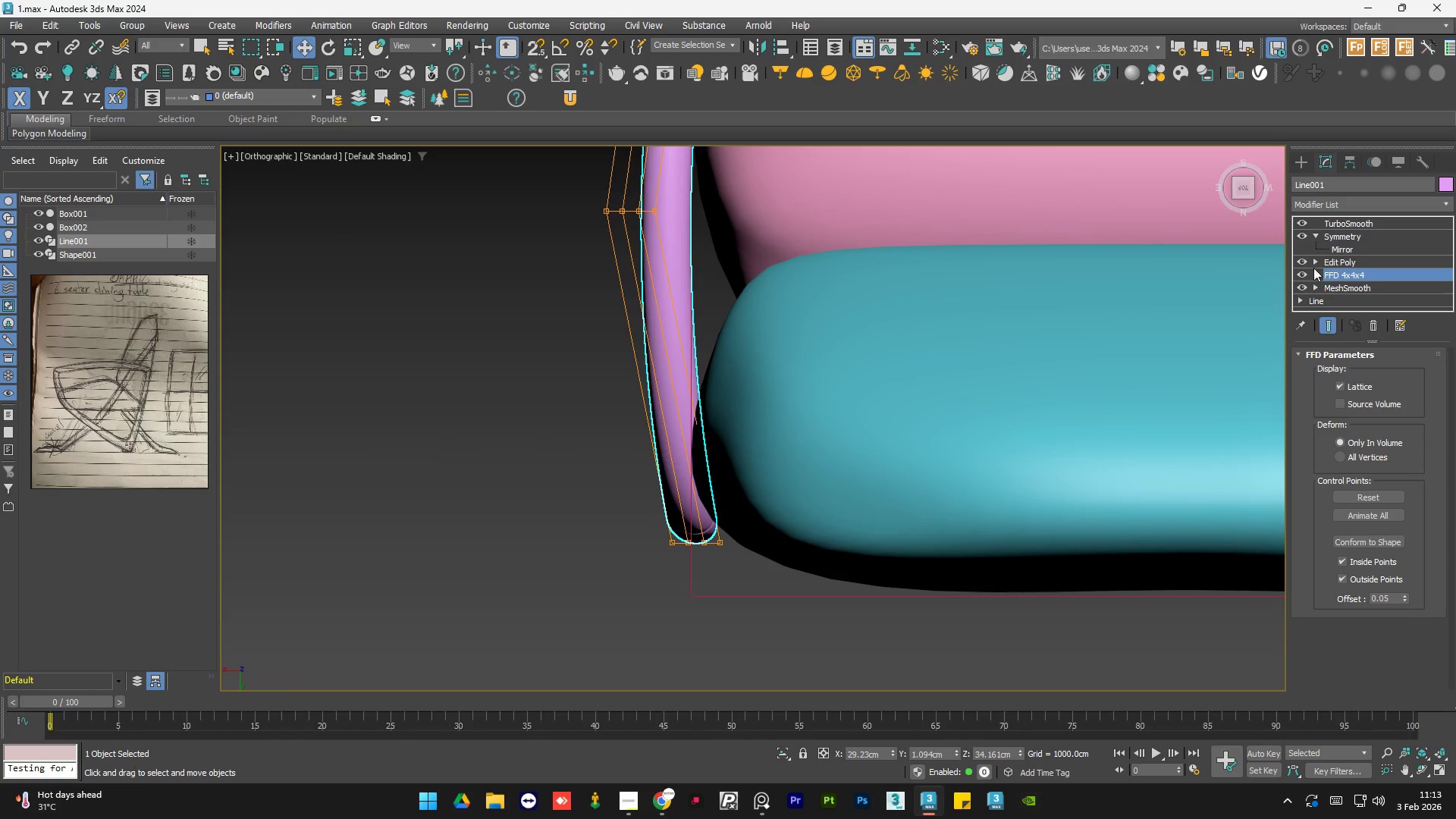 
left_click([1314, 275])
 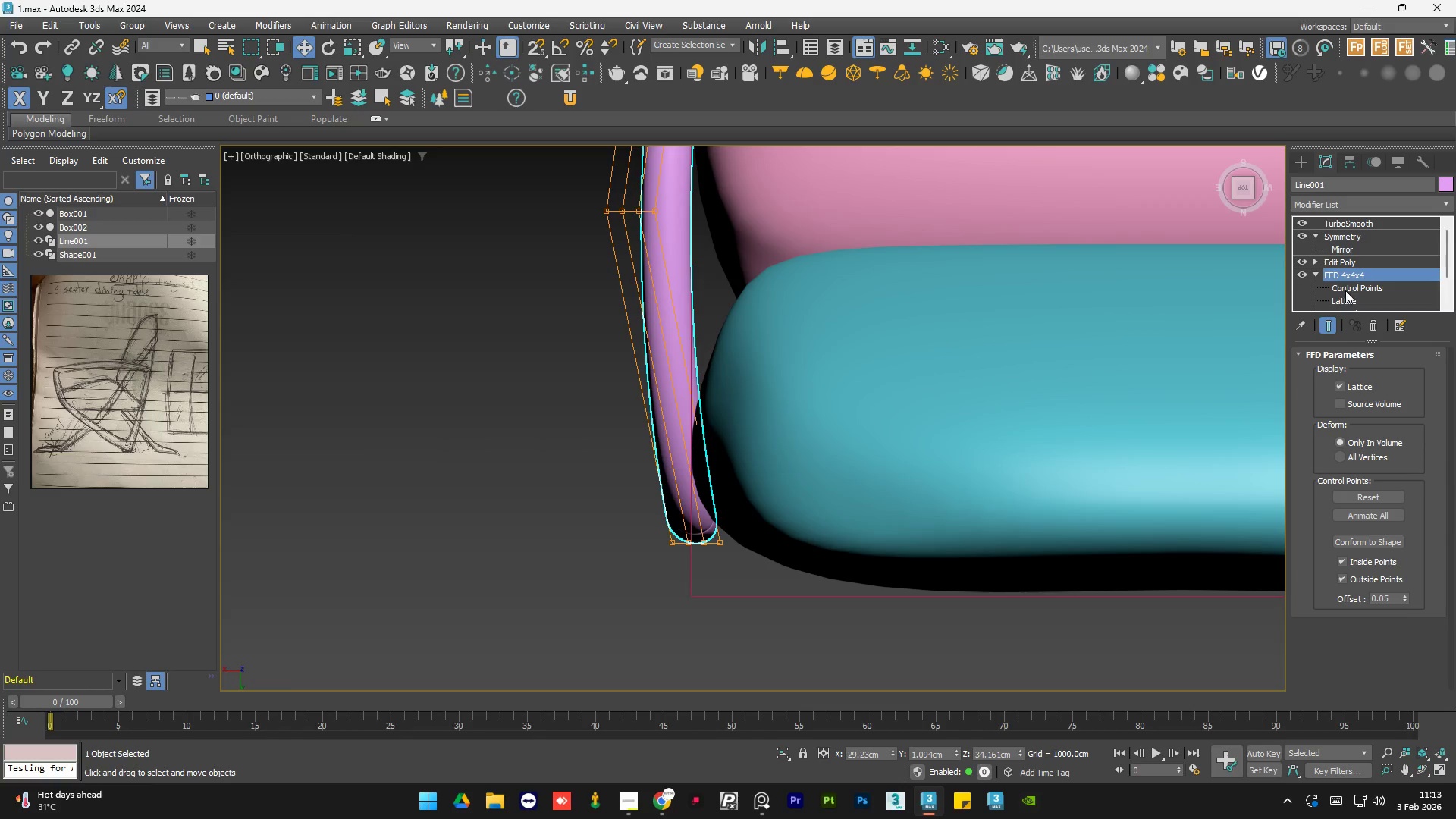 
left_click([1345, 290])
 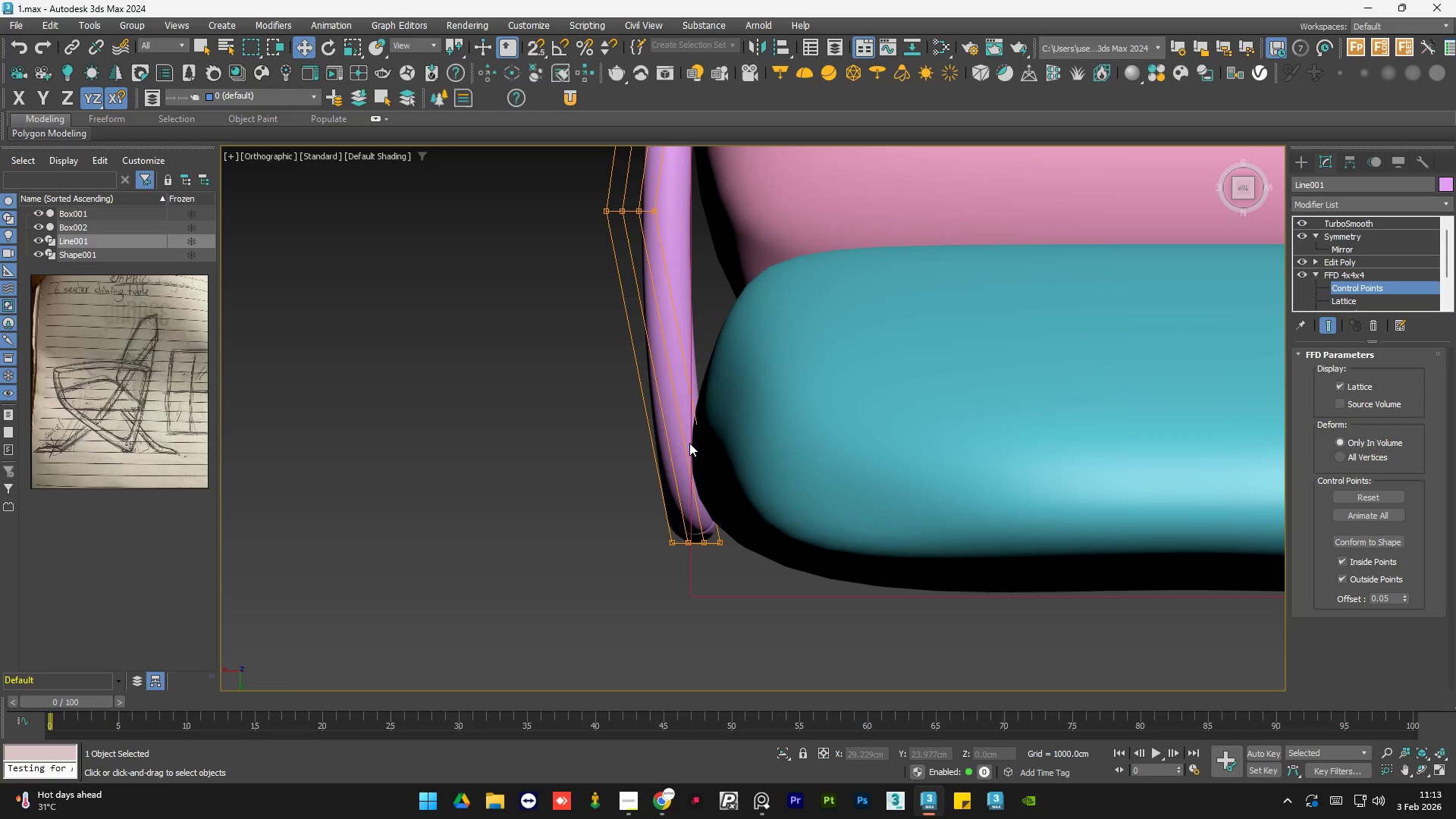 
wait(46.89)
 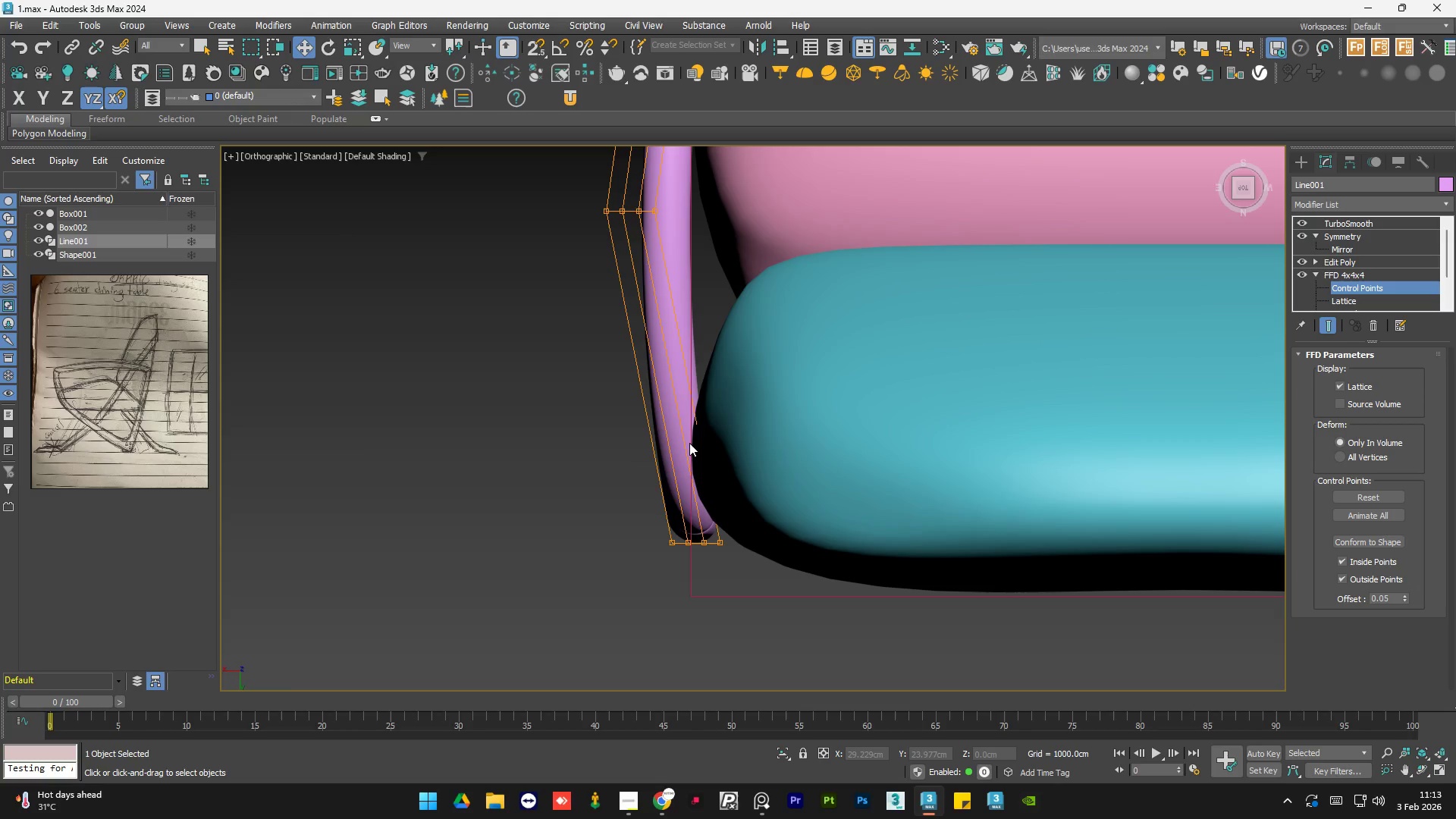 
scroll: coordinate [542, 520], scroll_direction: down, amount: 3.0
 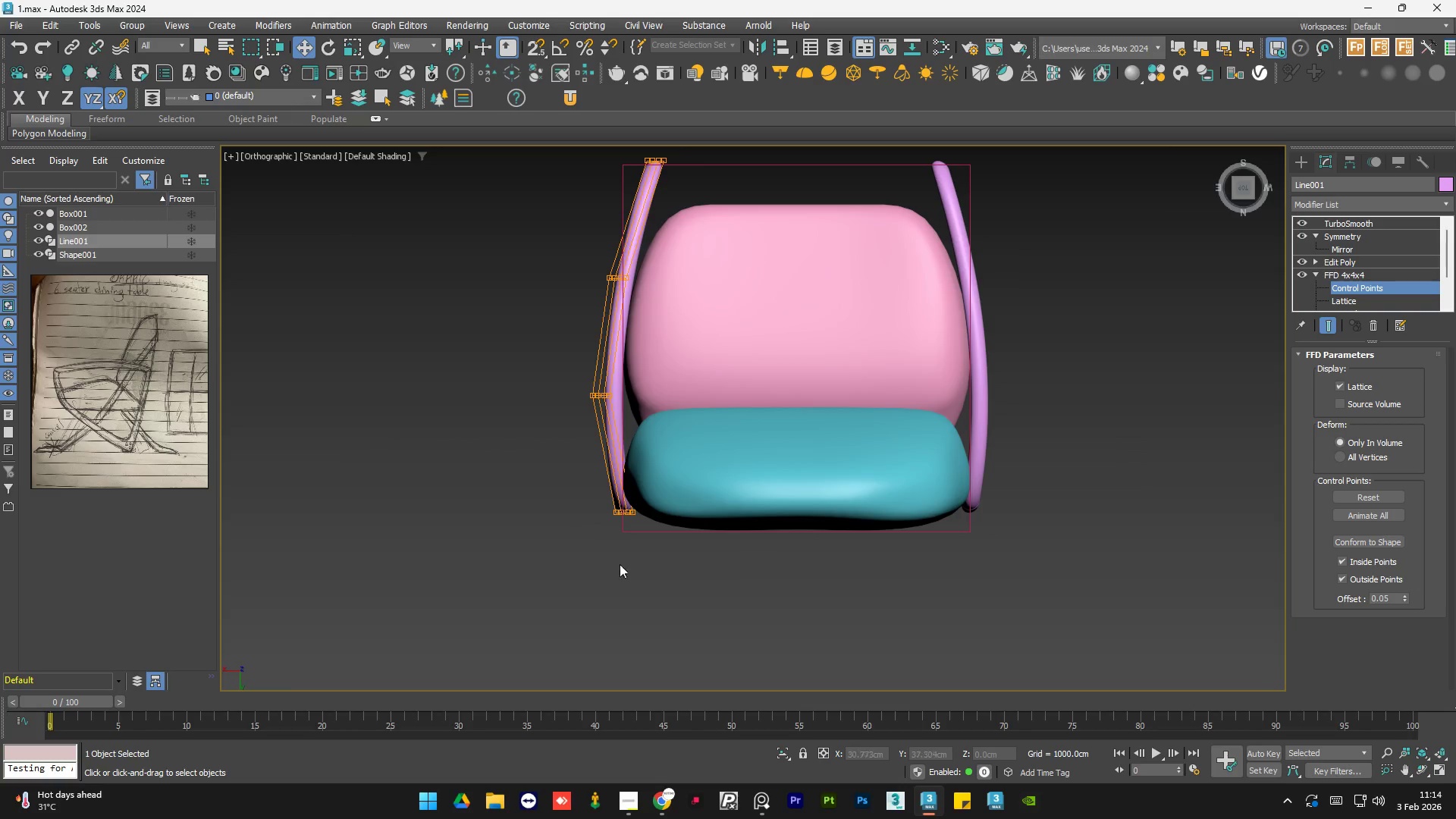 
hold_key(key=AltLeft, duration=0.95)
 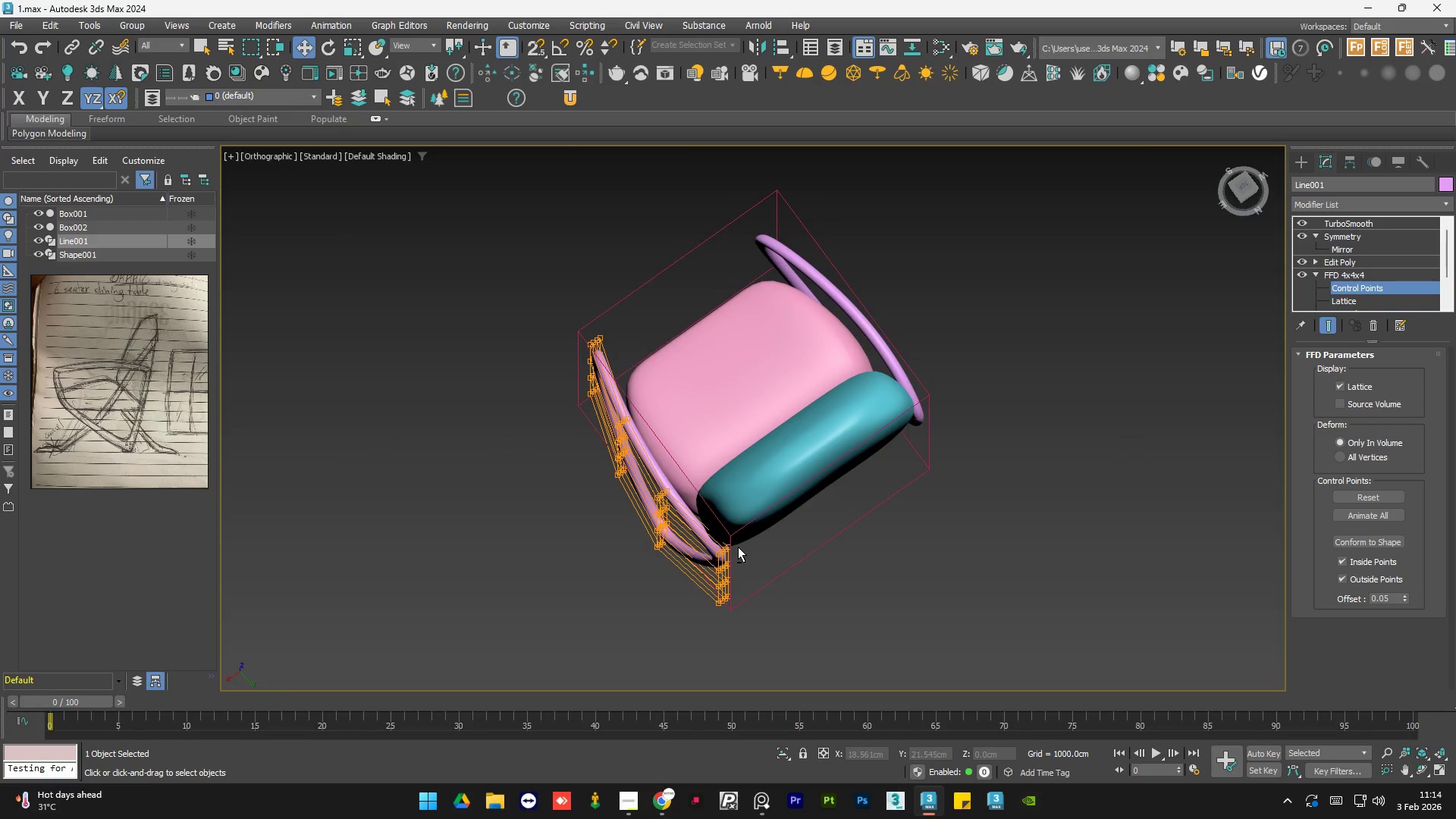 
scroll: coordinate [635, 577], scroll_direction: down, amount: 1.0
 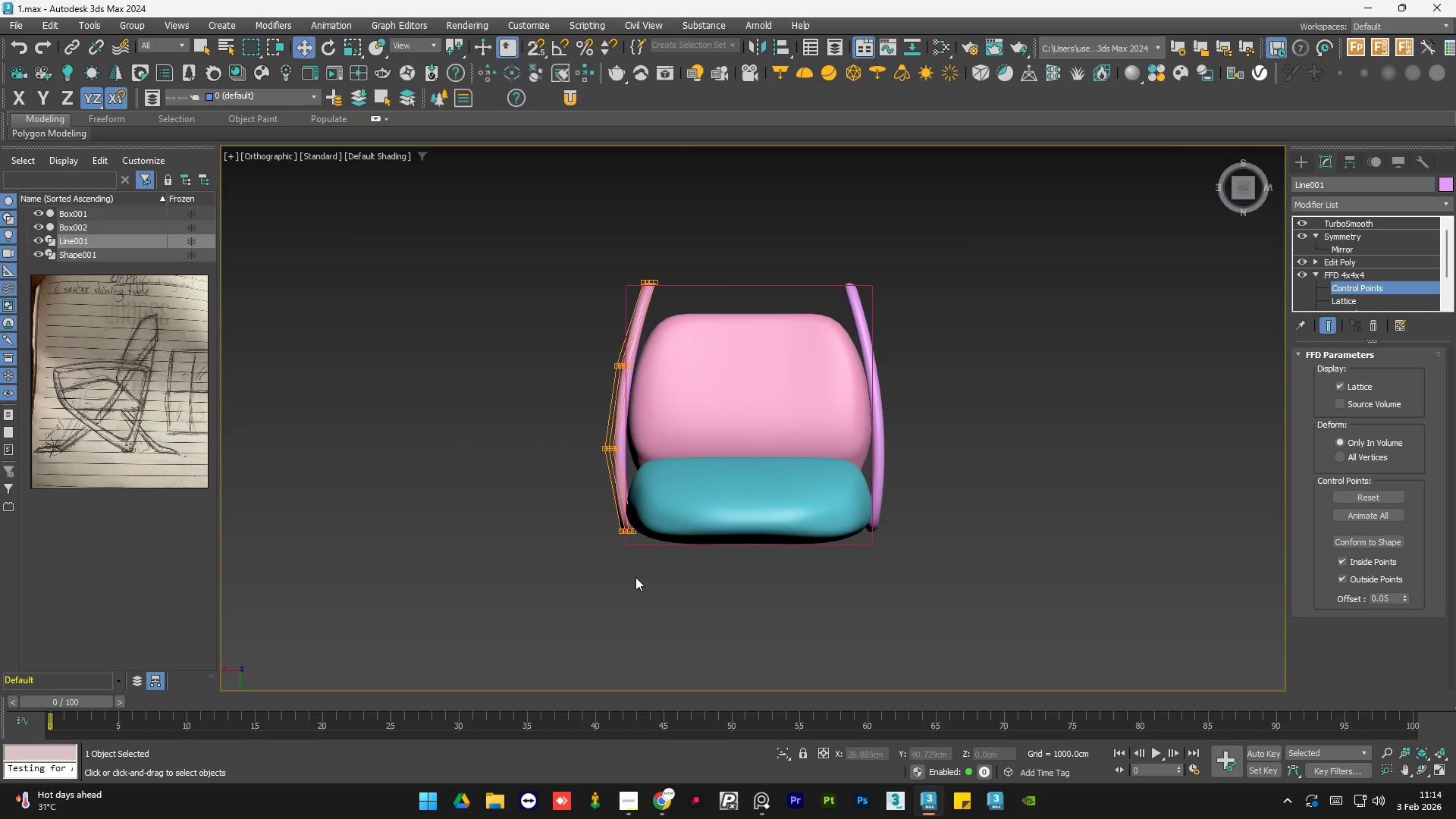 
hold_key(key=AltLeft, duration=1.31)
 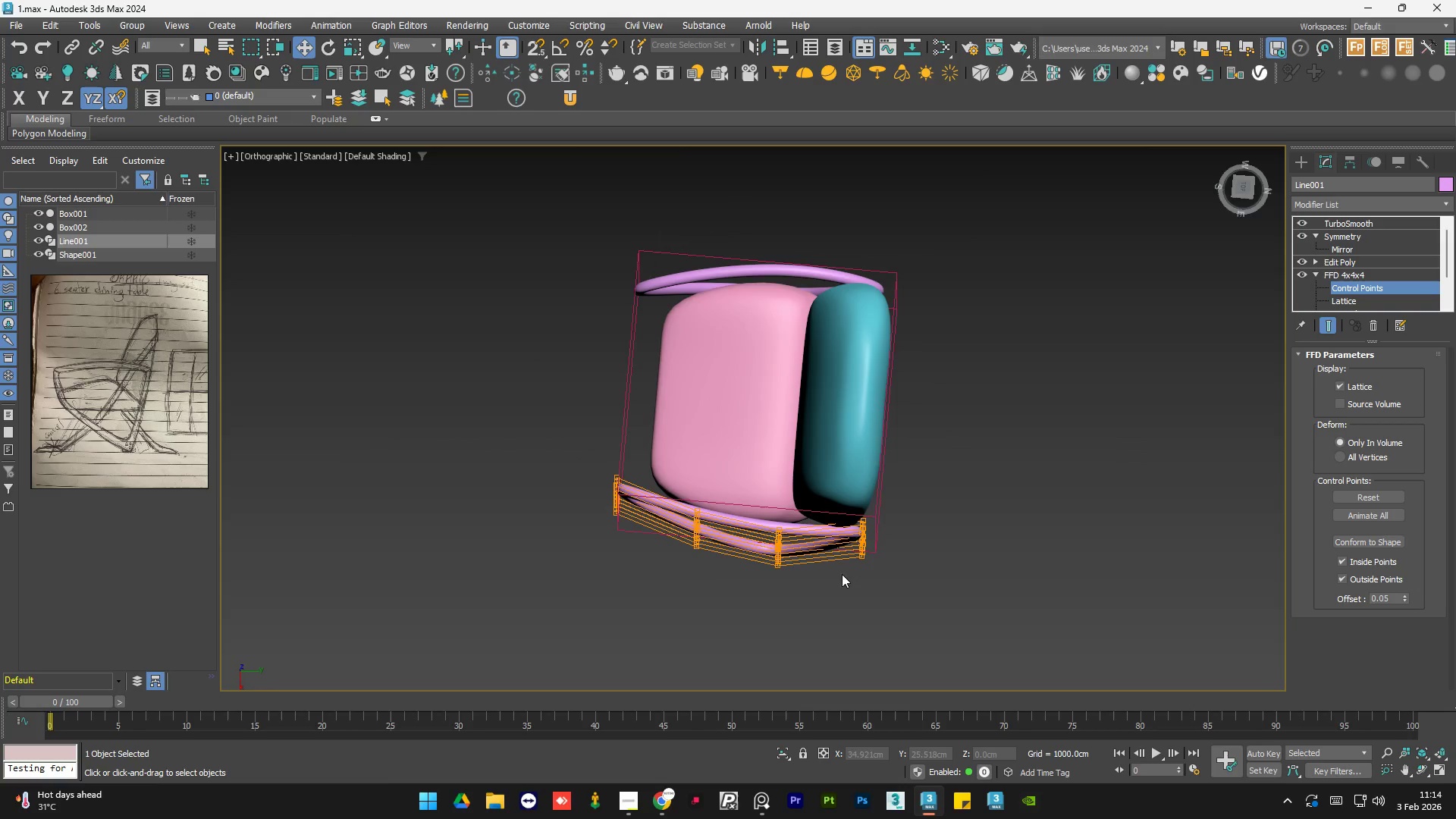 
hold_key(key=AltLeft, duration=1.5)
 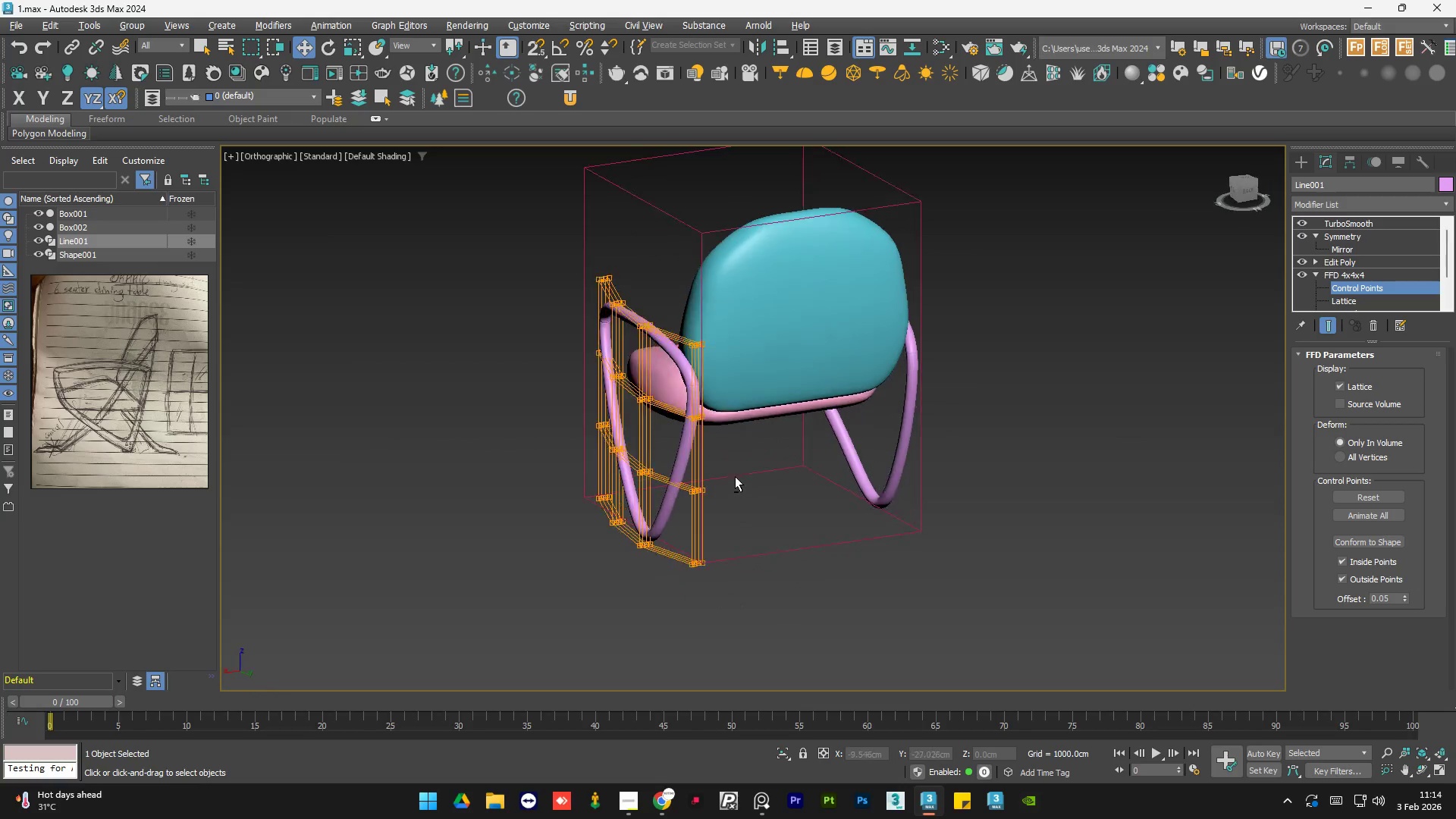 
hold_key(key=AltLeft, duration=1.19)
 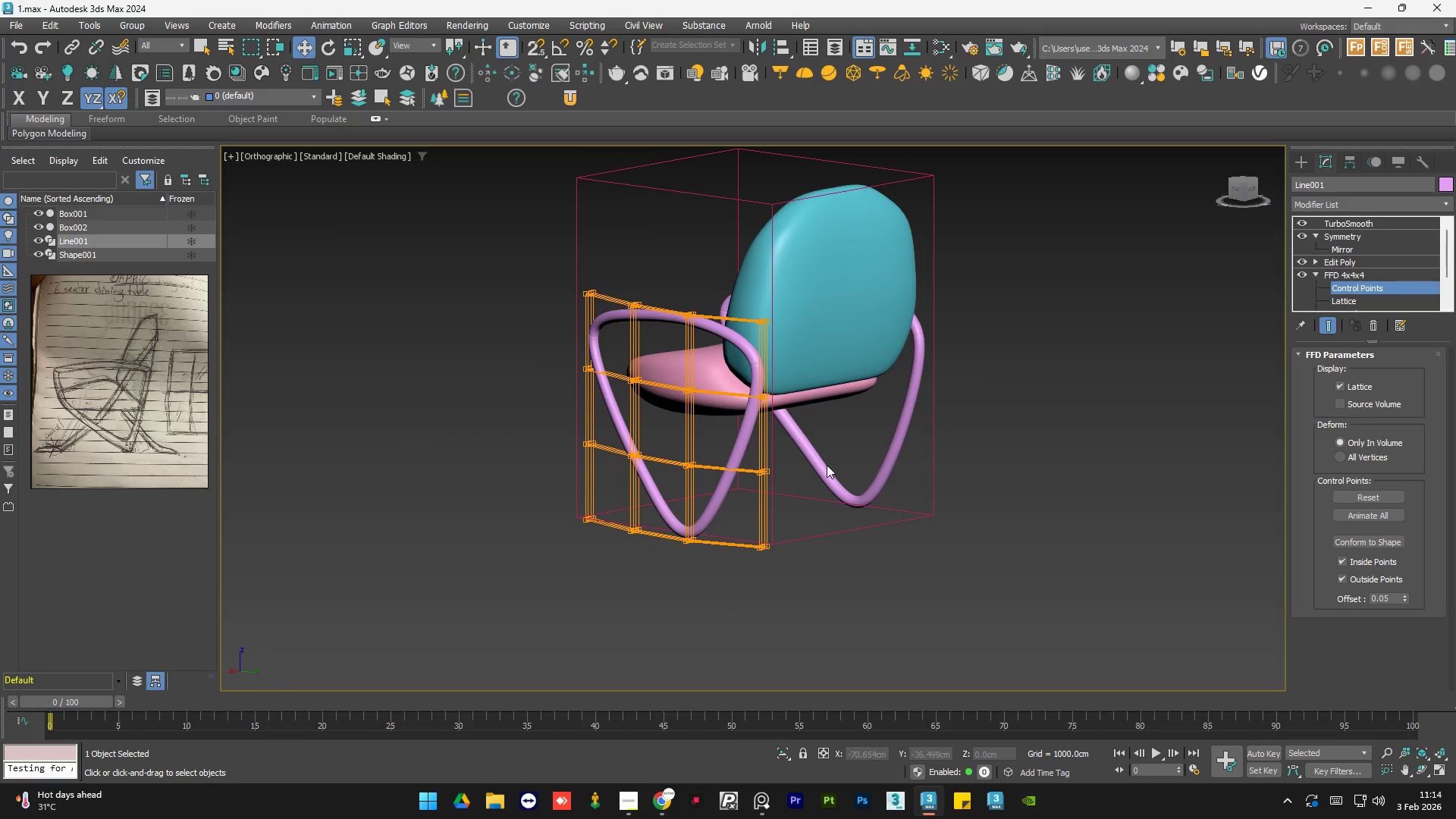 
hold_key(key=AltLeft, duration=0.53)
 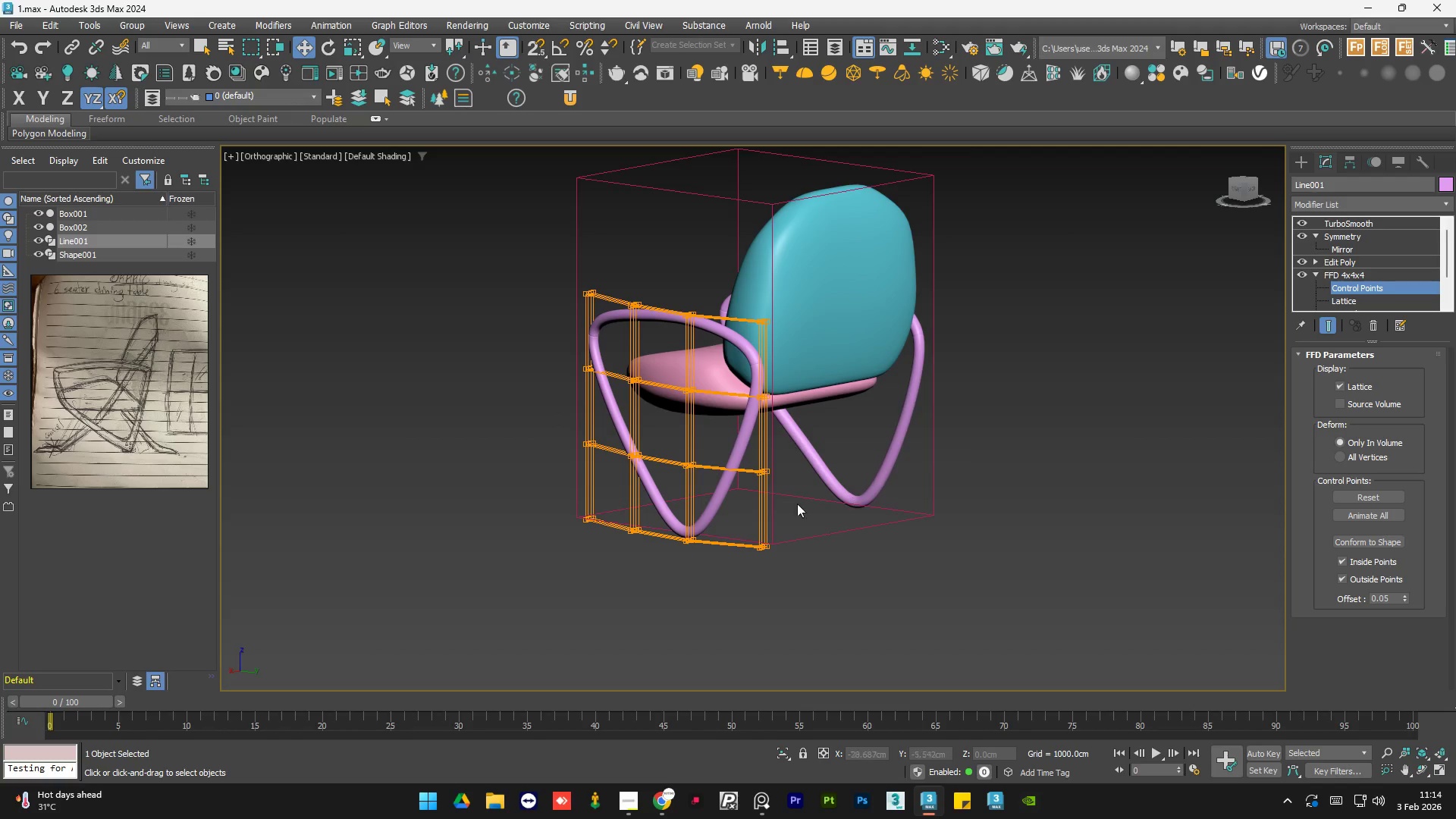 
hold_key(key=AltLeft, duration=1.0)
 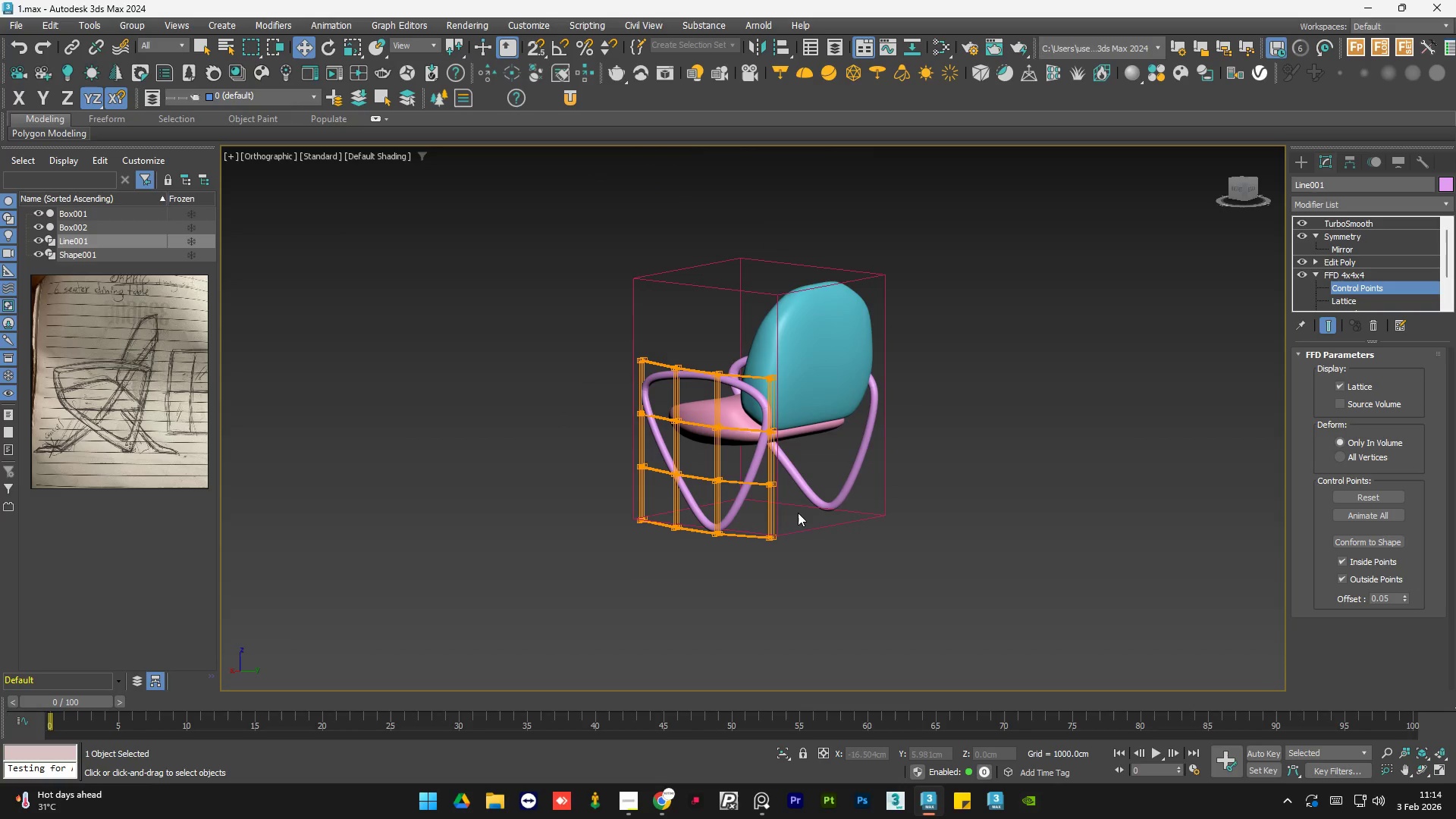 
scroll: coordinate [768, 519], scroll_direction: down, amount: 1.0
 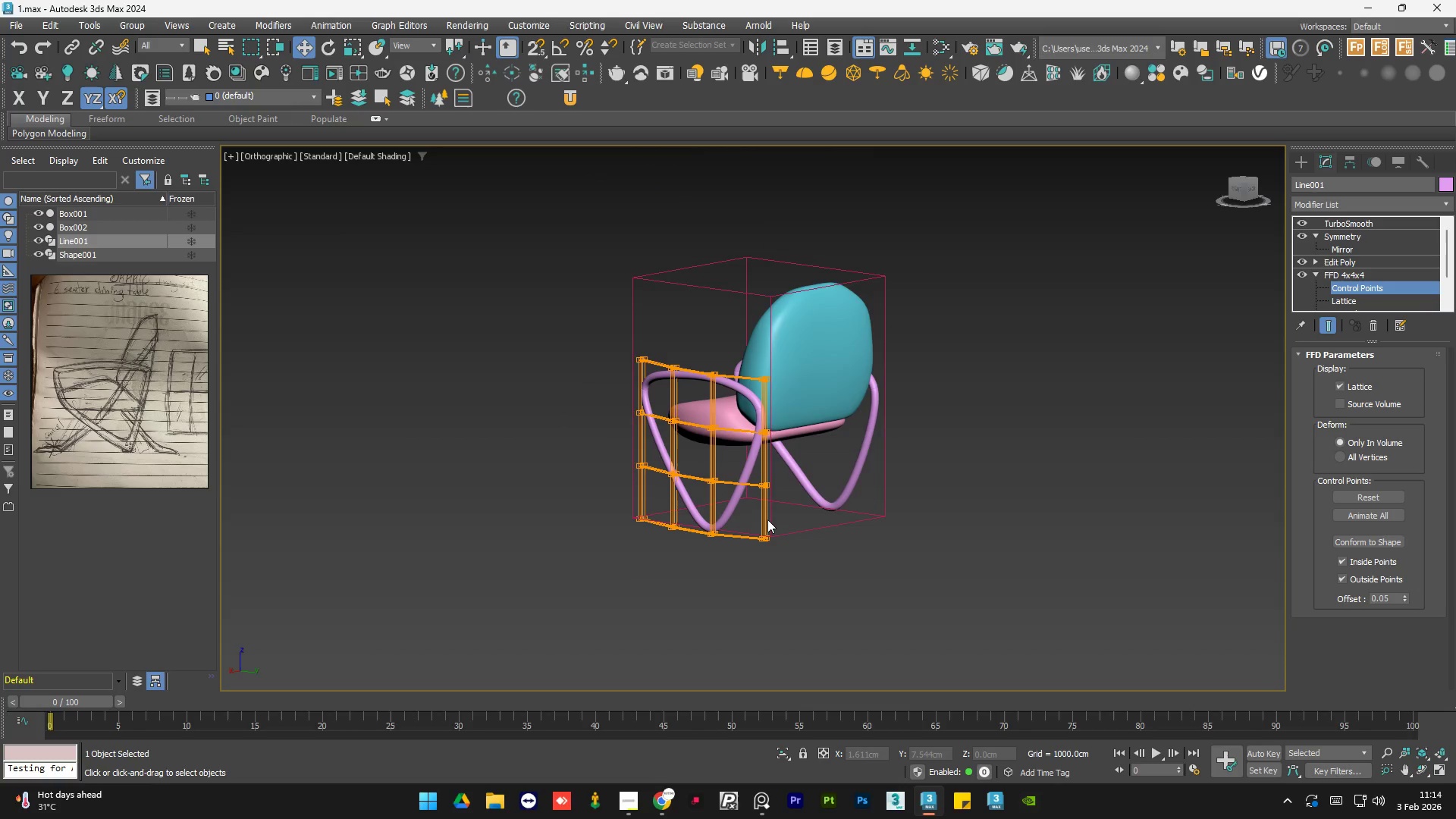 
wait(16.05)
 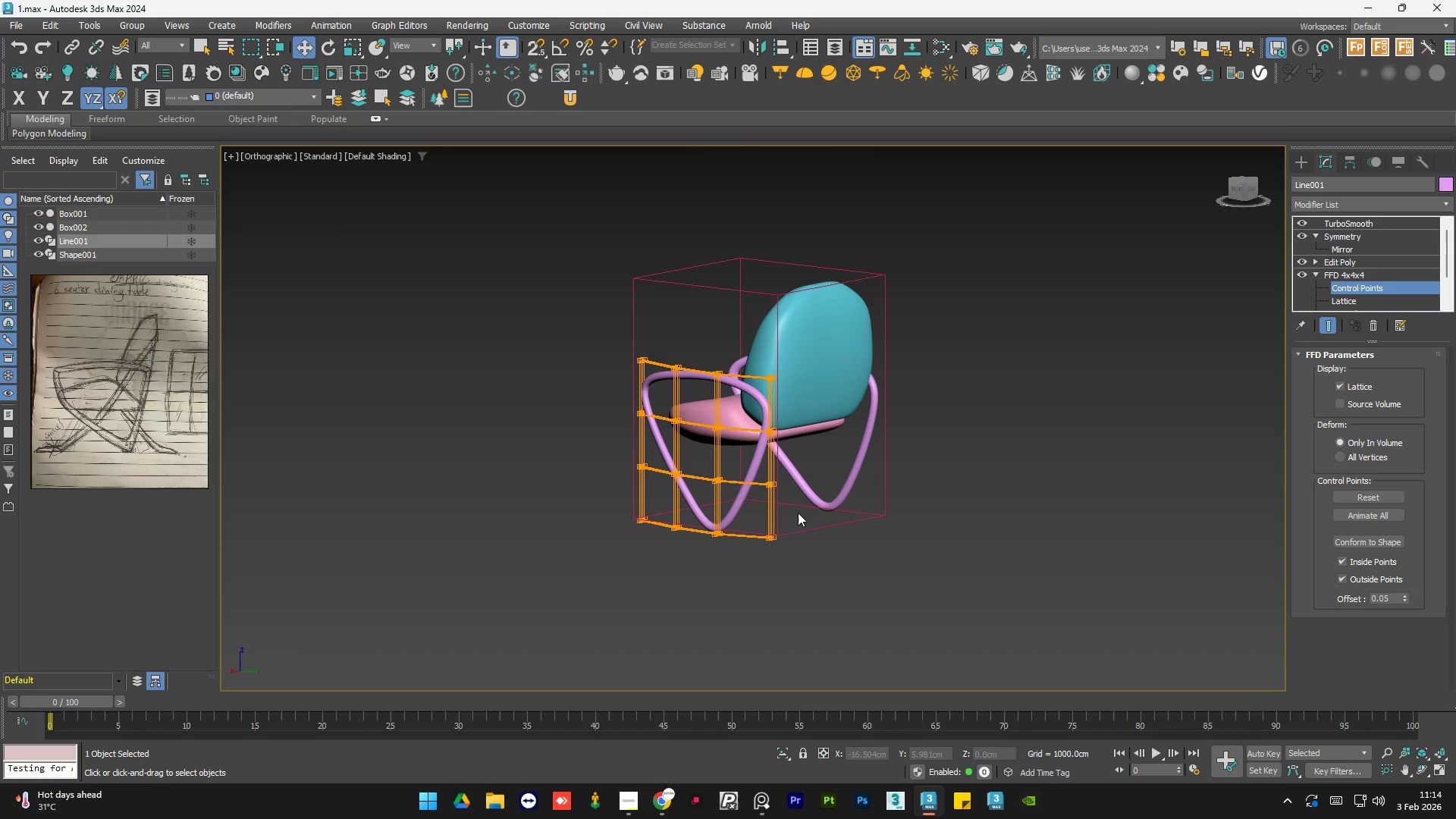 
hold_key(key=AltLeft, duration=0.78)
 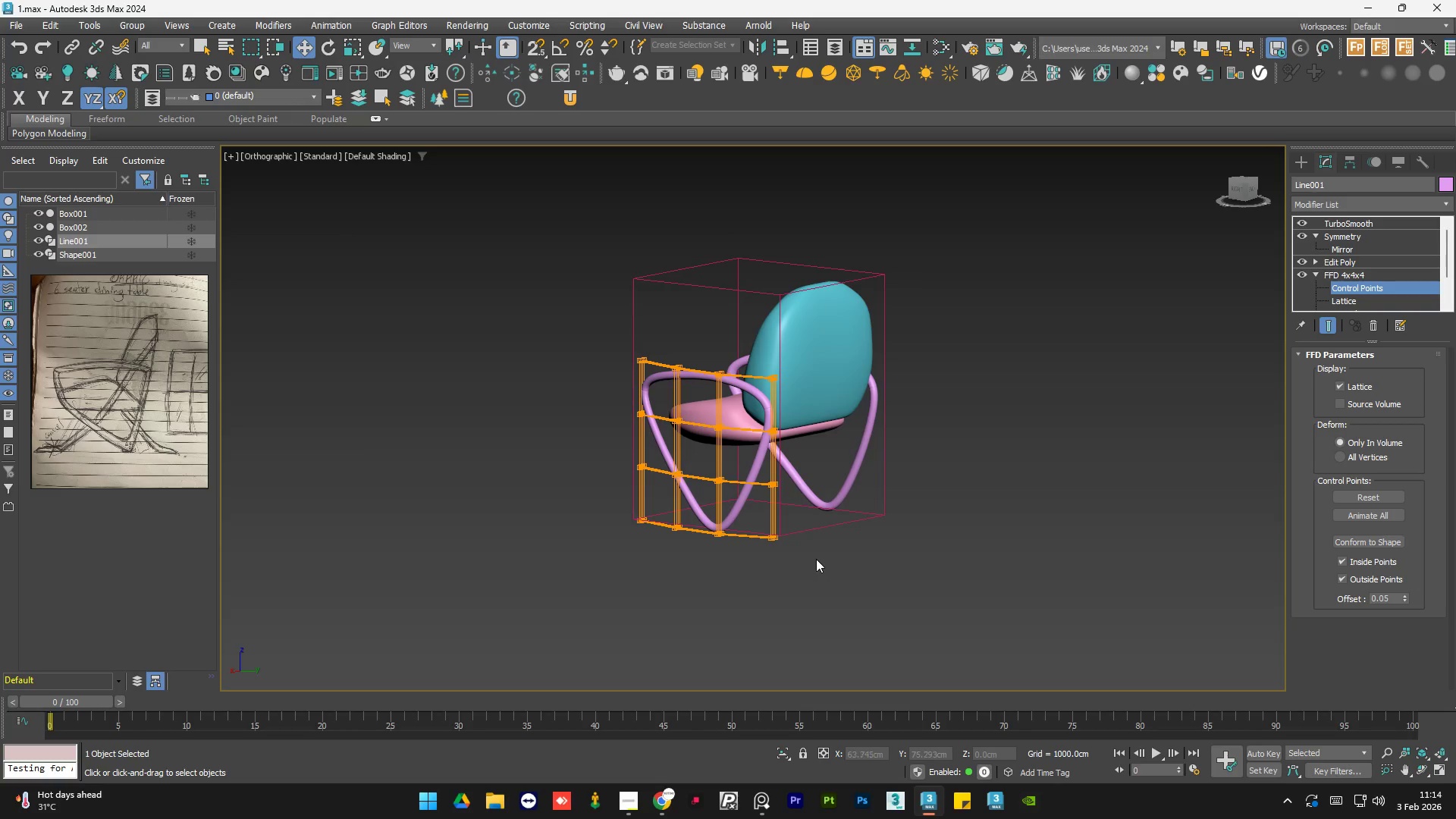 
hold_key(key=AltLeft, duration=1.14)
scroll: coordinate [862, 561], scroll_direction: up, amount: 1.0
 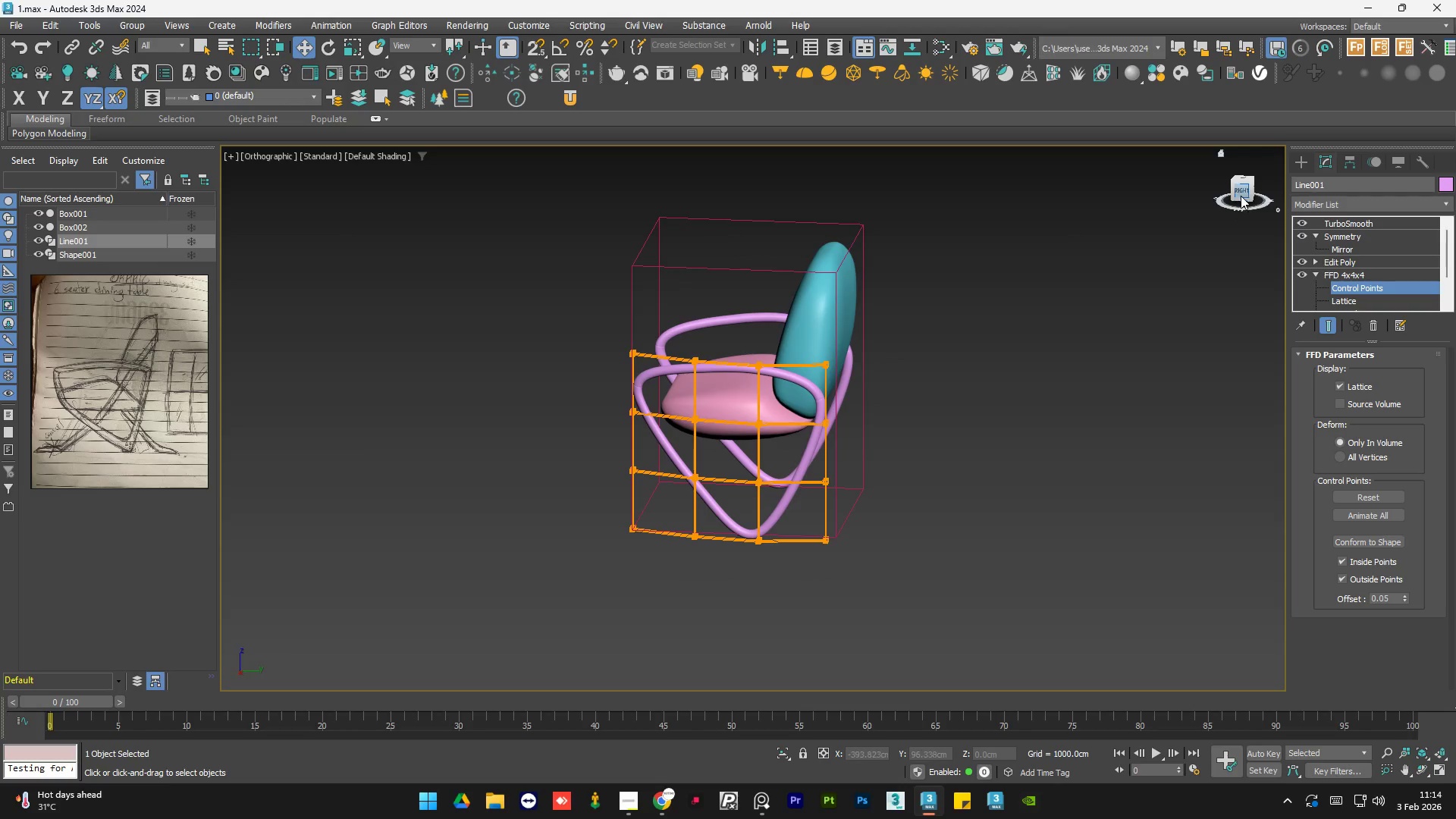 
left_click([1241, 193])
 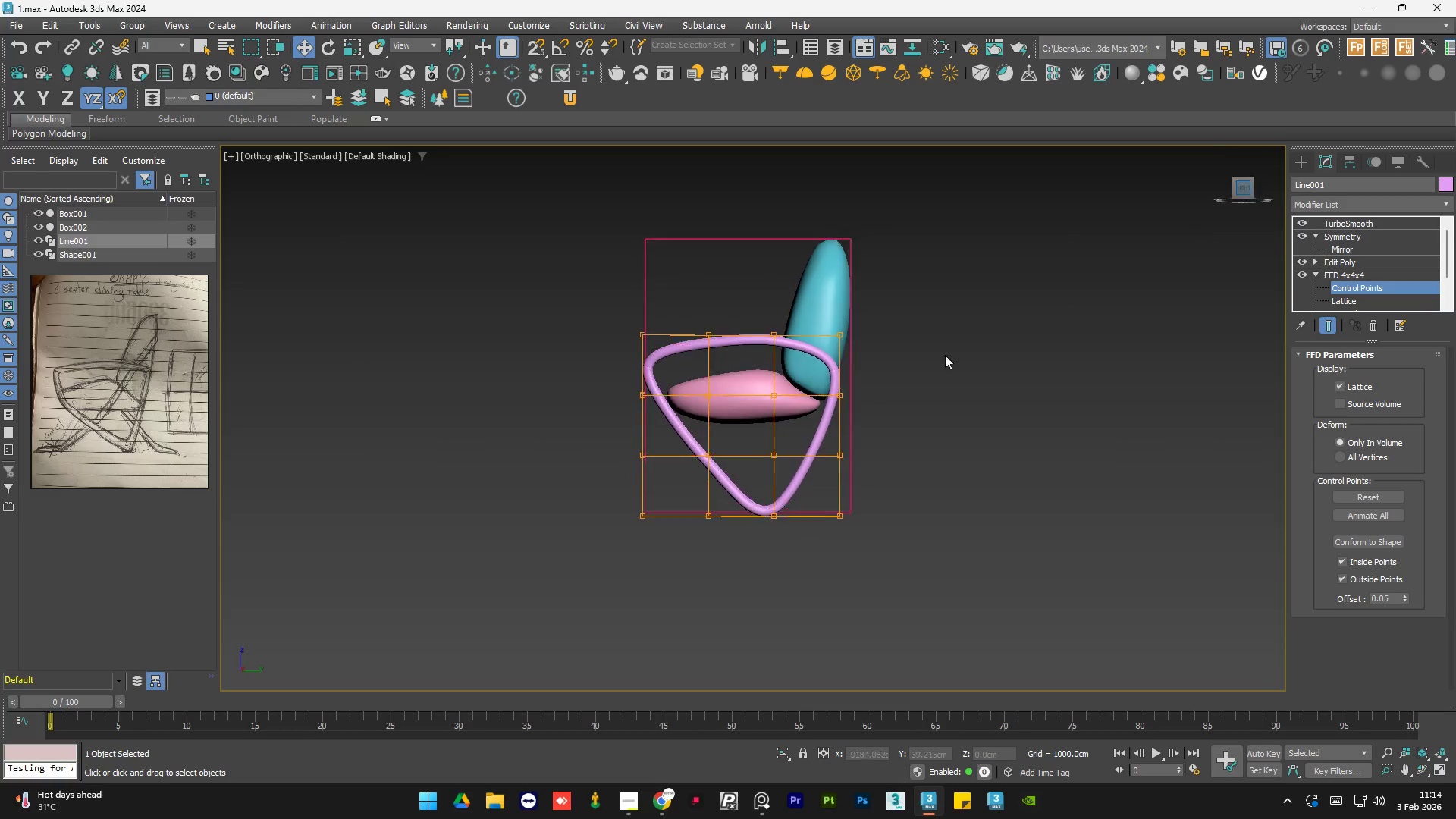 
scroll: coordinate [747, 407], scroll_direction: up, amount: 2.0
 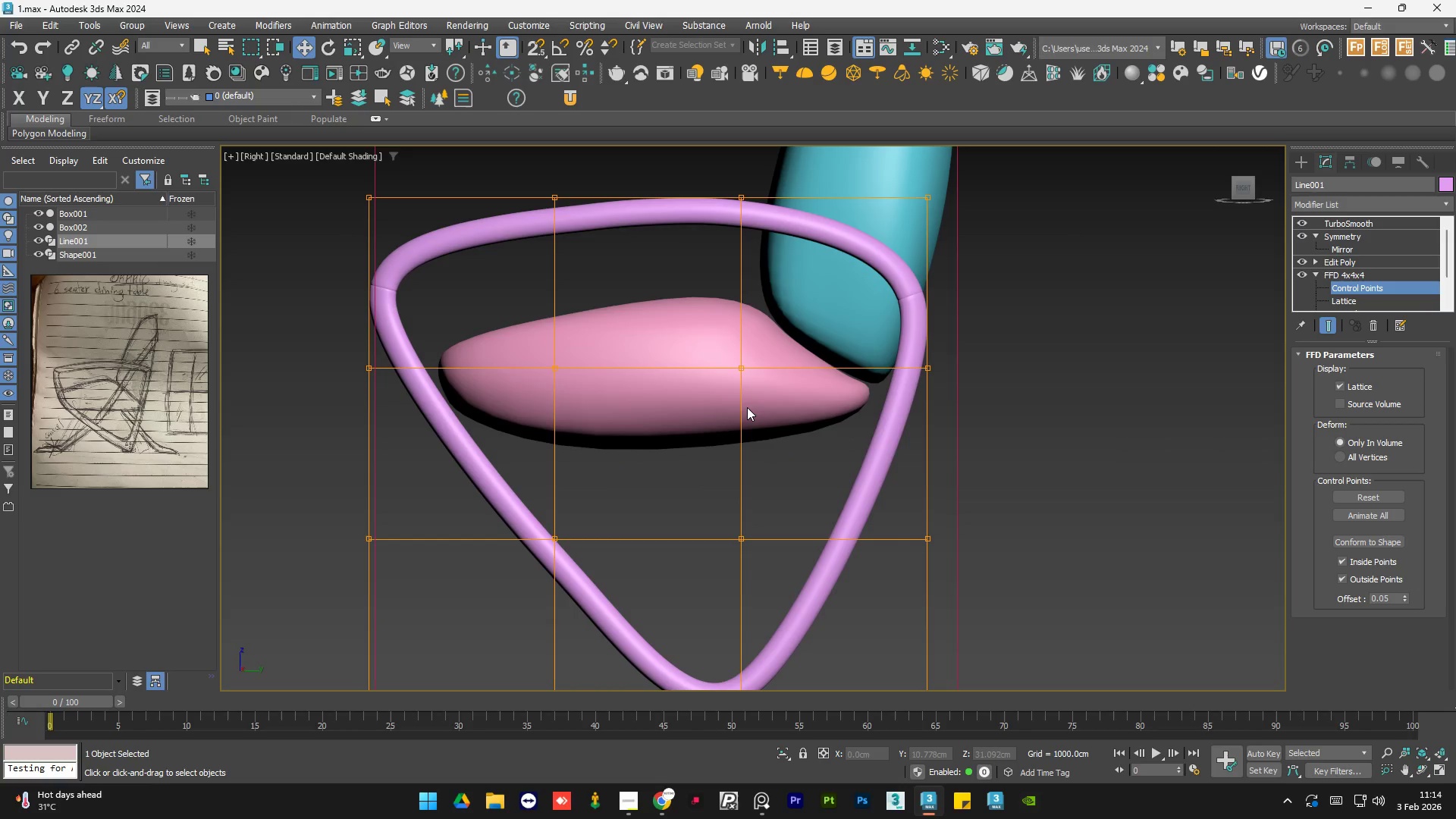 
scroll: coordinate [747, 407], scroll_direction: down, amount: 1.0
 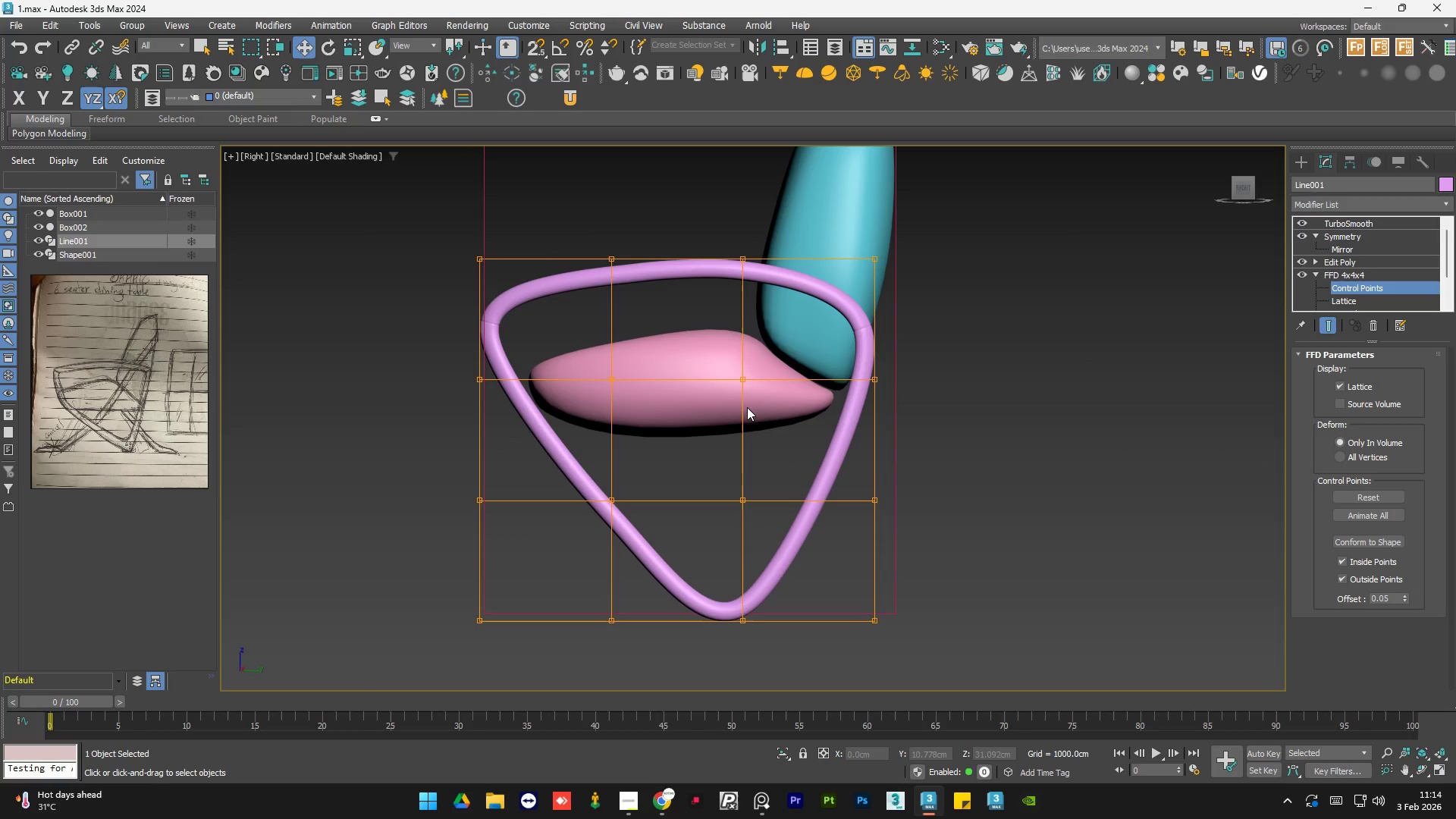 
wait(7.48)
 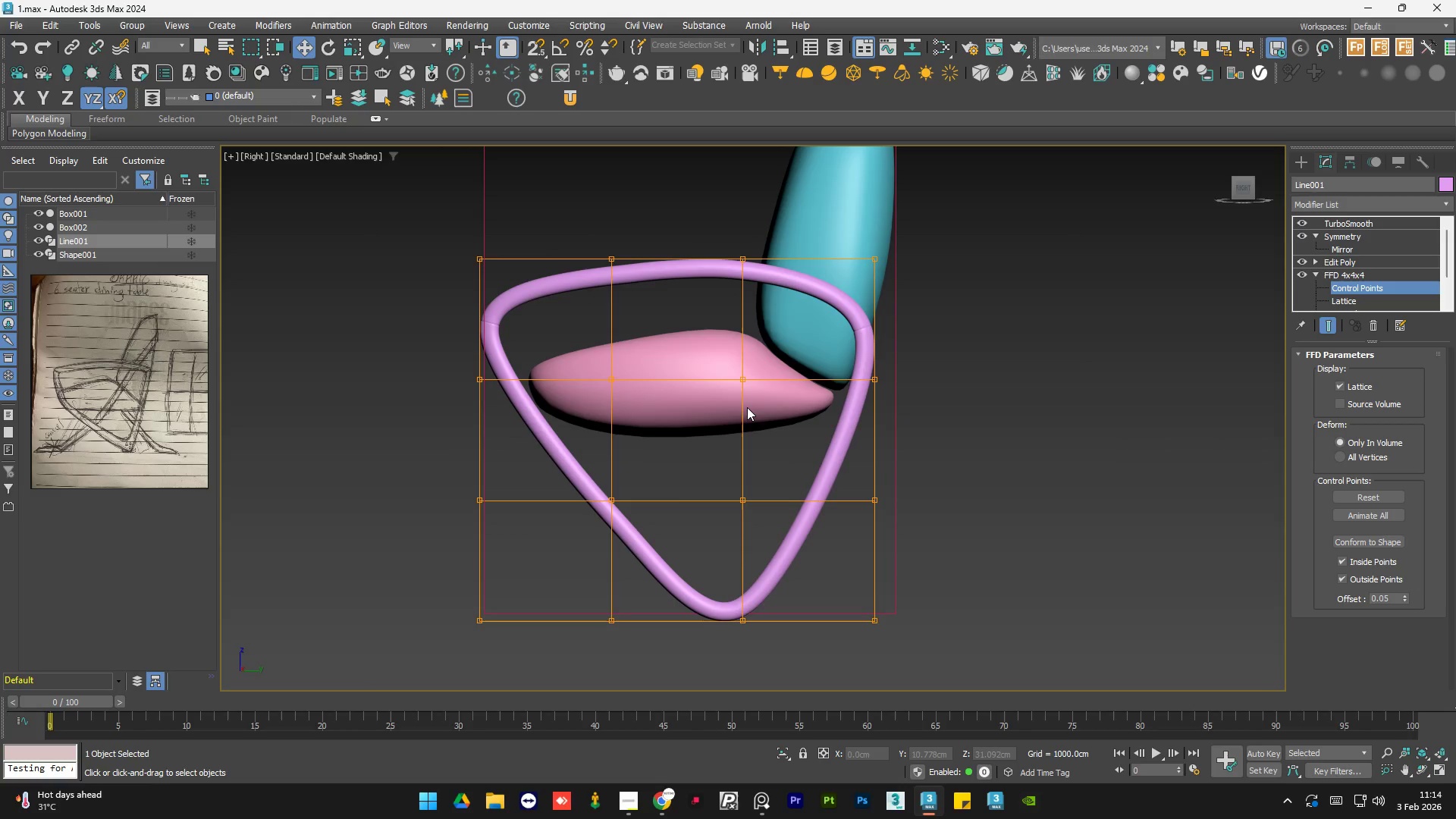 
left_click([1351, 278])
 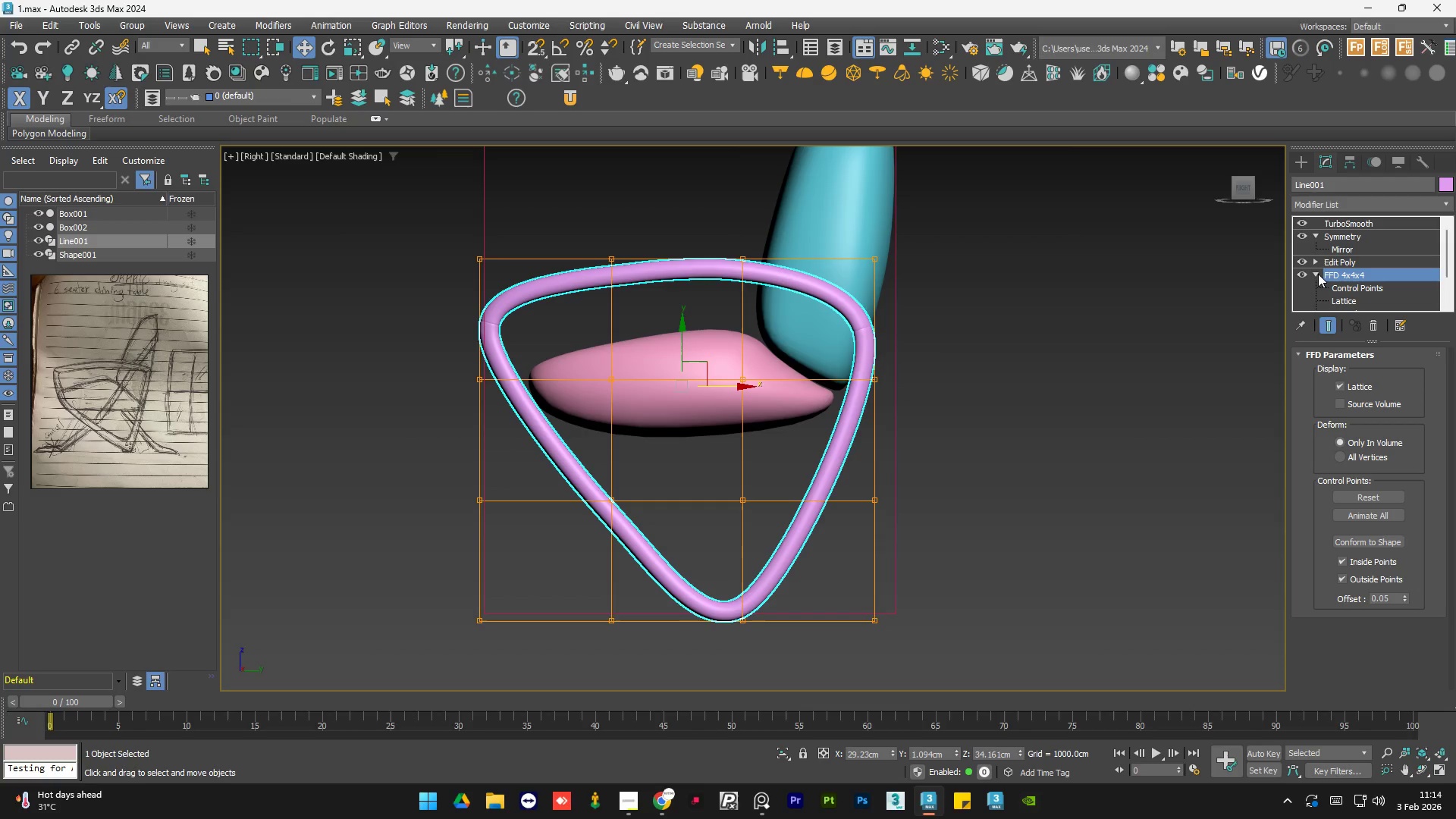 
left_click([1318, 274])
 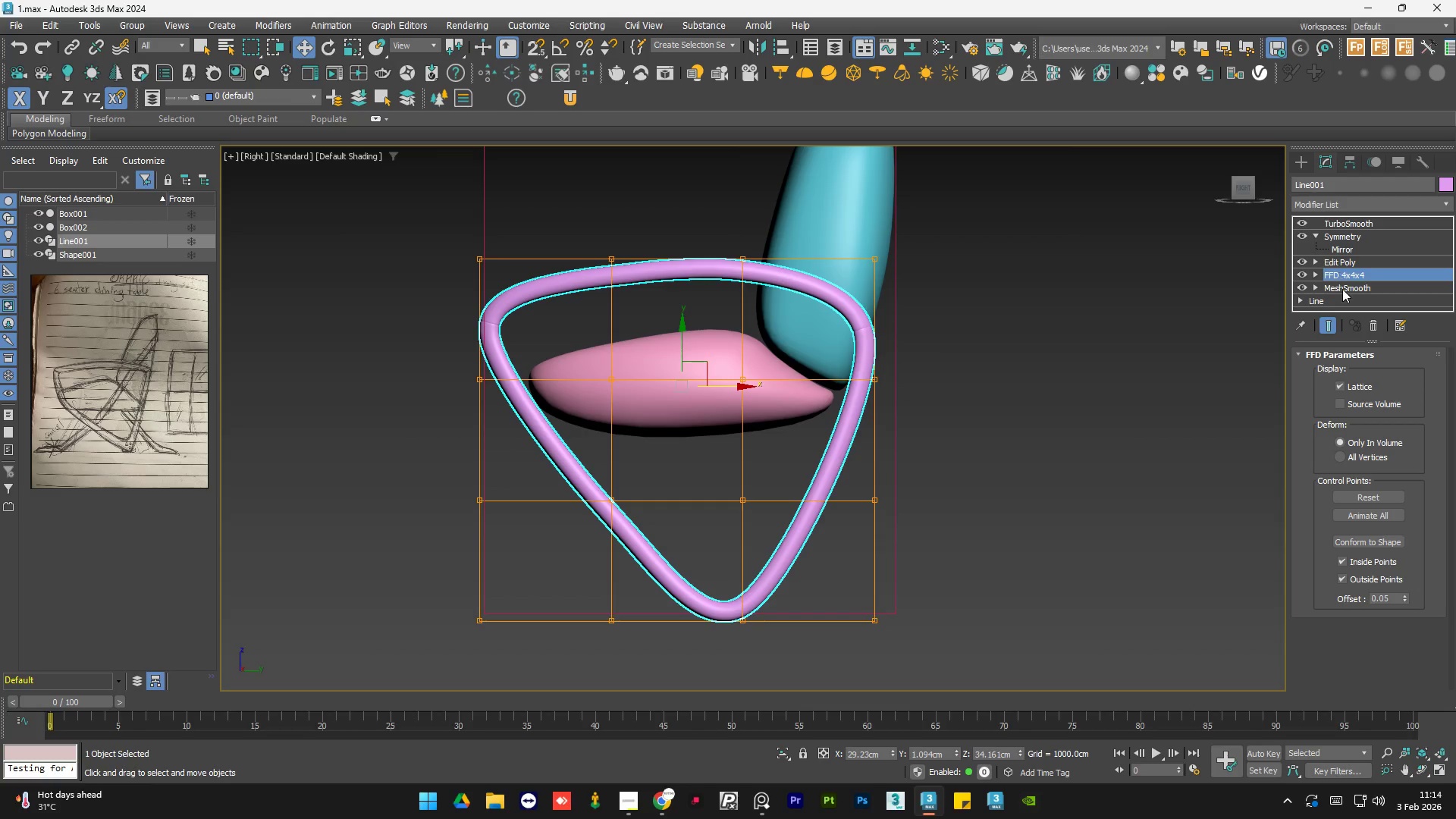 
left_click([1342, 290])
 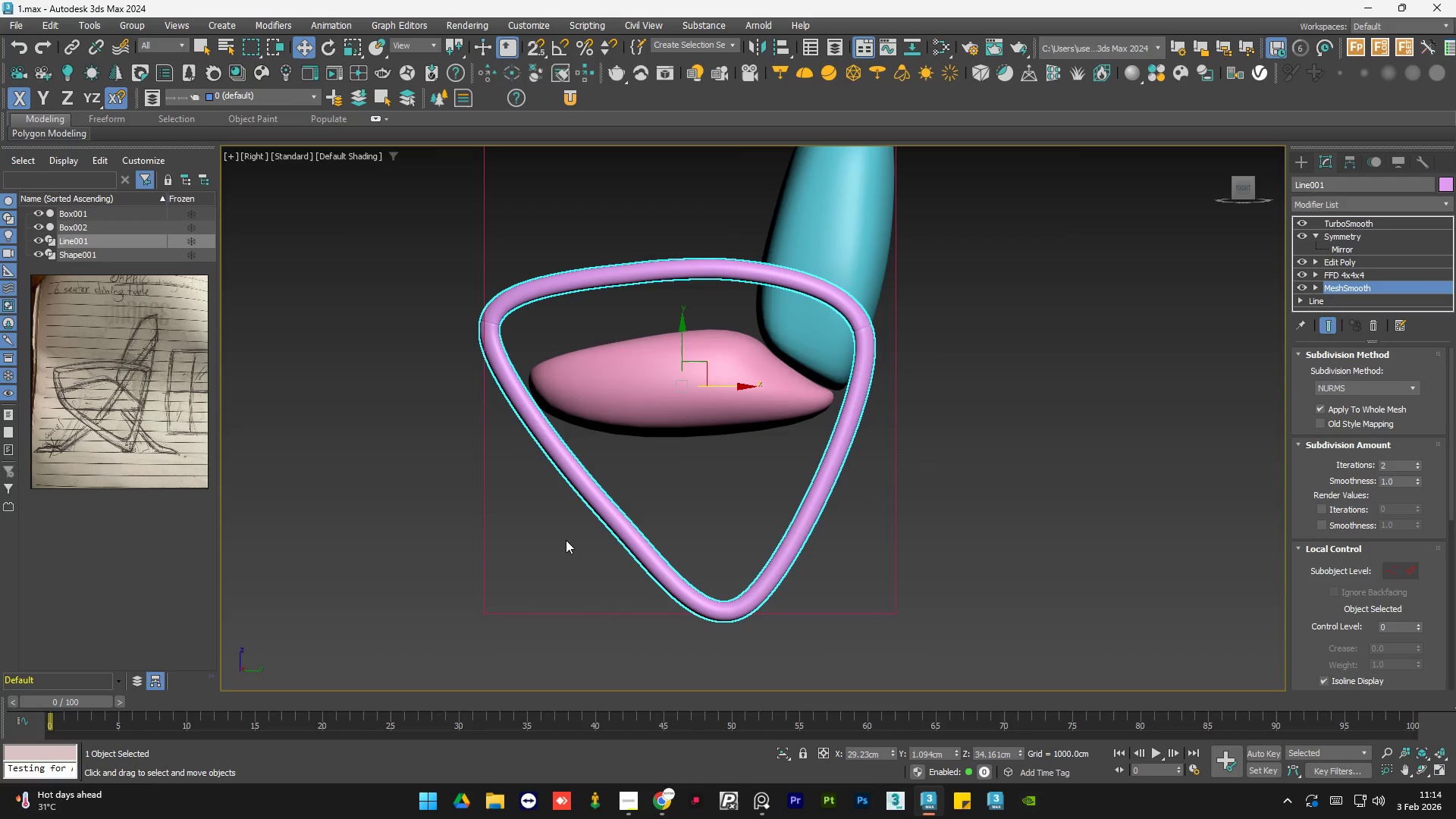 
scroll: coordinate [623, 535], scroll_direction: up, amount: 1.0
 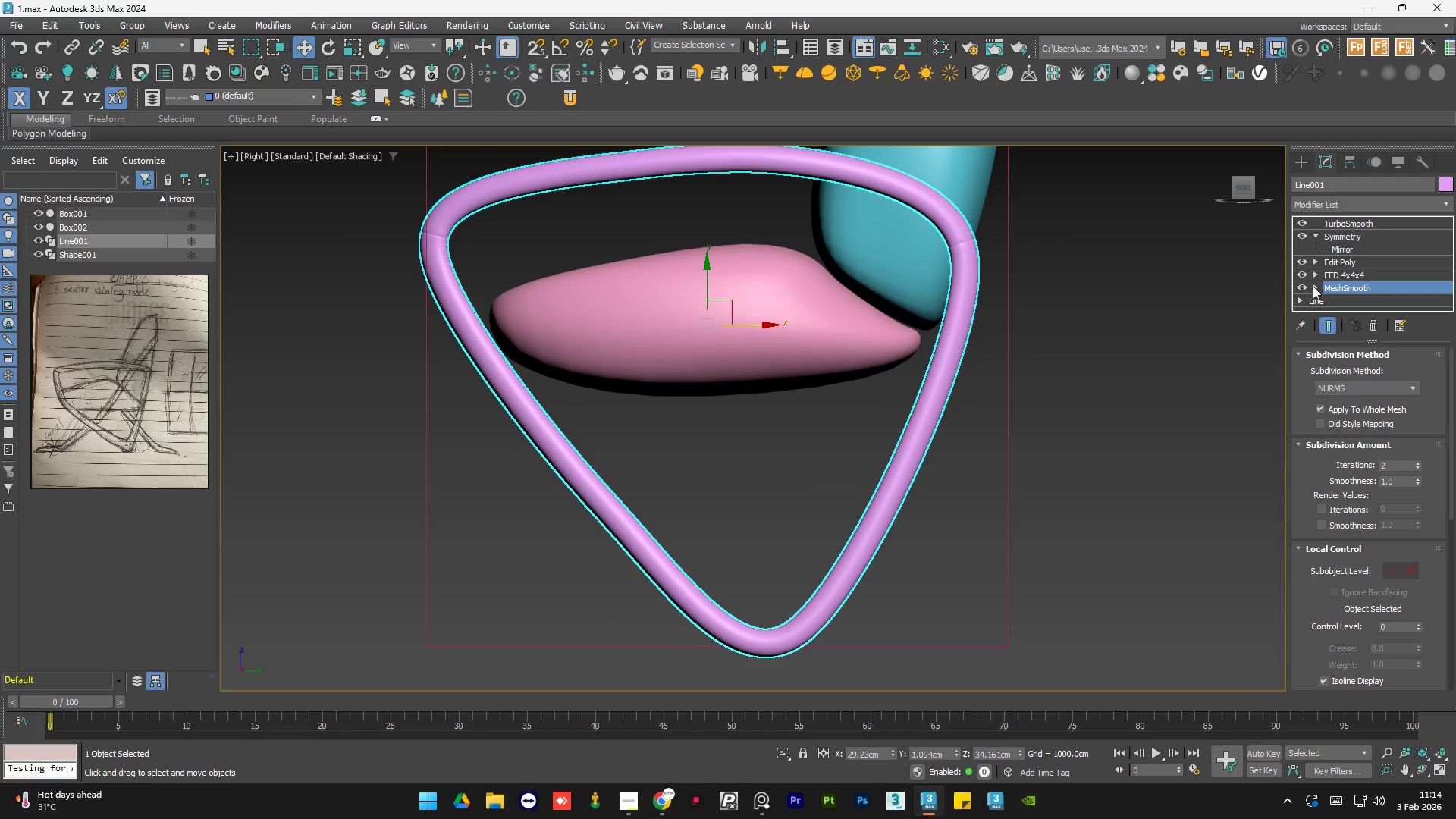 
left_click([1313, 286])
 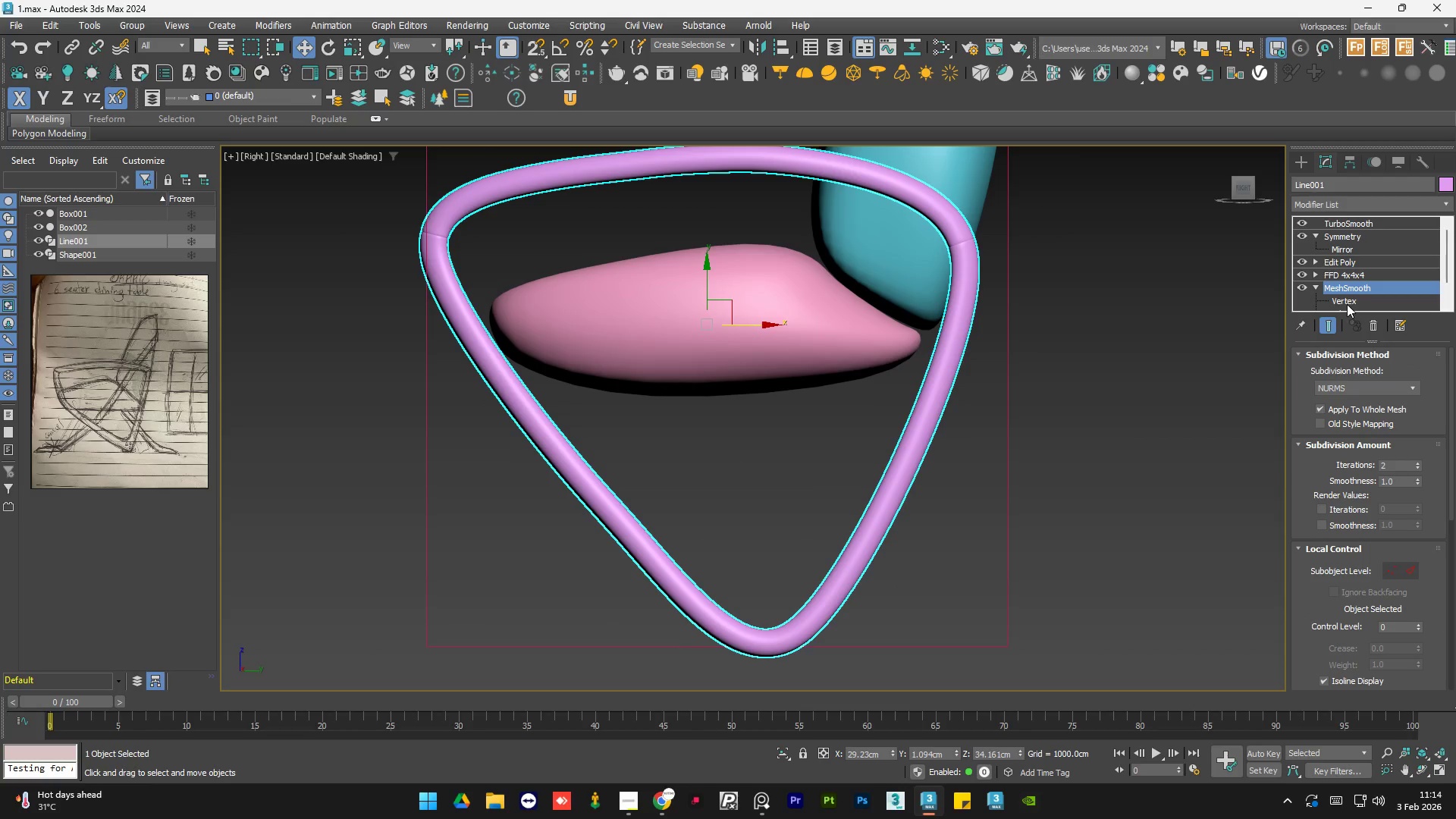 
left_click([1347, 304])
 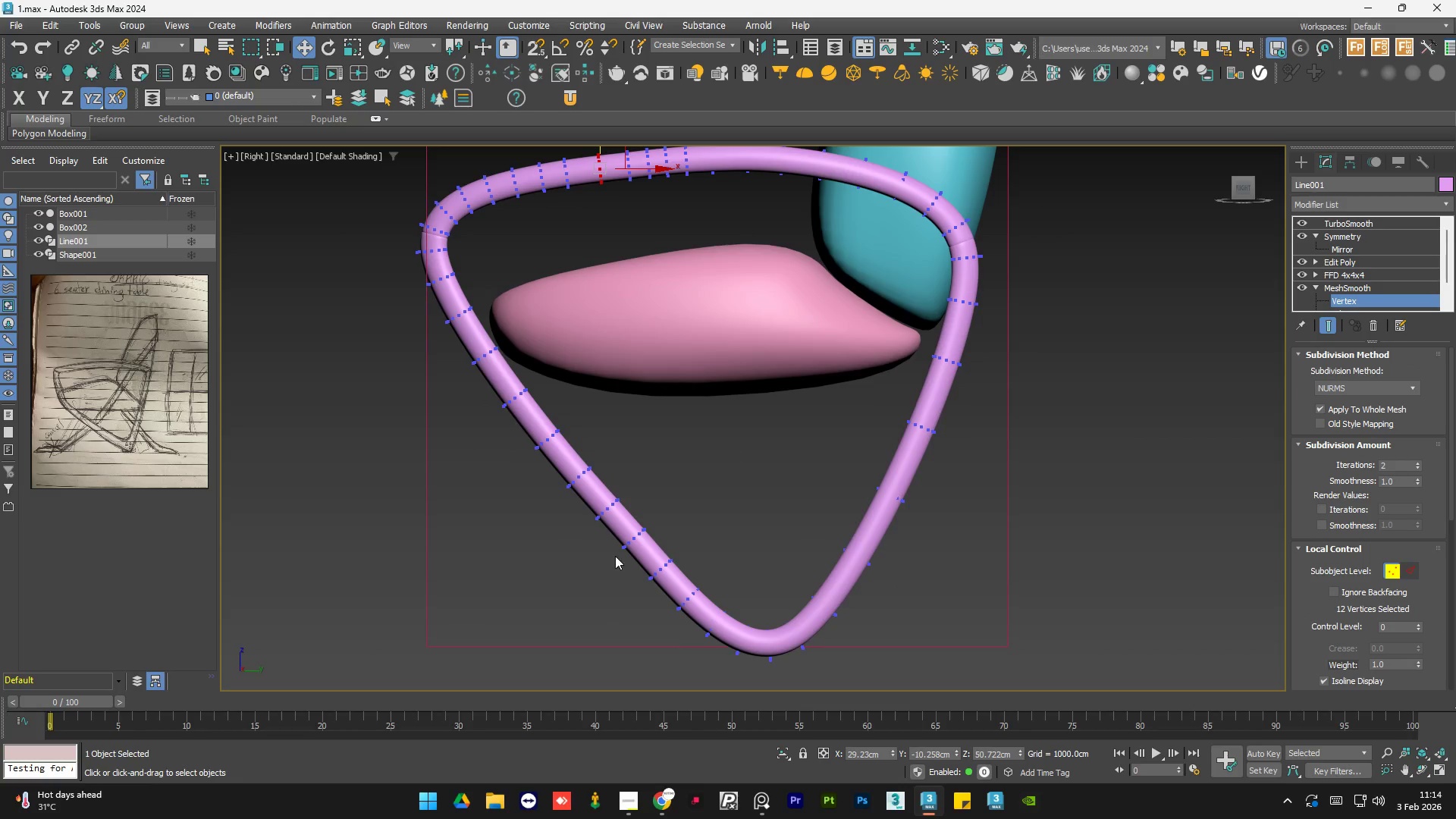 
scroll: coordinate [616, 556], scroll_direction: up, amount: 2.0
 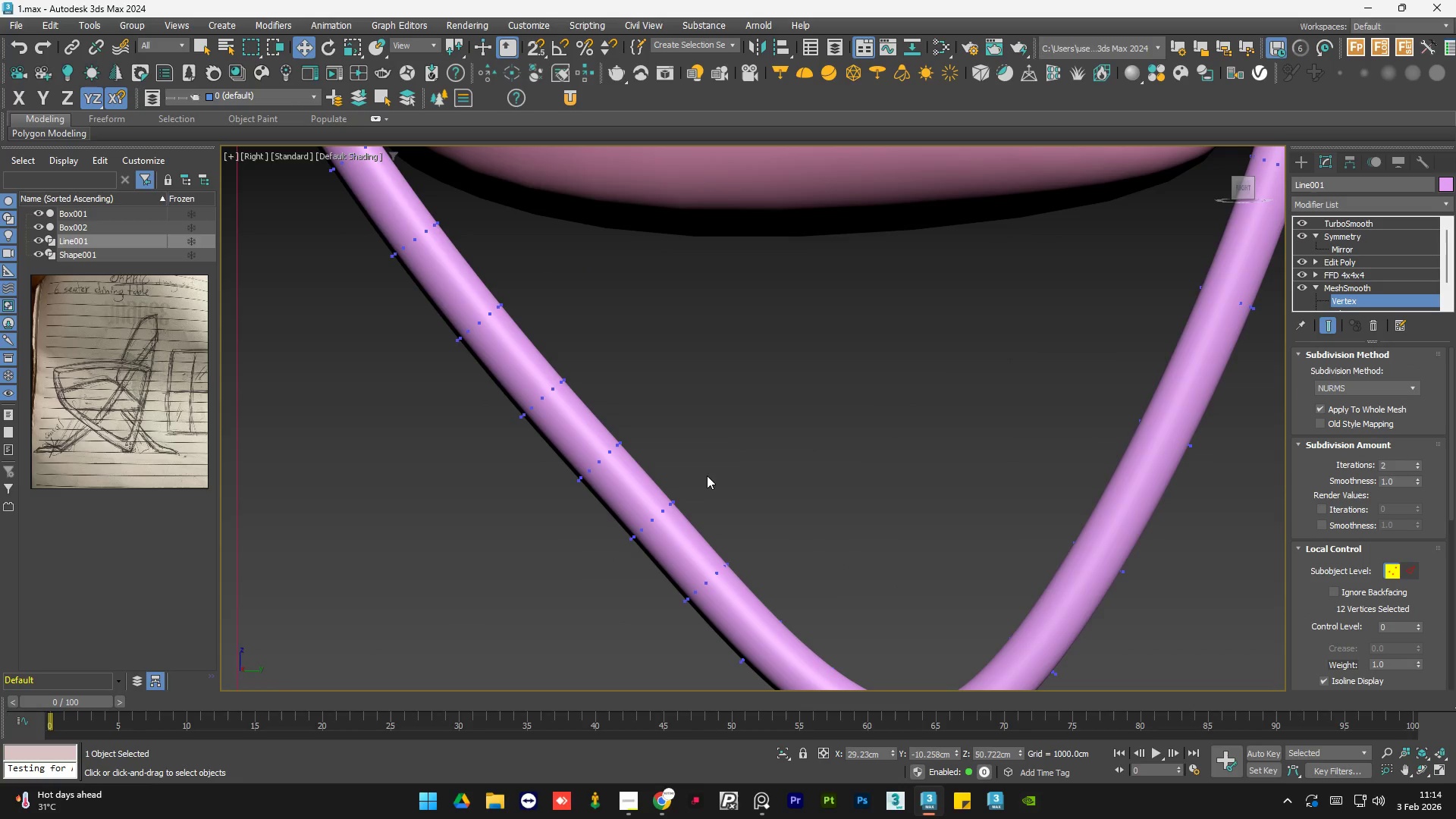 
left_click_drag(start_coordinate=[707, 475], to_coordinate=[608, 560])
 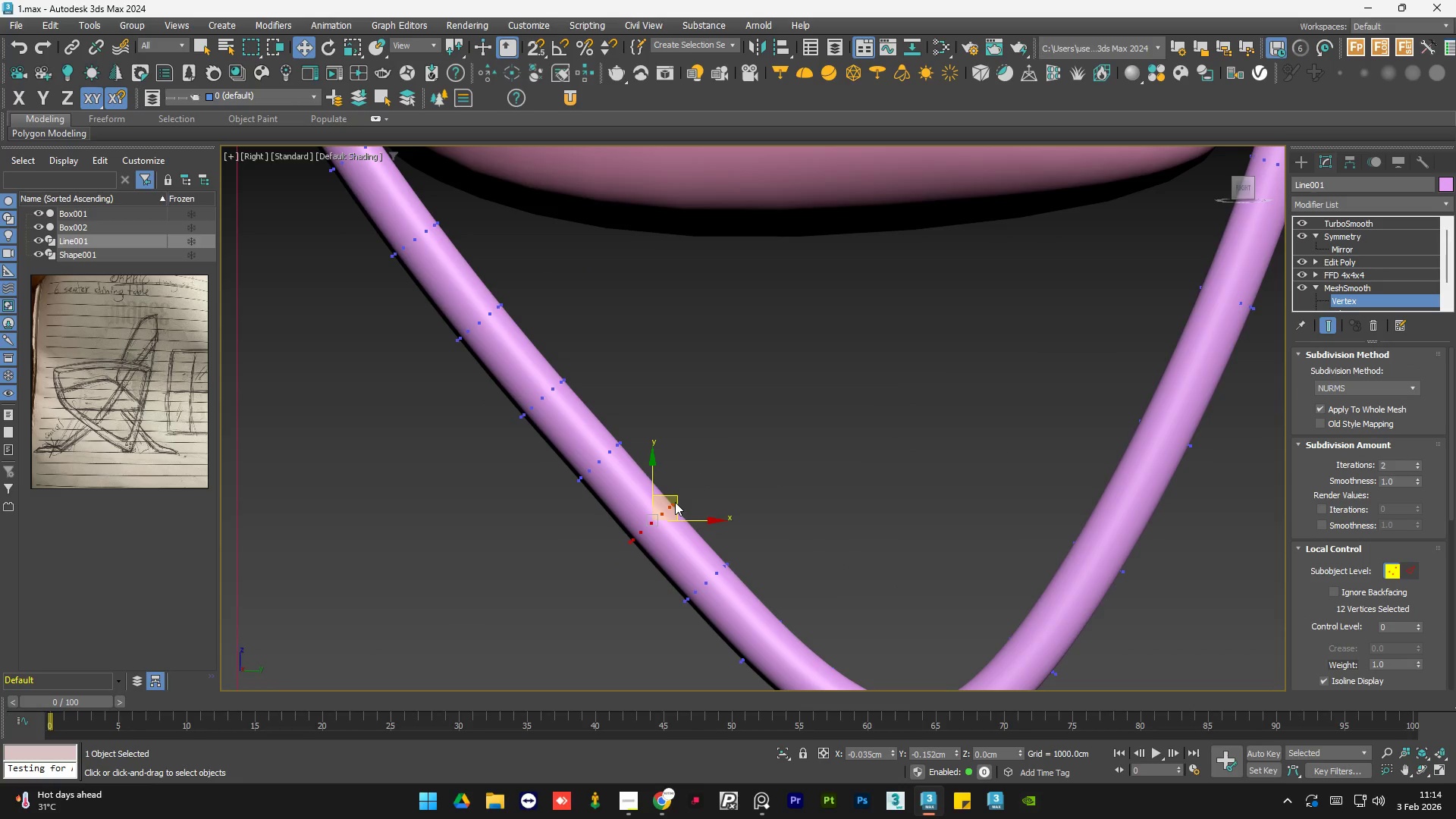 
left_click([718, 469])
 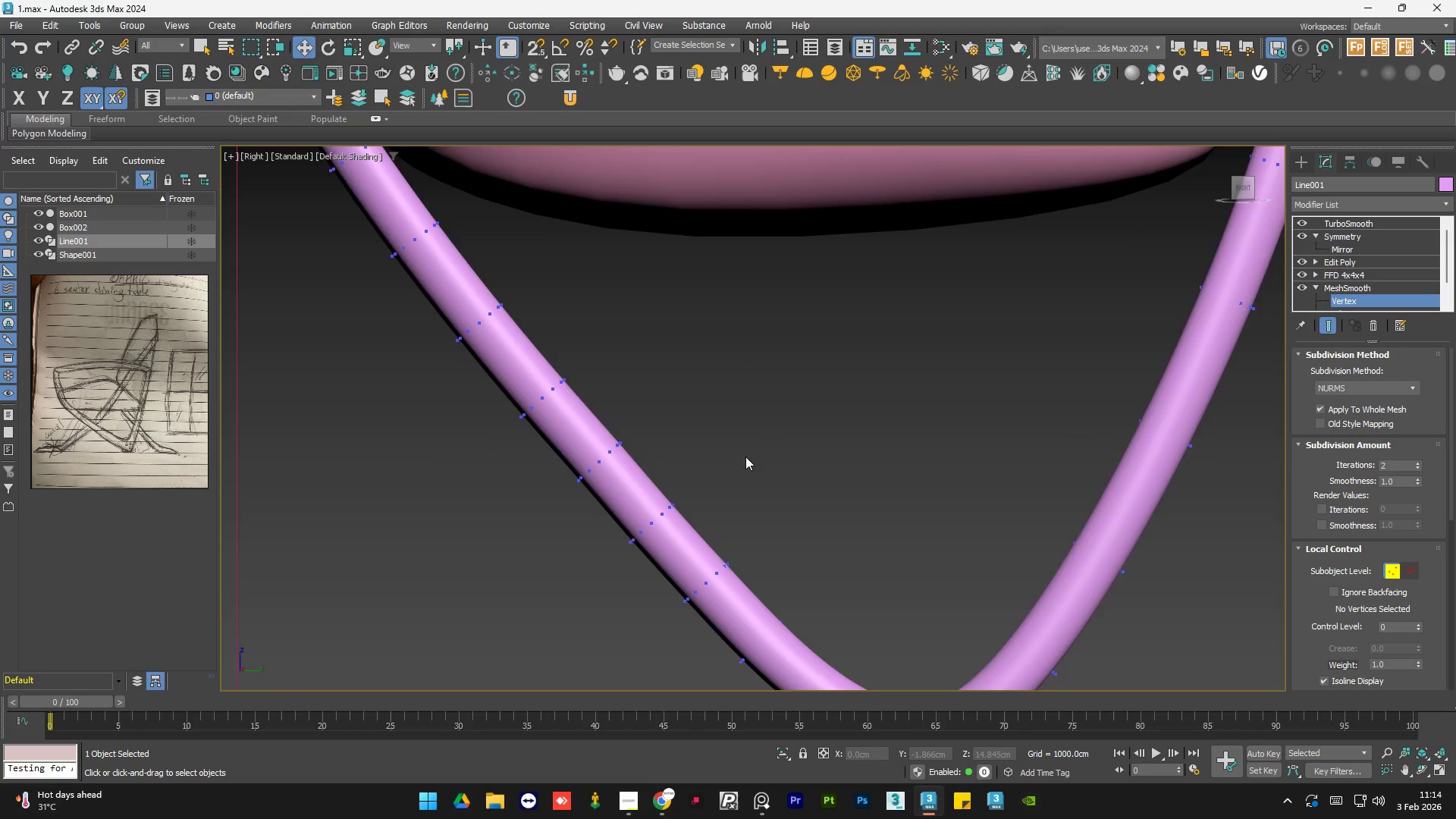 
left_click_drag(start_coordinate=[698, 435], to_coordinate=[613, 504])
 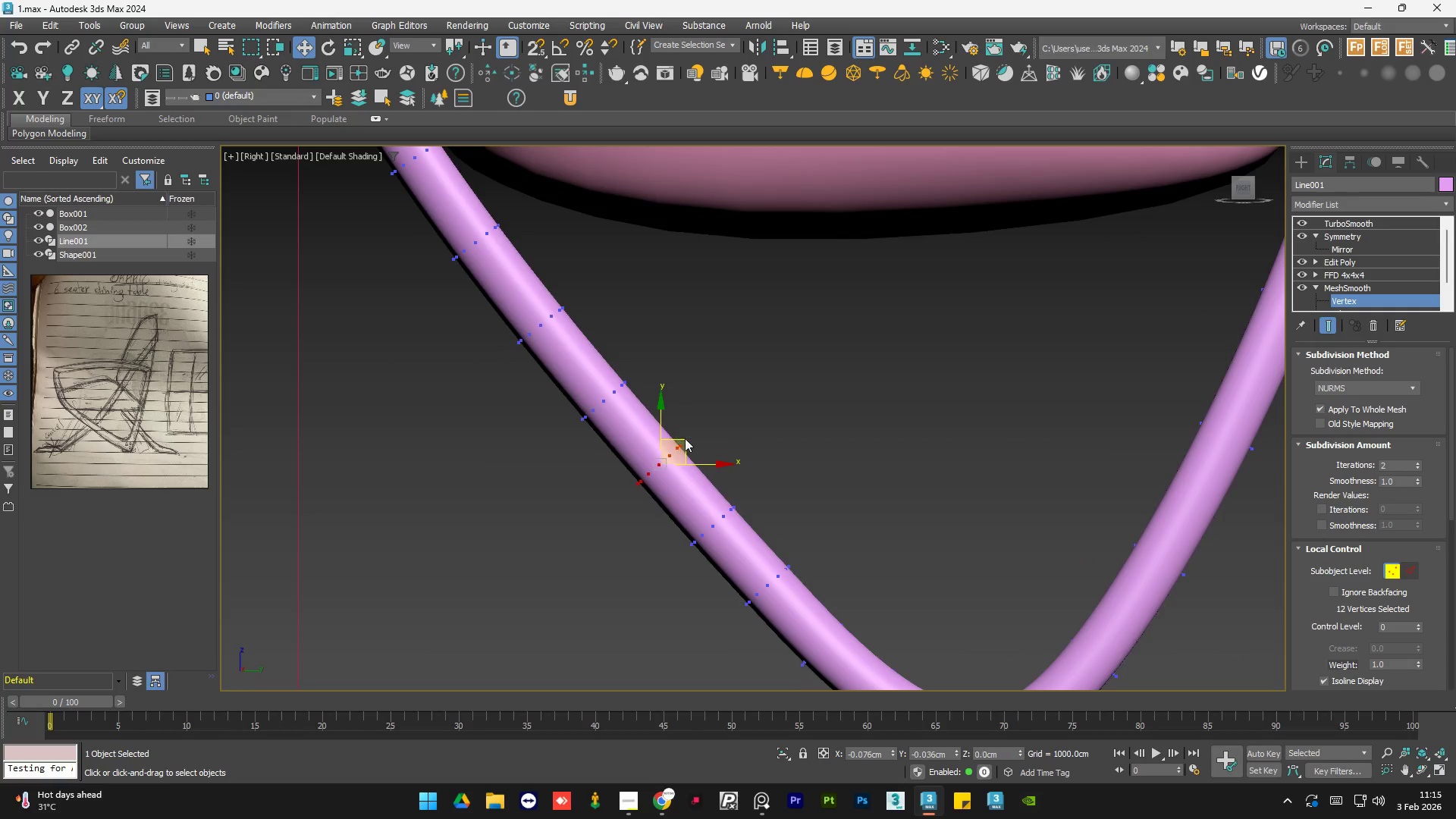 
scroll: coordinate [694, 453], scroll_direction: none, amount: 0.0
 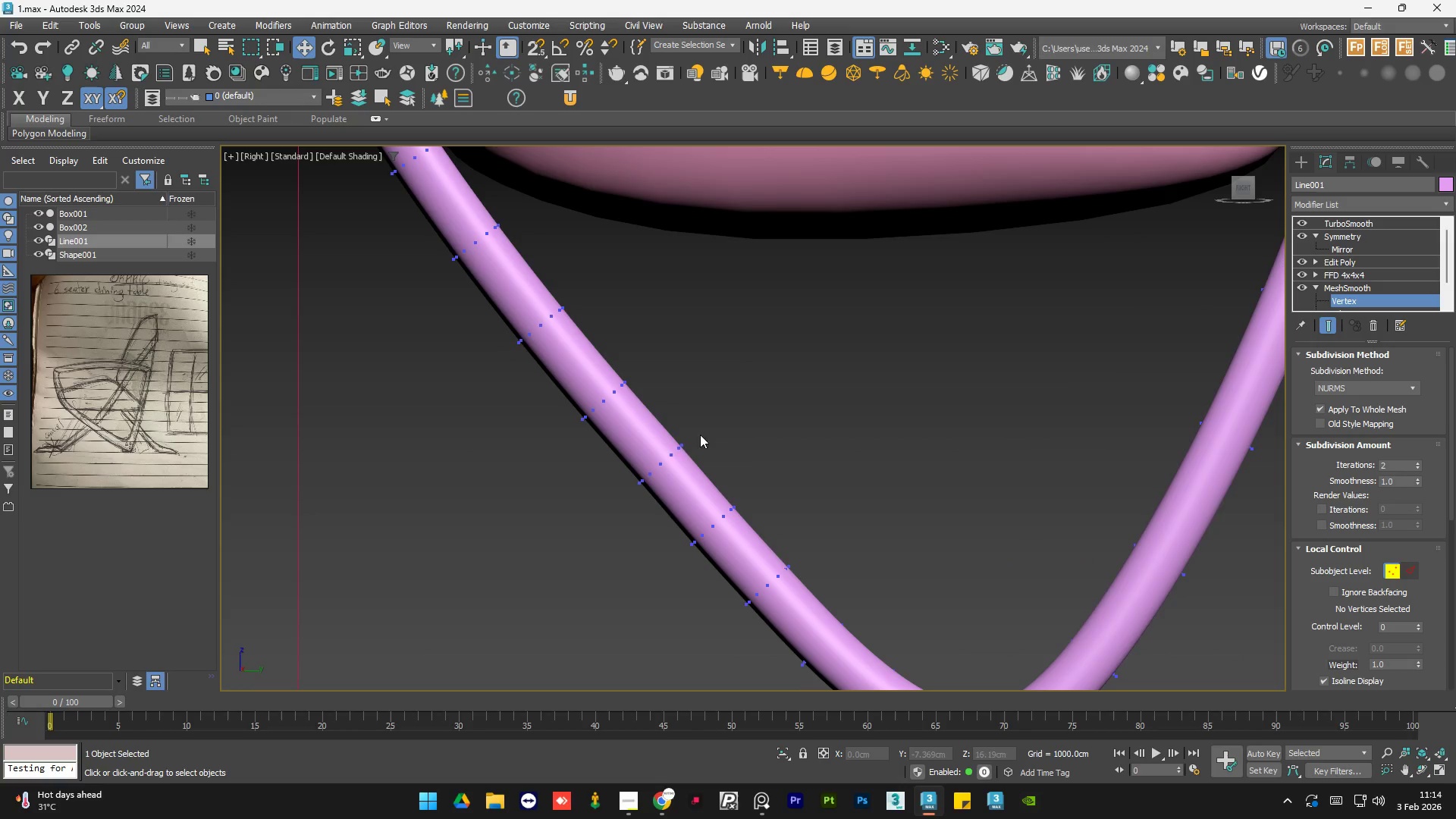 
left_click([761, 423])
 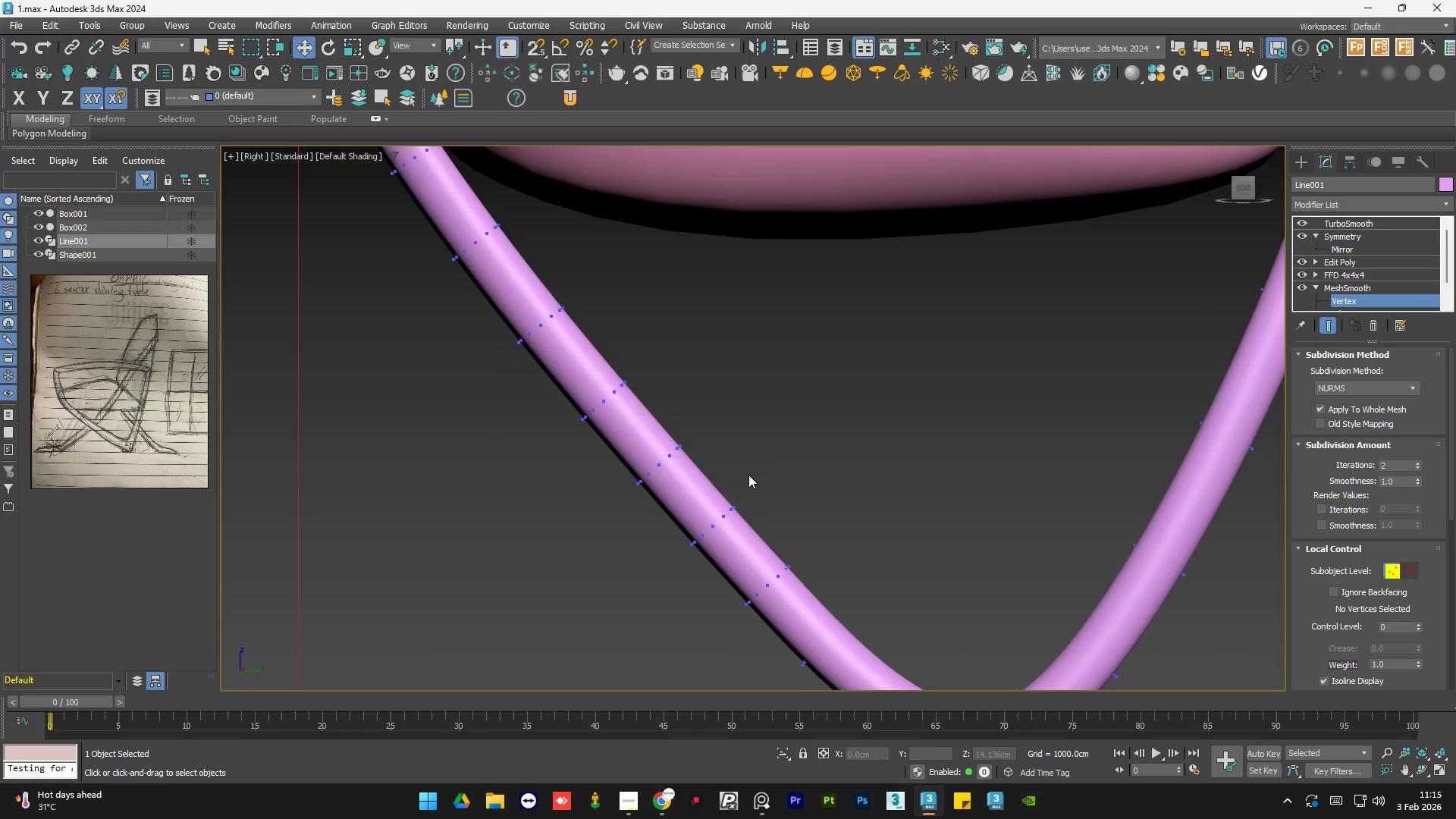 
scroll: coordinate [723, 509], scroll_direction: down, amount: 3.0
 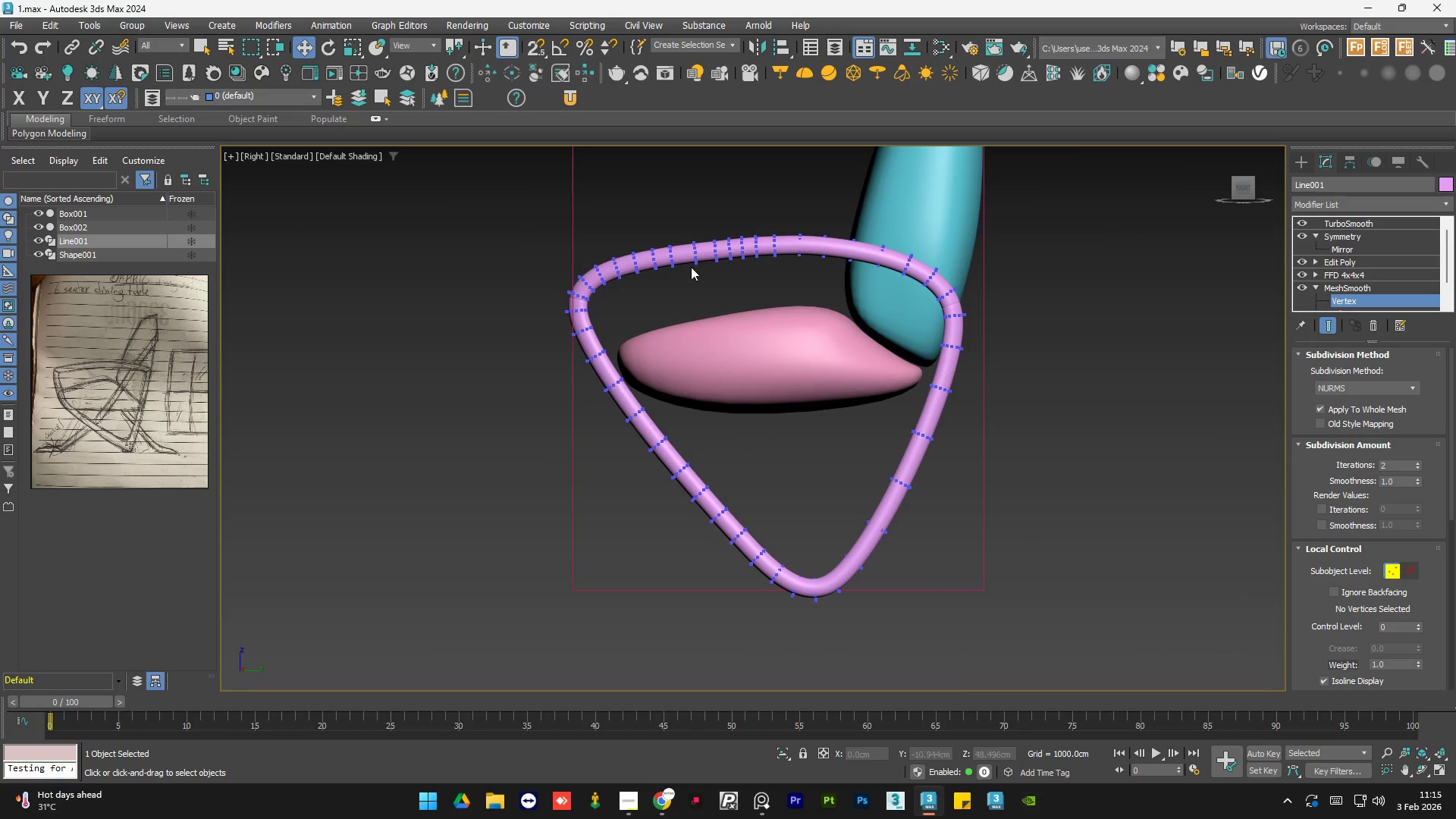 
scroll: coordinate [633, 234], scroll_direction: up, amount: 2.0
 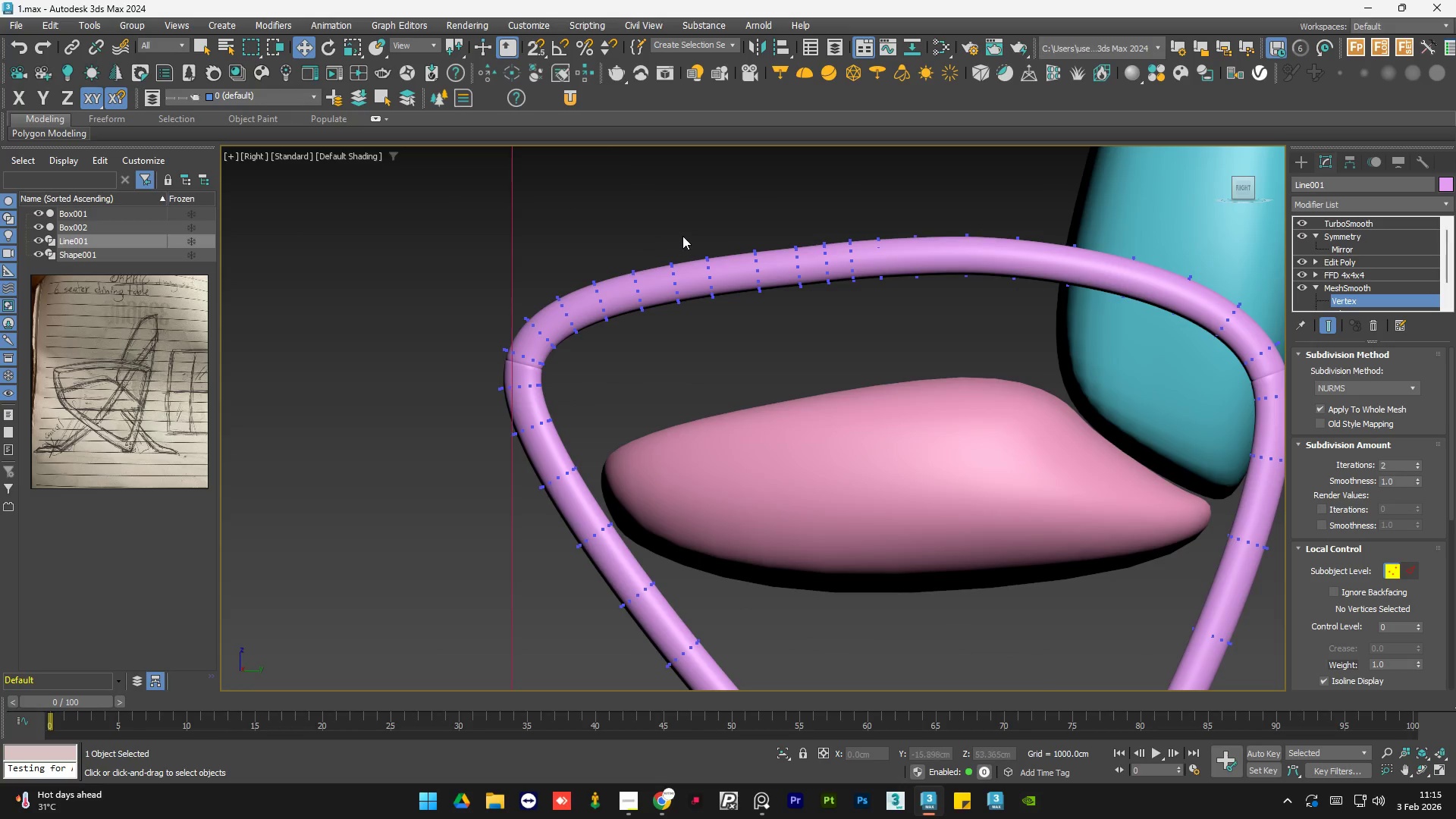 
left_click_drag(start_coordinate=[685, 233], to_coordinate=[476, 447])
 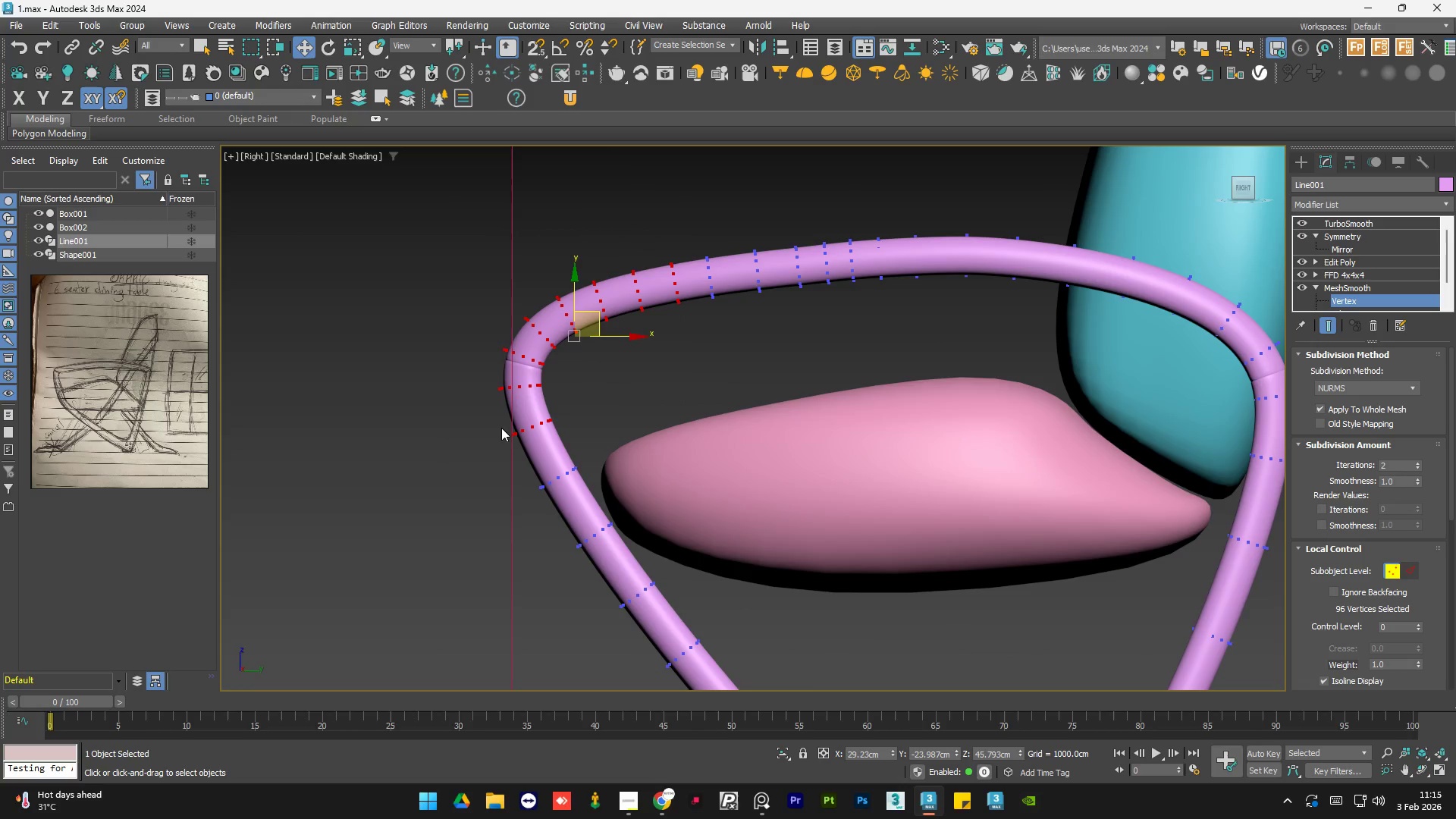 
key(R)
 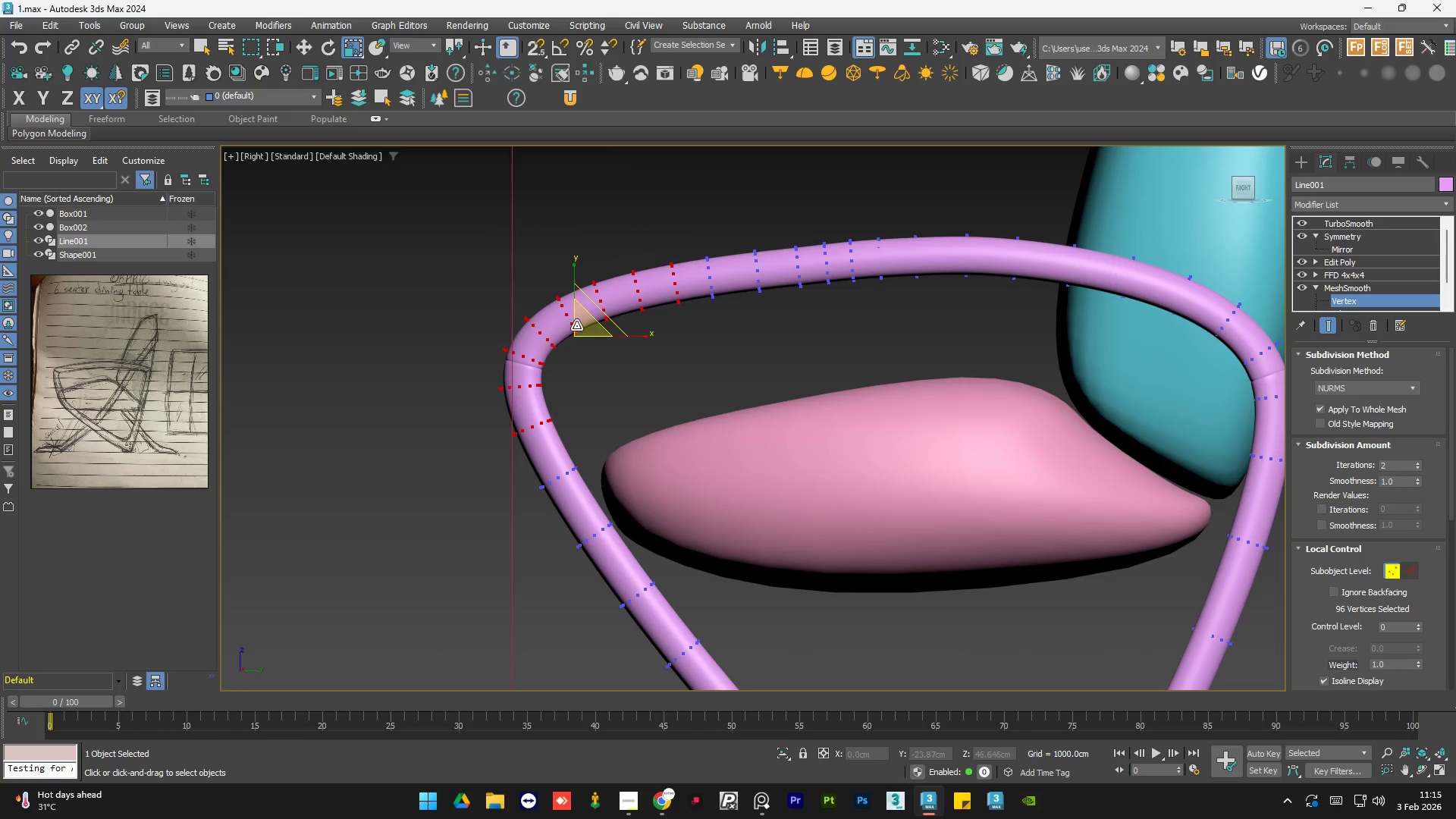 
left_click_drag(start_coordinate=[581, 324], to_coordinate=[585, 326])
 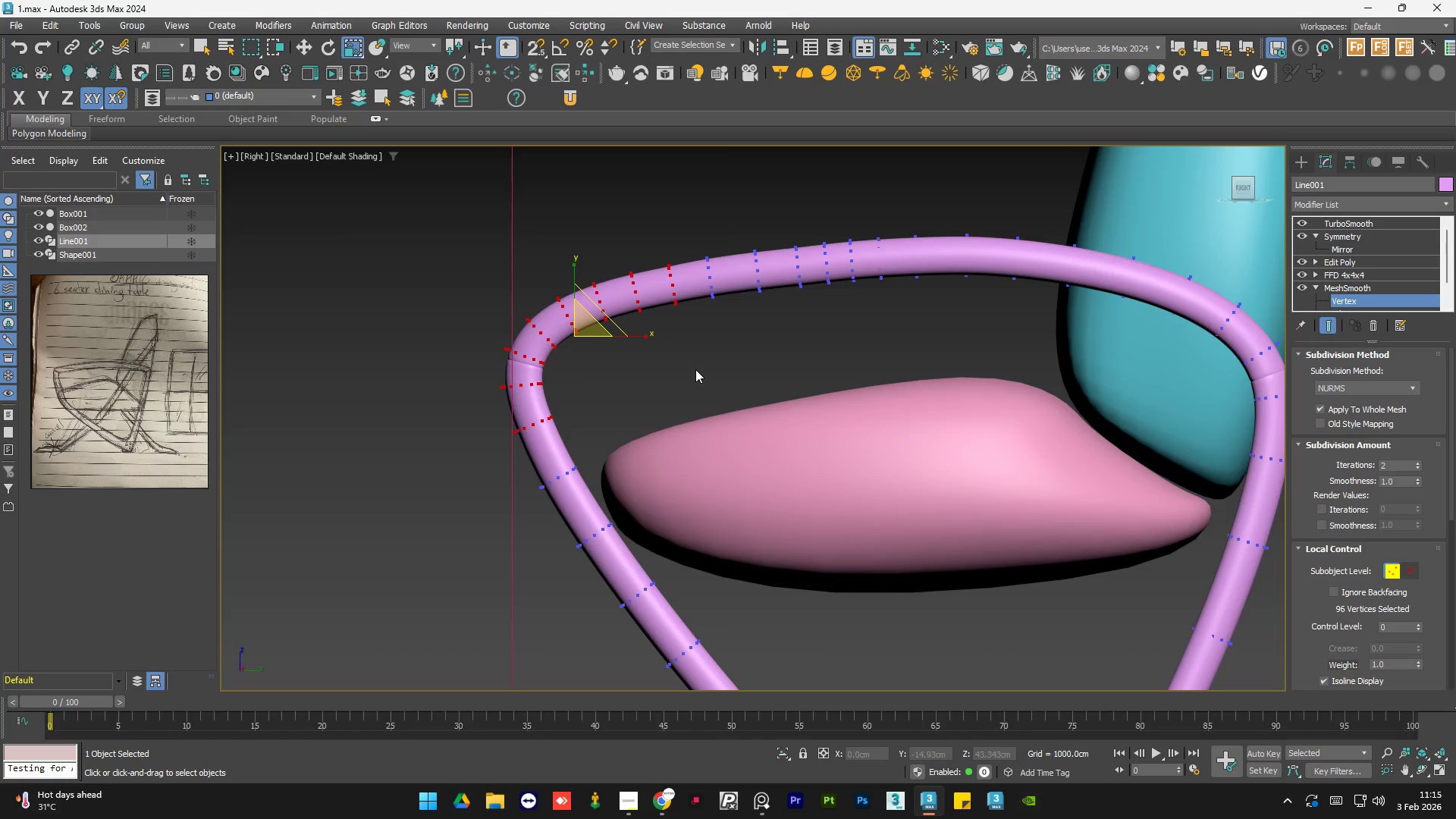 
left_click([695, 369])
 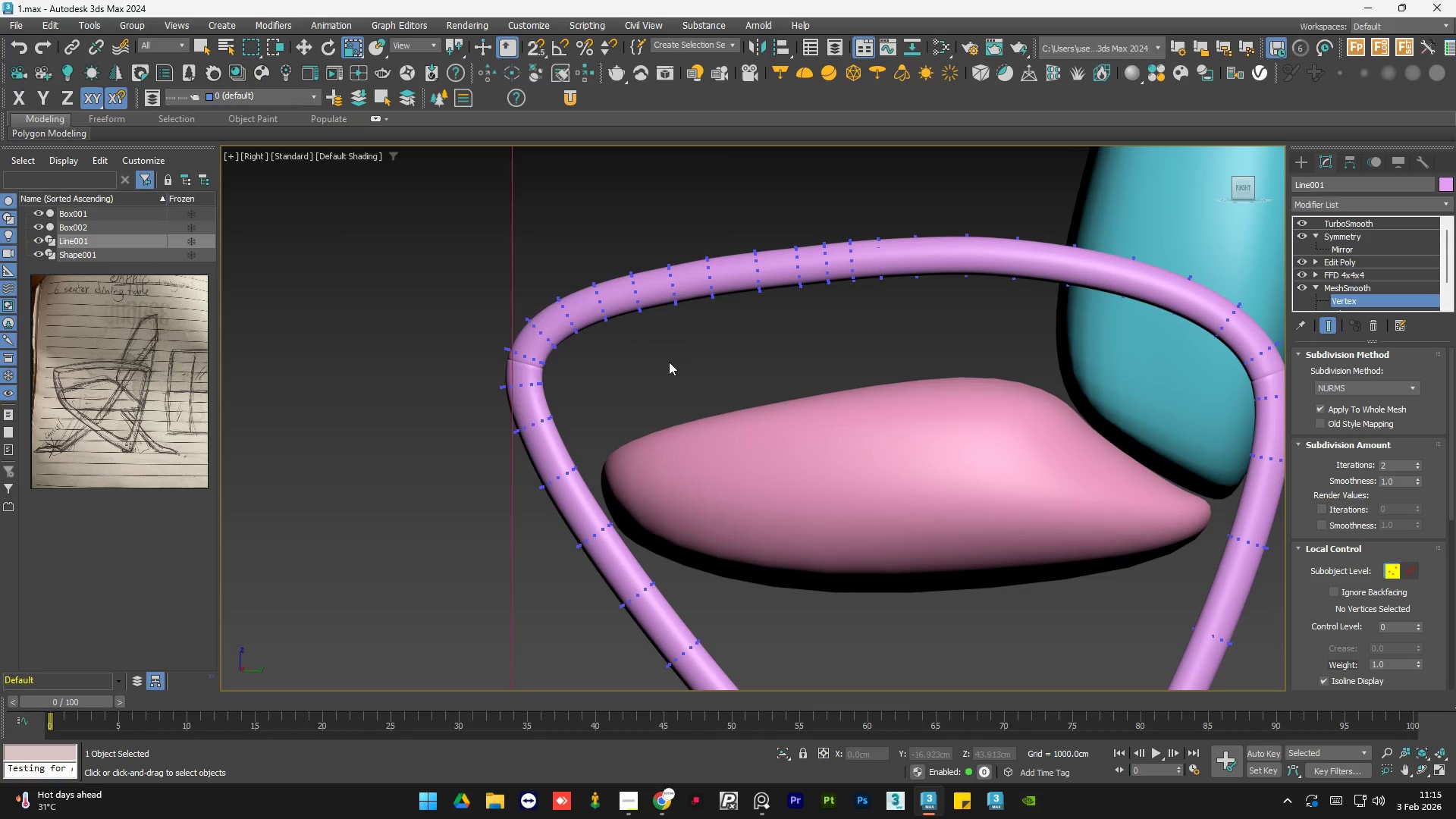 
scroll: coordinate [648, 366], scroll_direction: down, amount: 2.0
 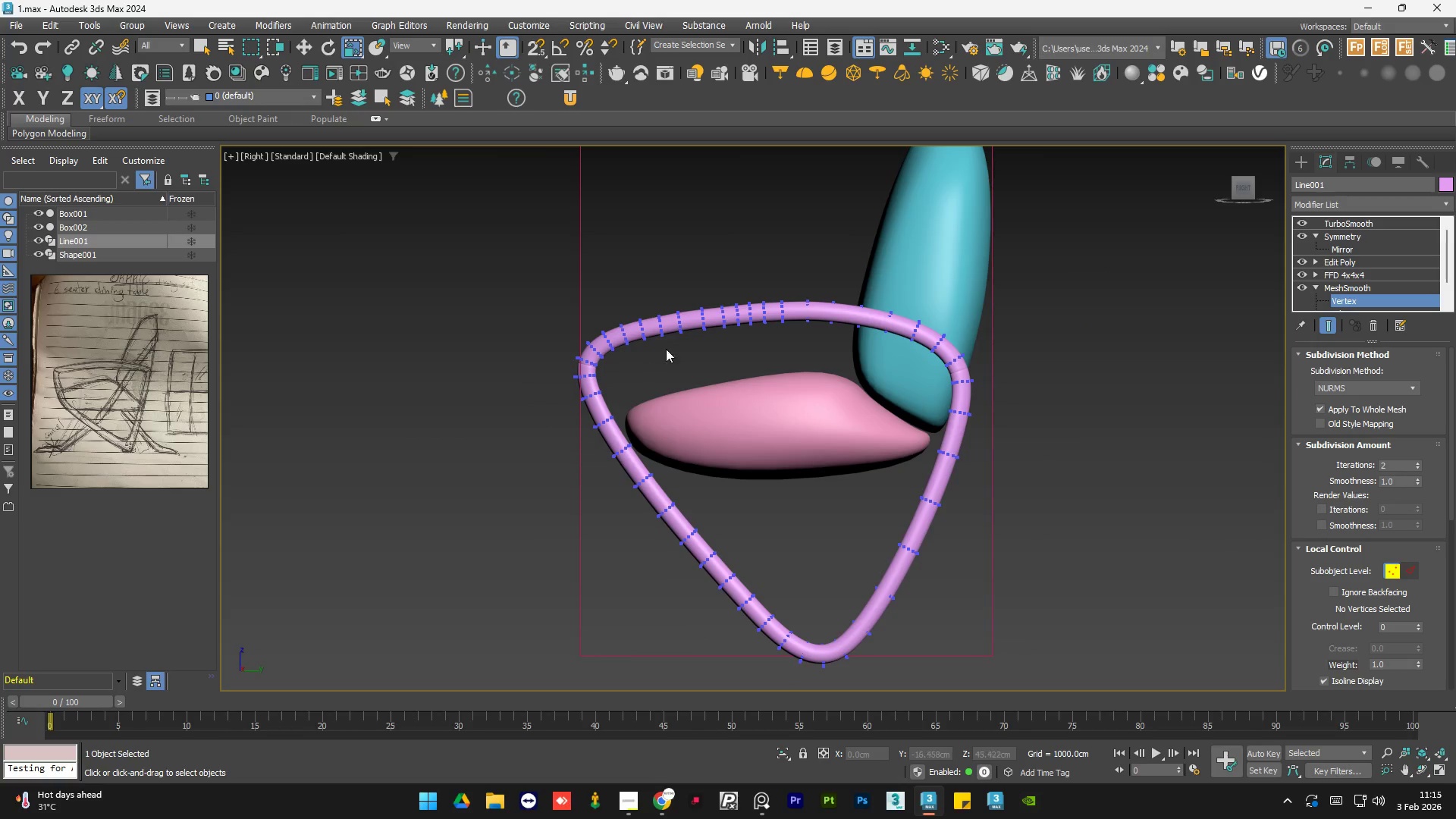 
scroll: coordinate [695, 318], scroll_direction: up, amount: 2.0
 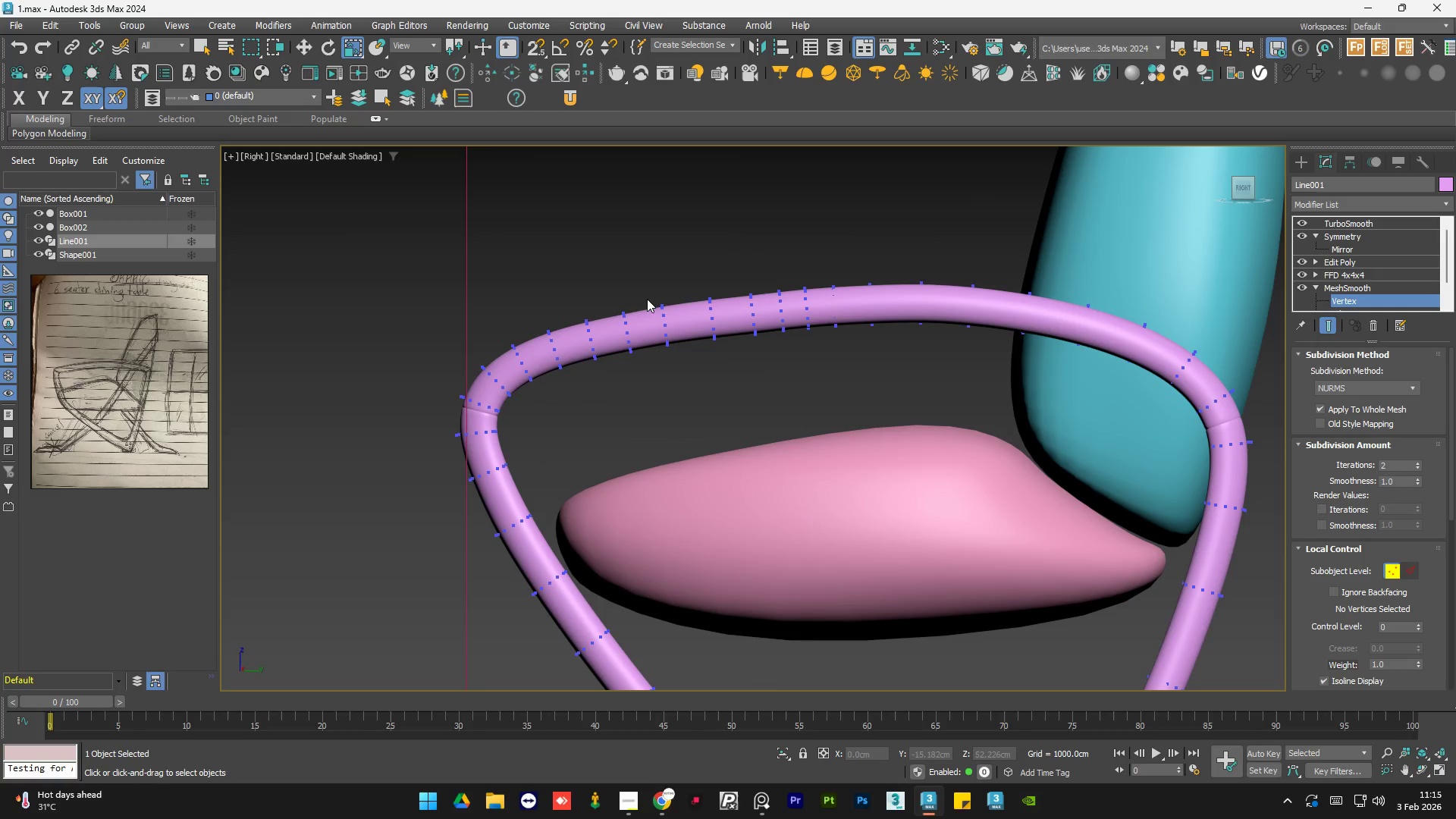 
key(Control+Z)
 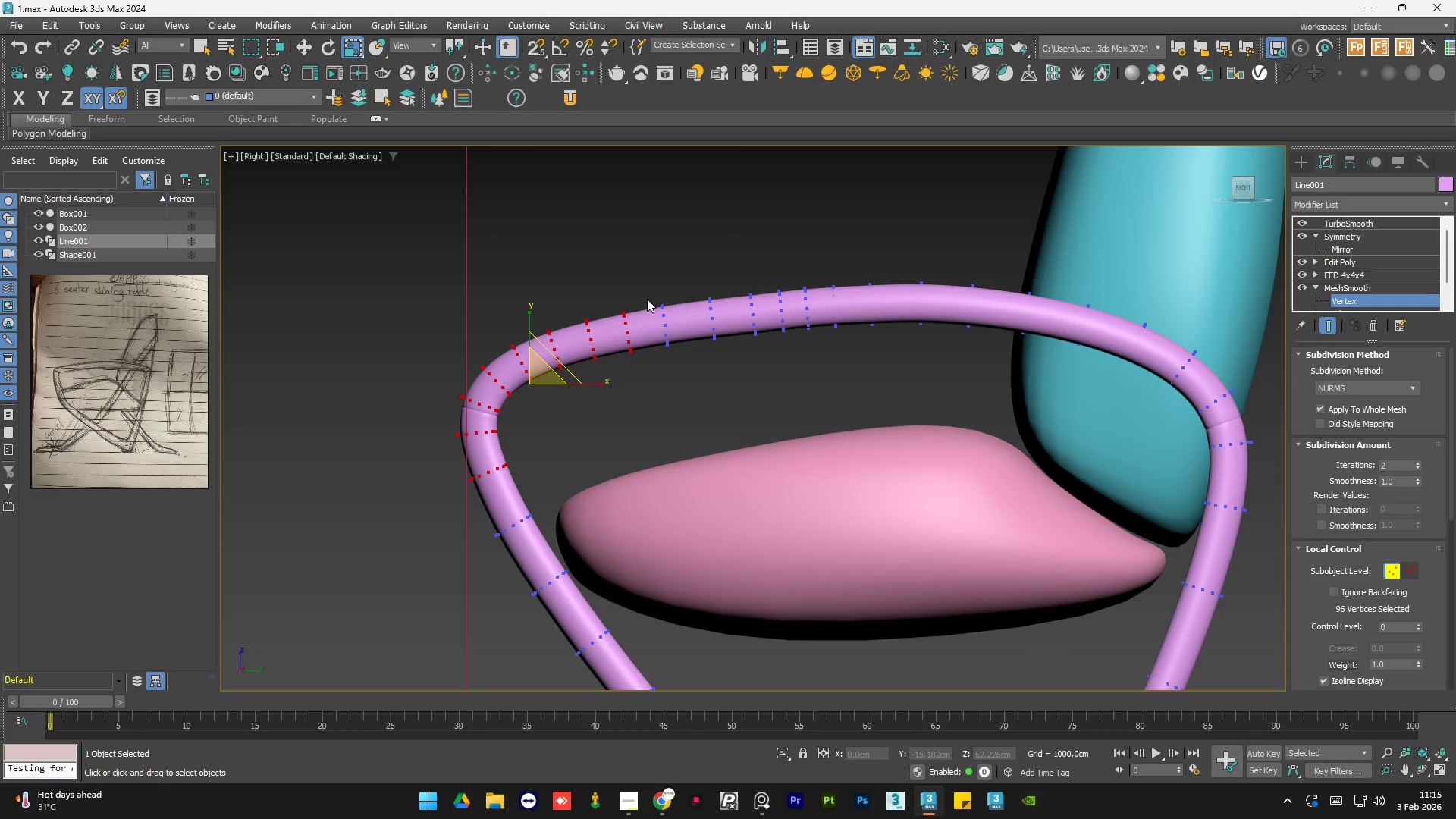 
key(Control+Z)
 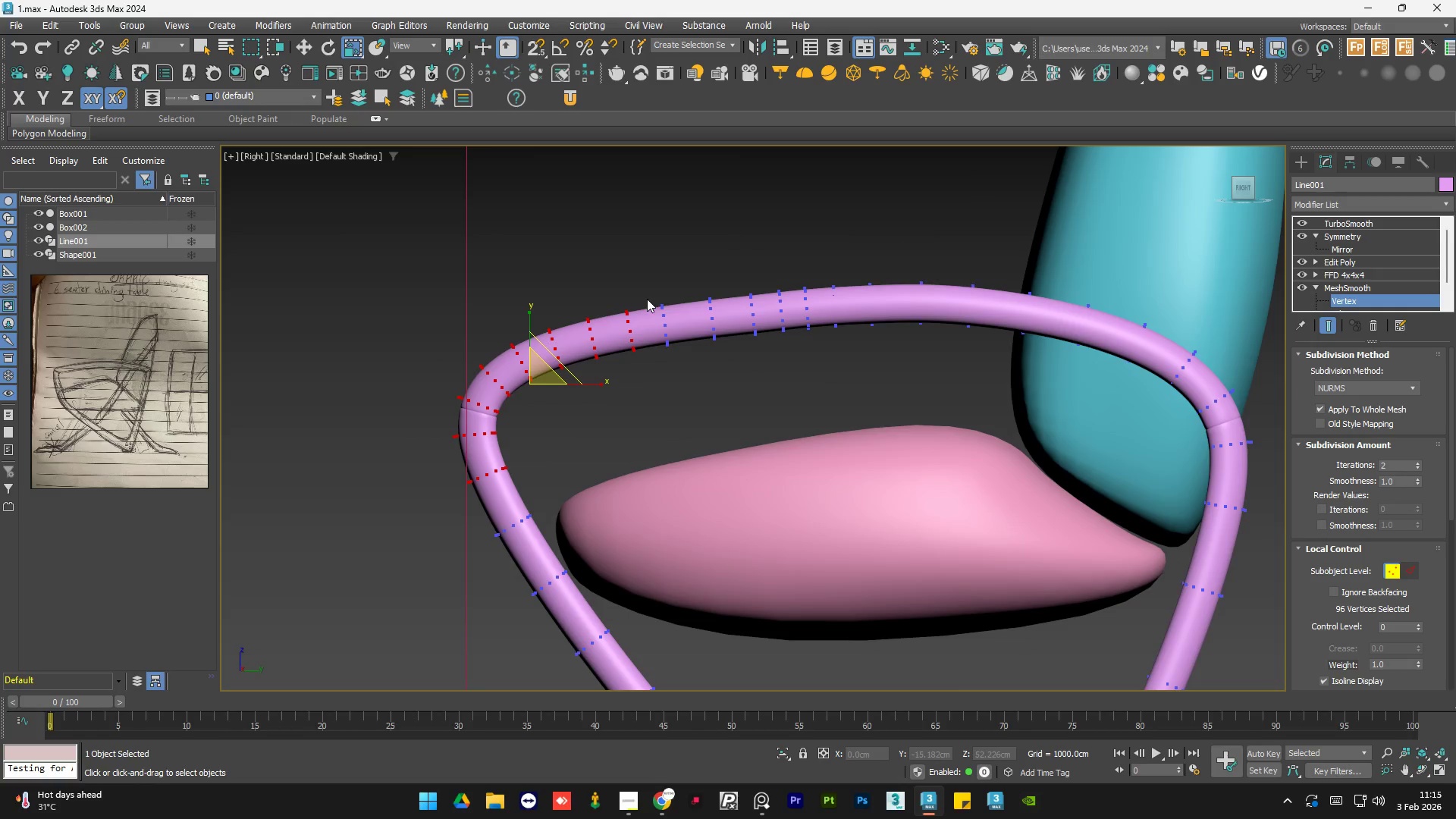 
key(Control+Z)
 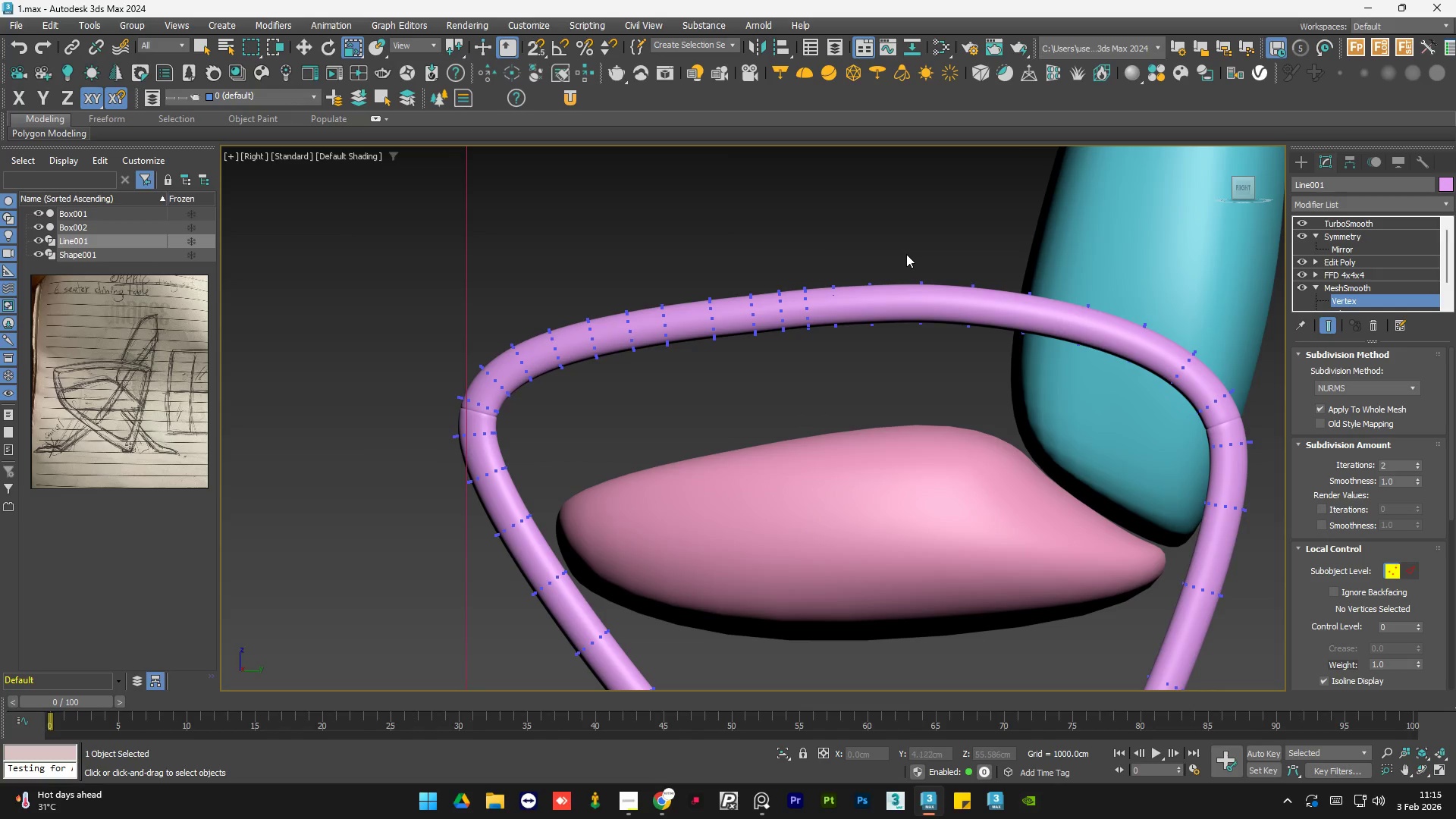 
left_click_drag(start_coordinate=[1058, 260], to_coordinate=[436, 497])
 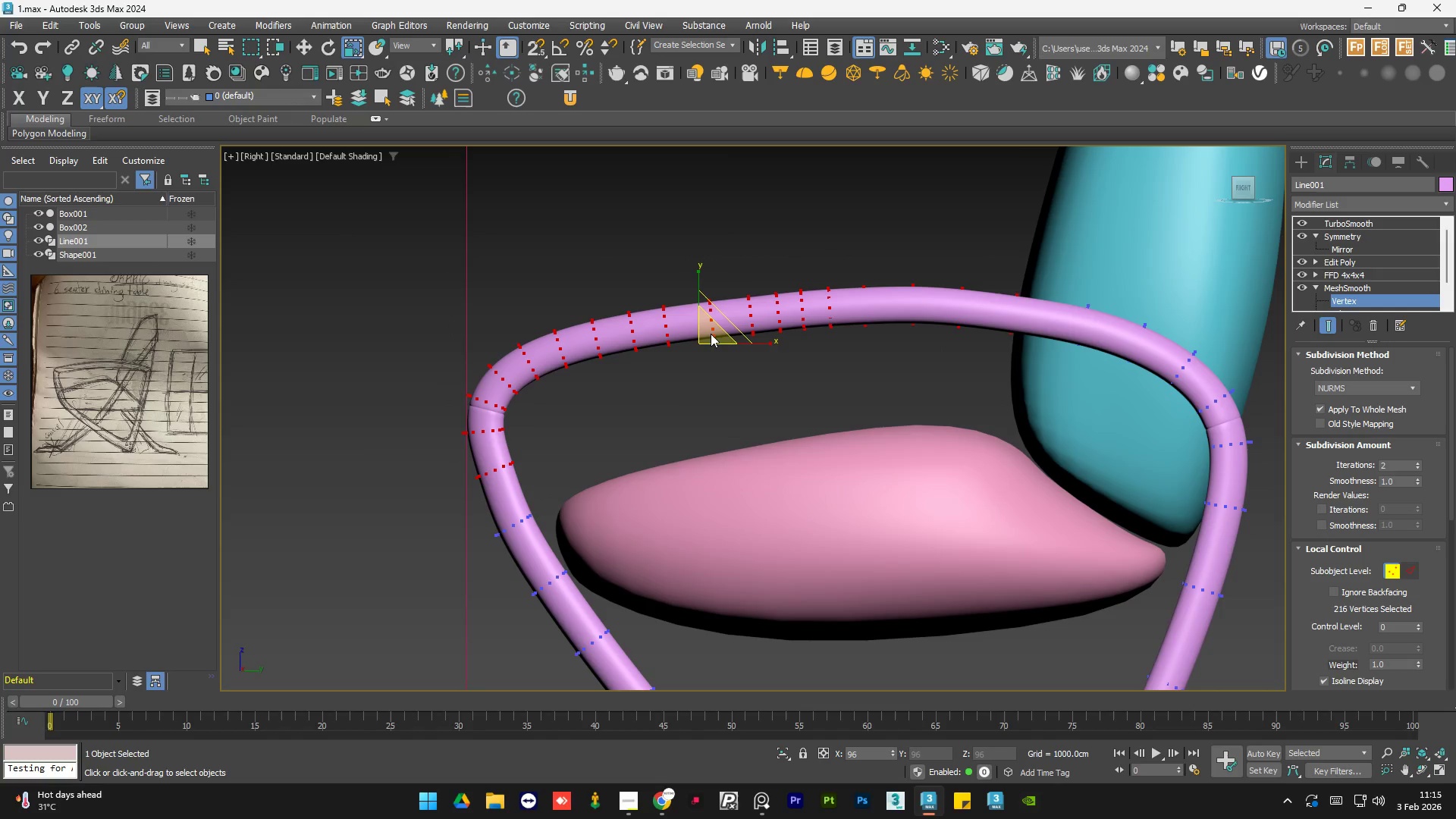 
wait(5.89)
 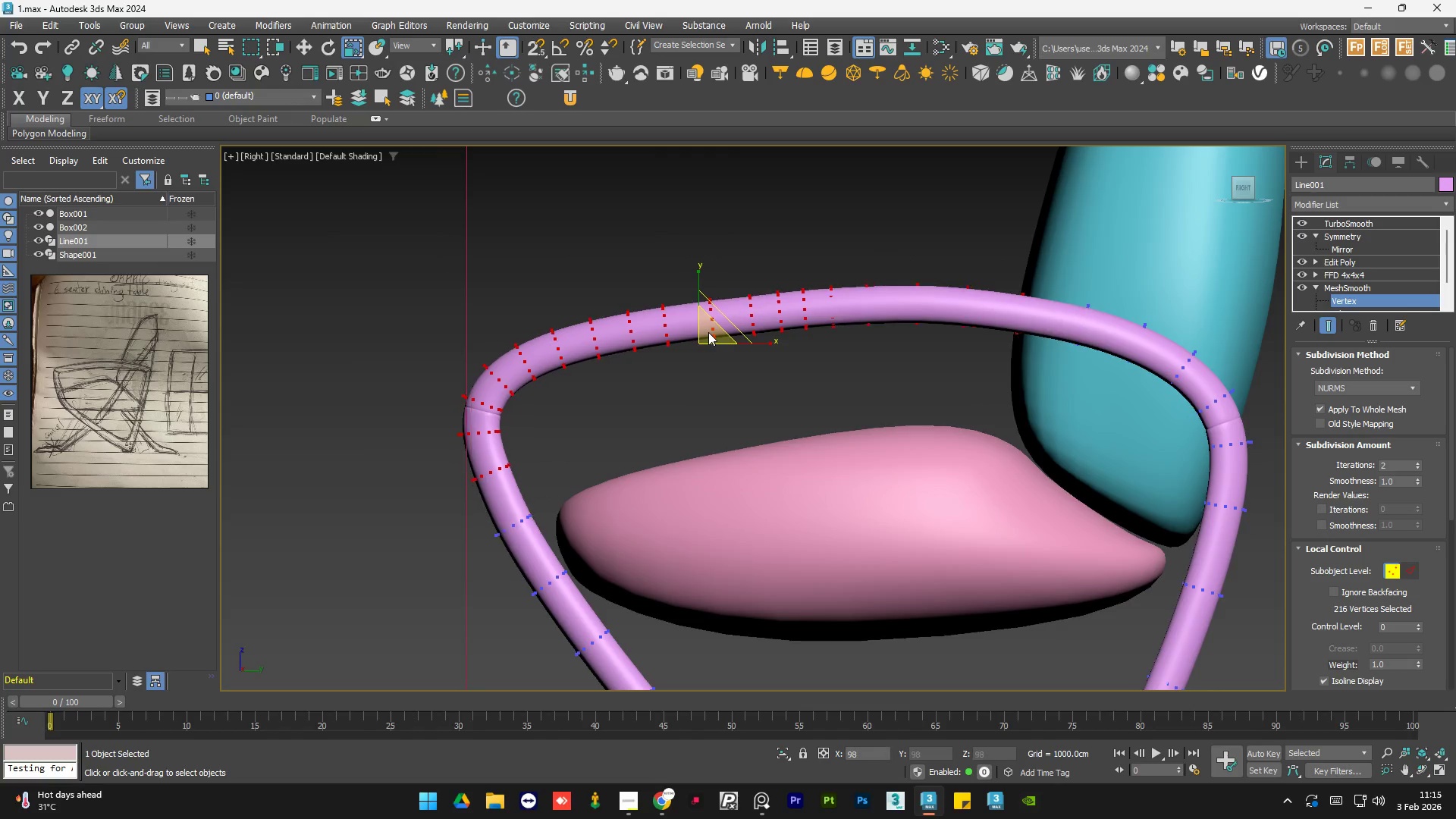 
left_click([600, 432])
 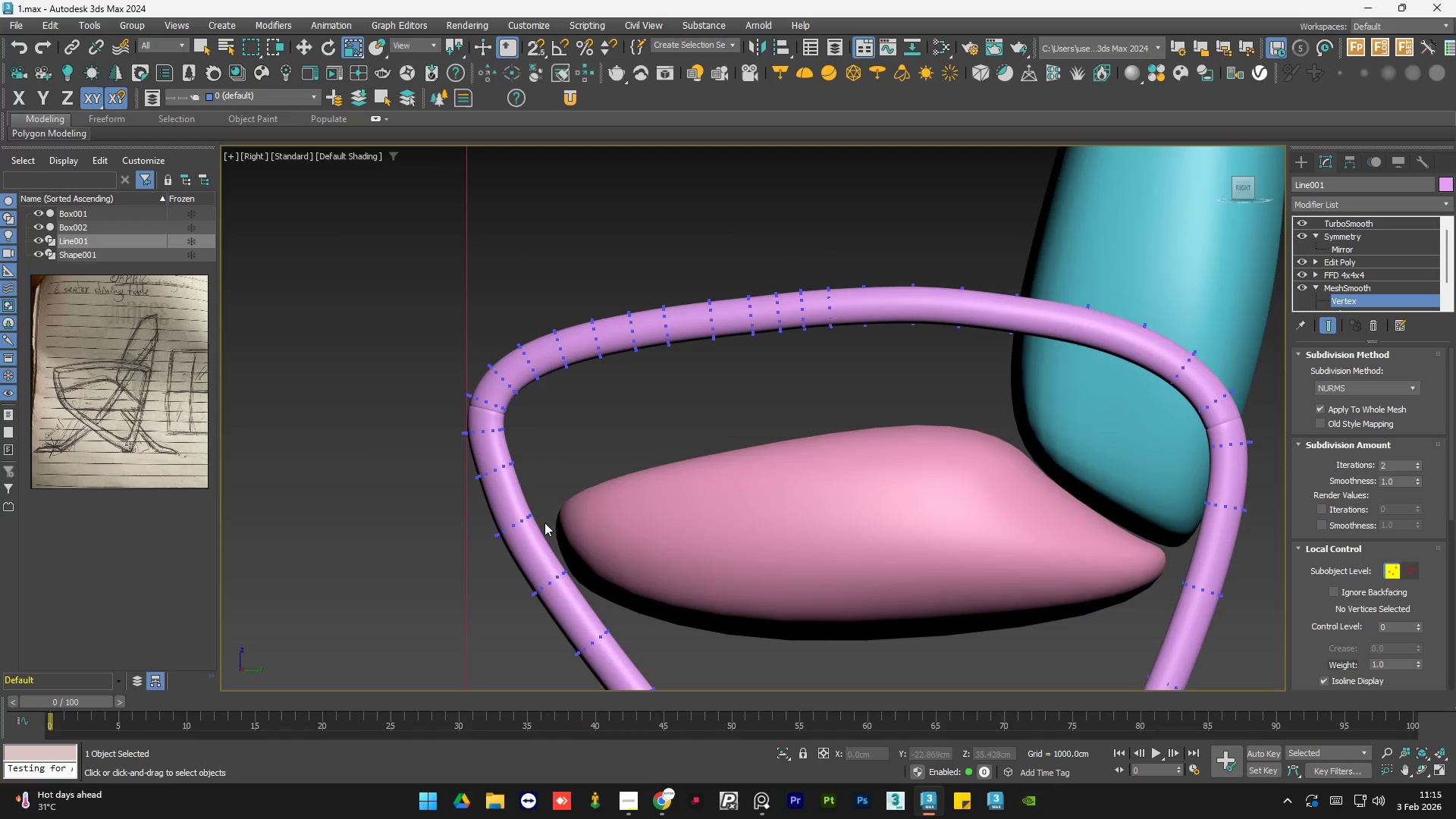 
left_click_drag(start_coordinate=[554, 500], to_coordinate=[448, 567])
 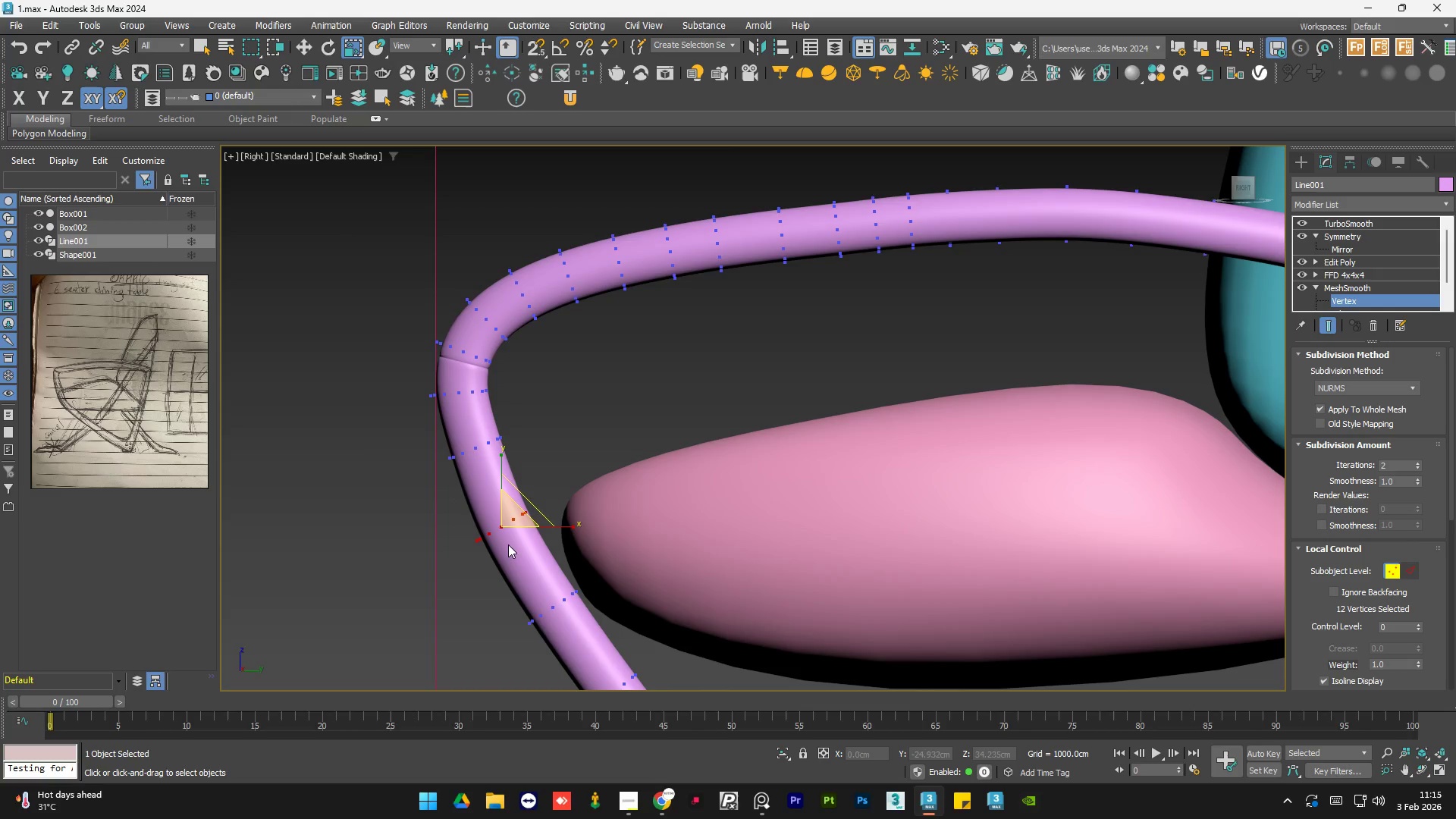 
scroll: coordinate [542, 523], scroll_direction: up, amount: 1.0
 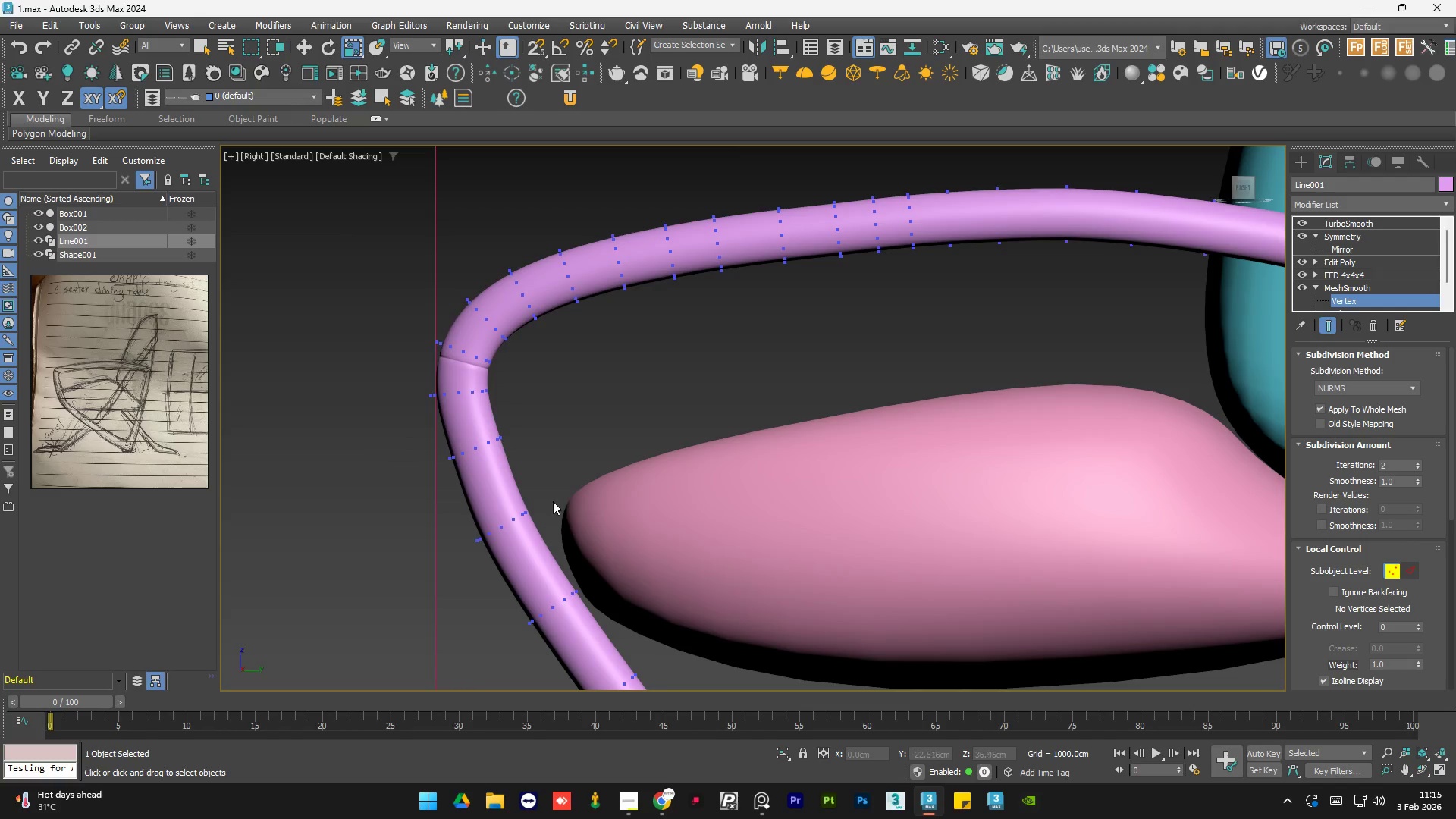 
key(W)
 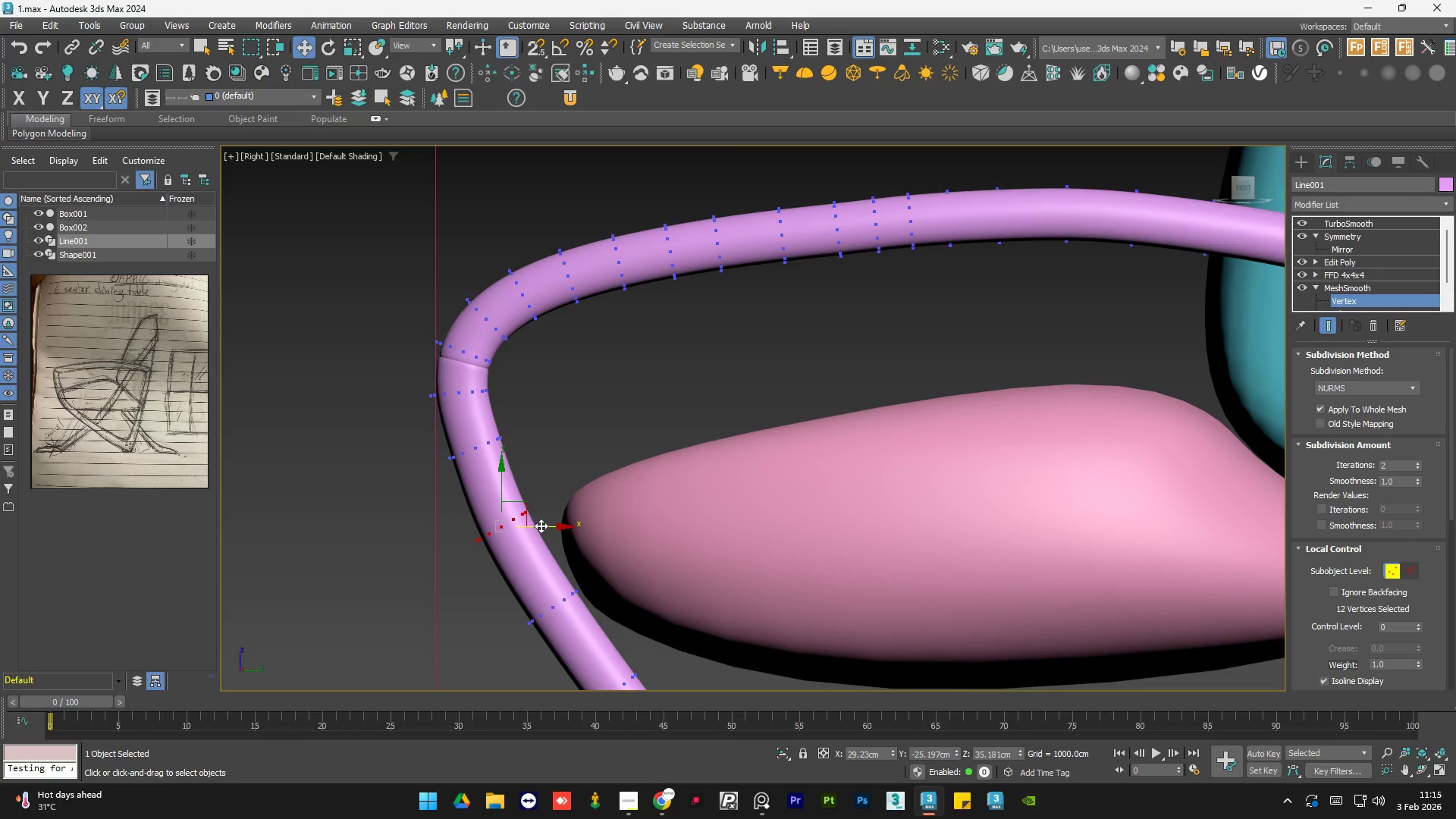 
left_click_drag(start_coordinate=[541, 526], to_coordinate=[544, 525])
 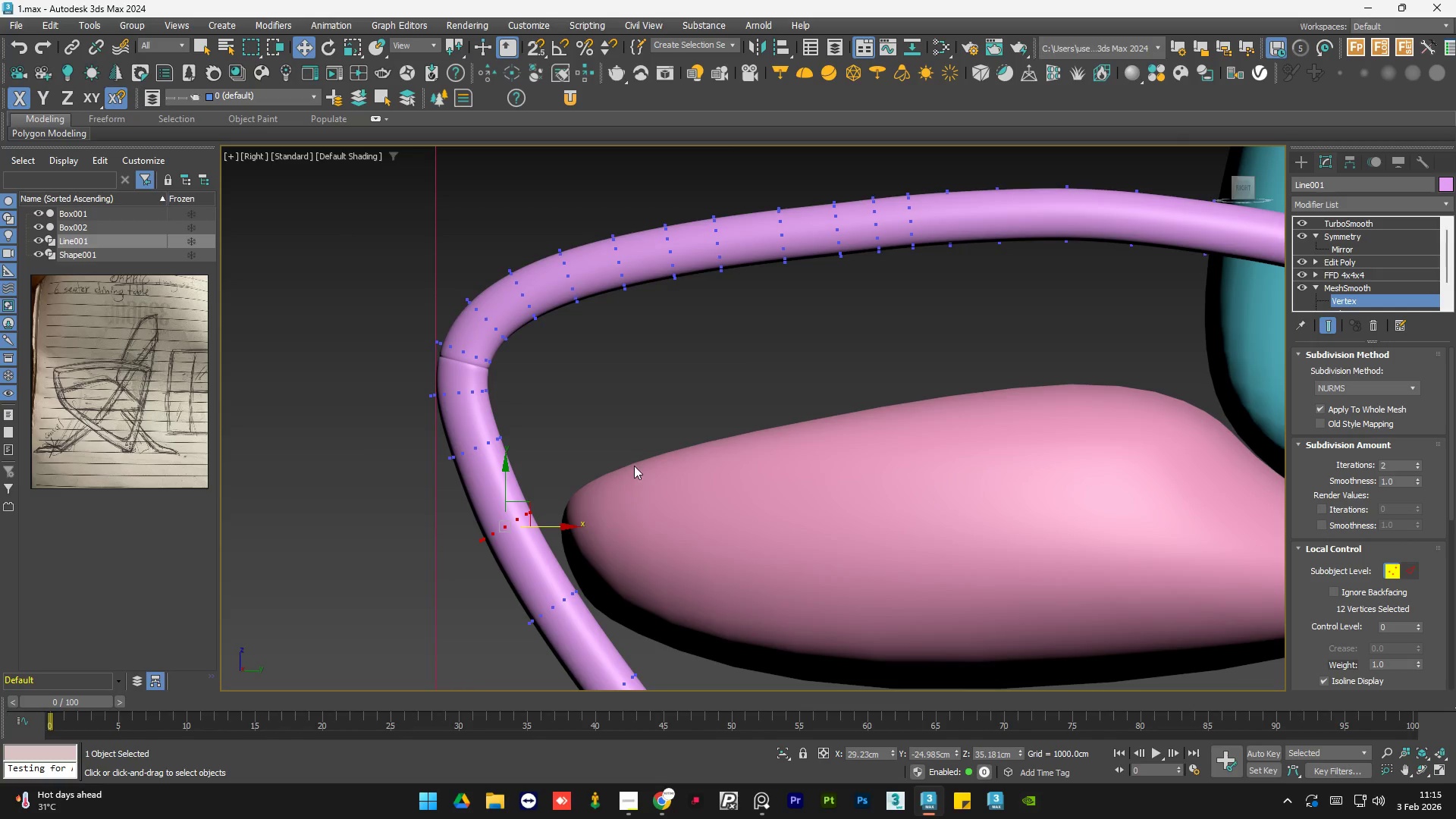 
left_click([634, 466])
 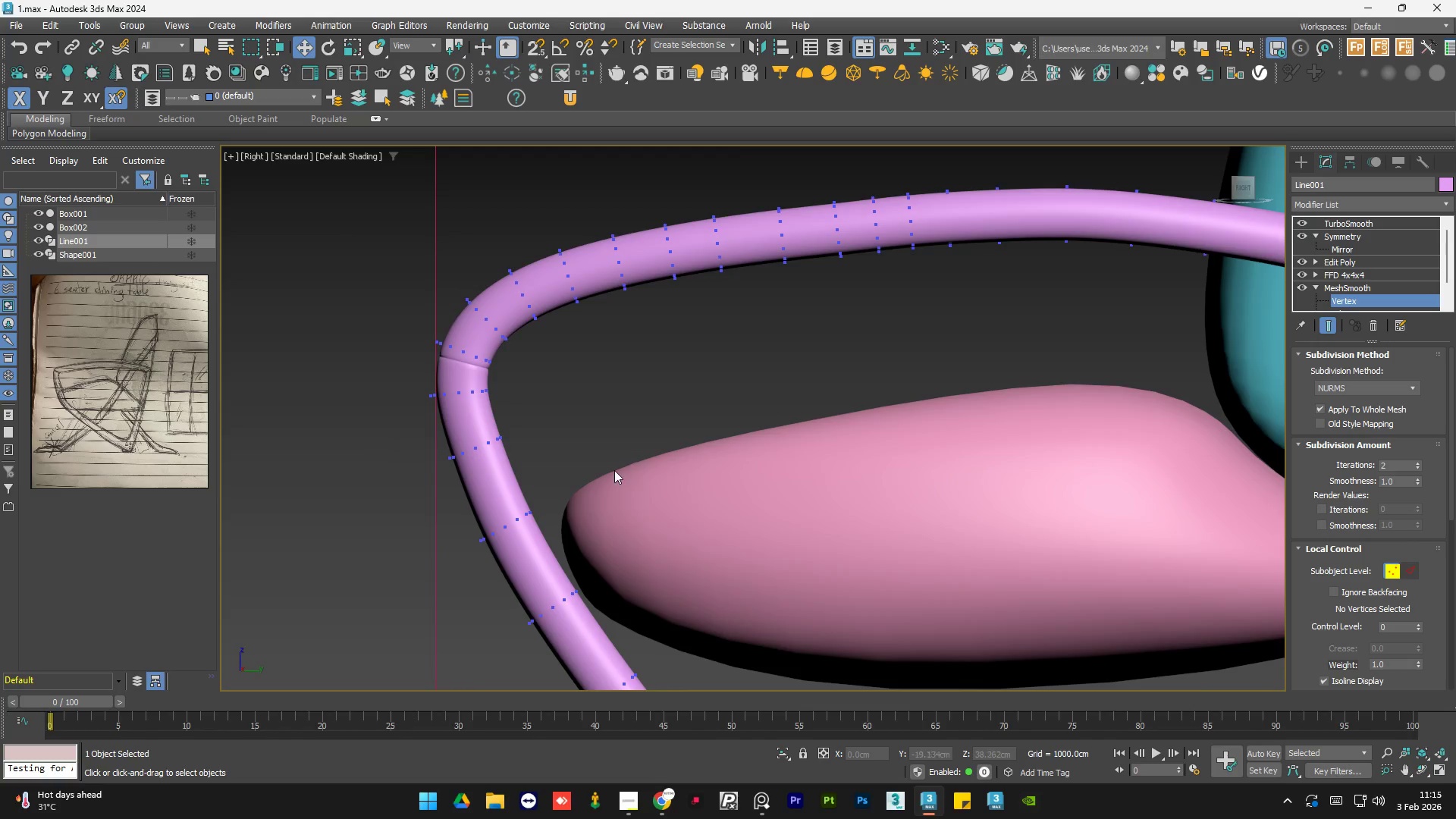 
scroll: coordinate [612, 472], scroll_direction: down, amount: 1.0
 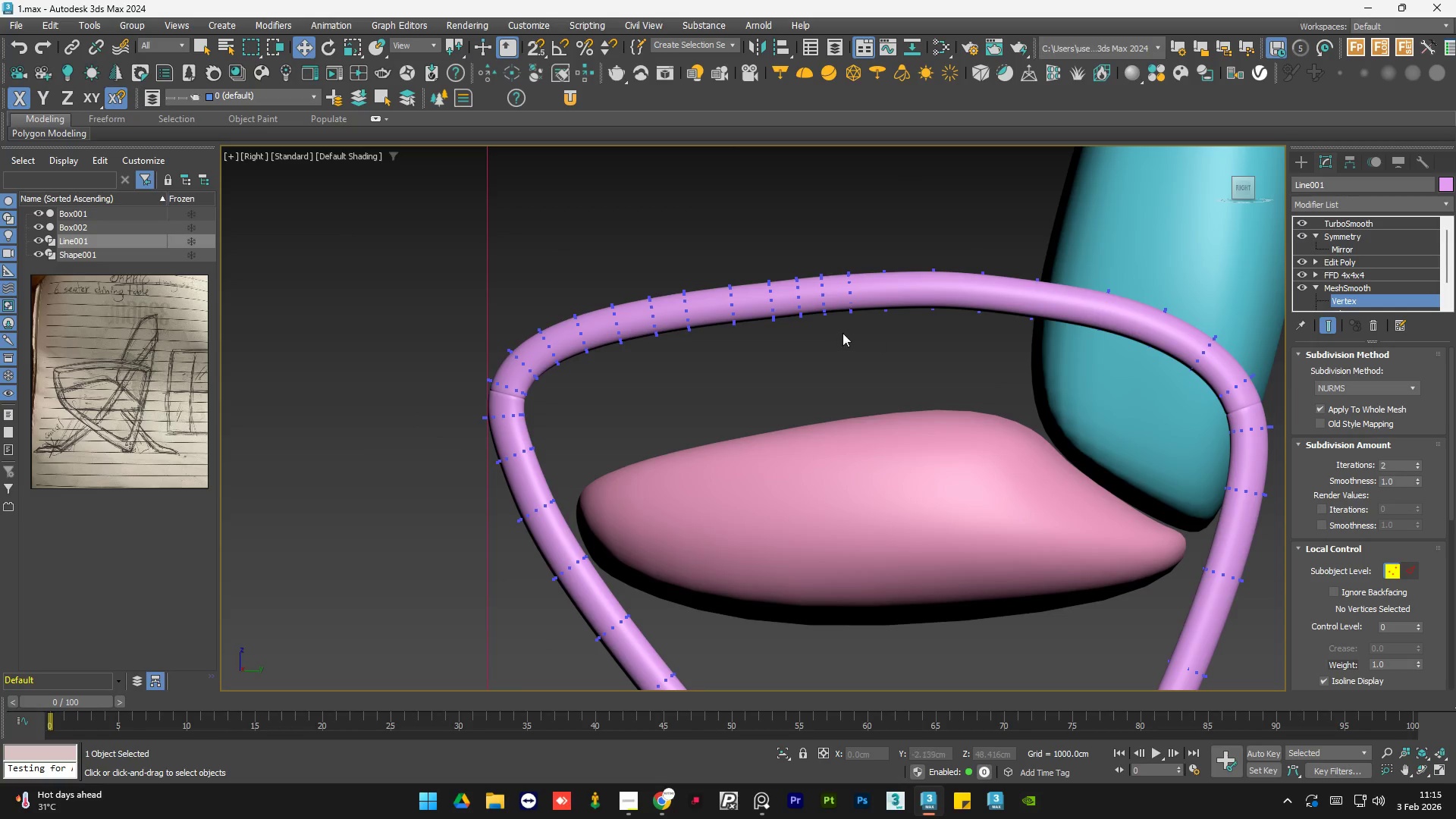 
left_click_drag(start_coordinate=[952, 249], to_coordinate=[859, 418])
 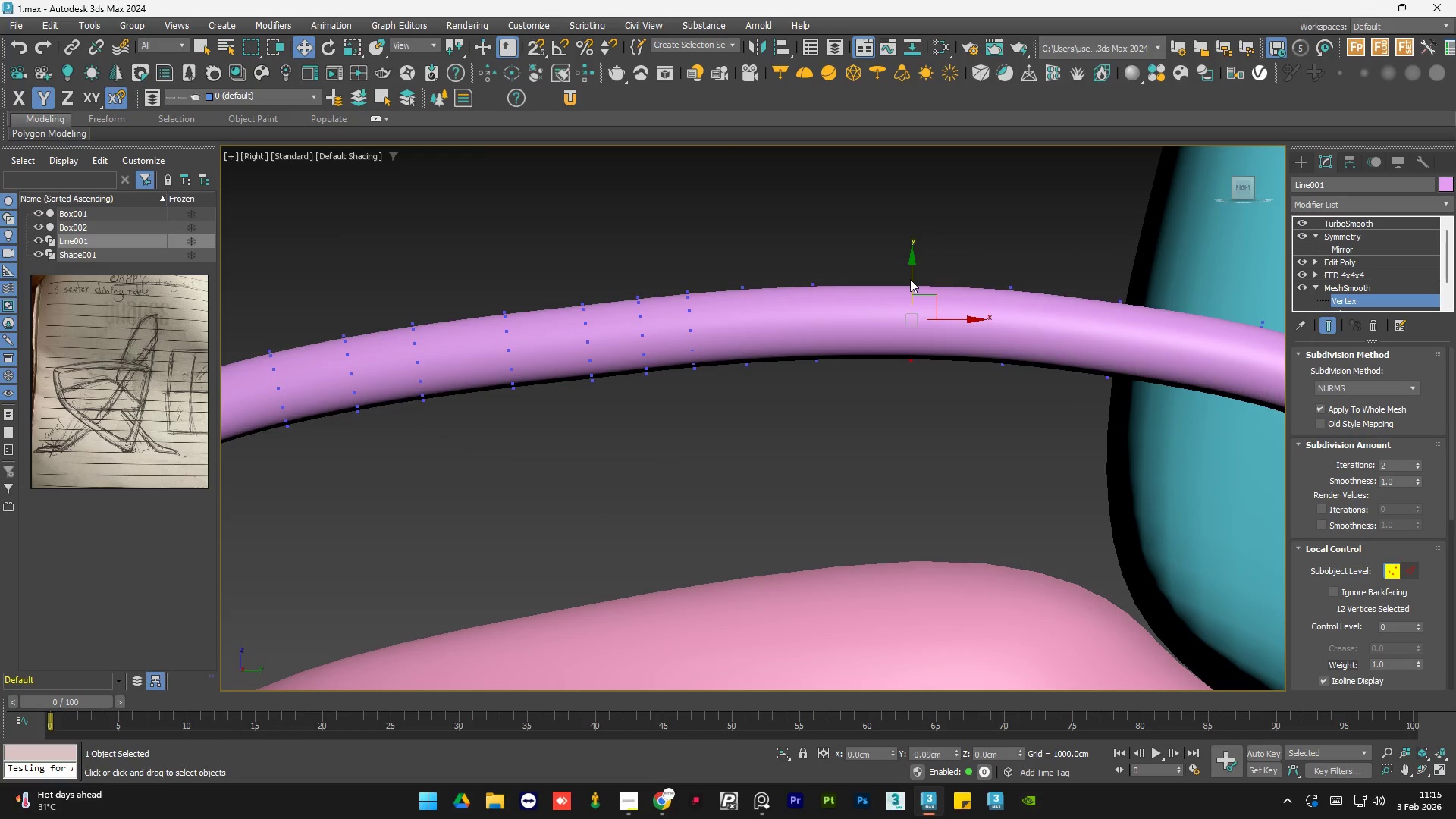 
scroll: coordinate [956, 259], scroll_direction: up, amount: 2.0
 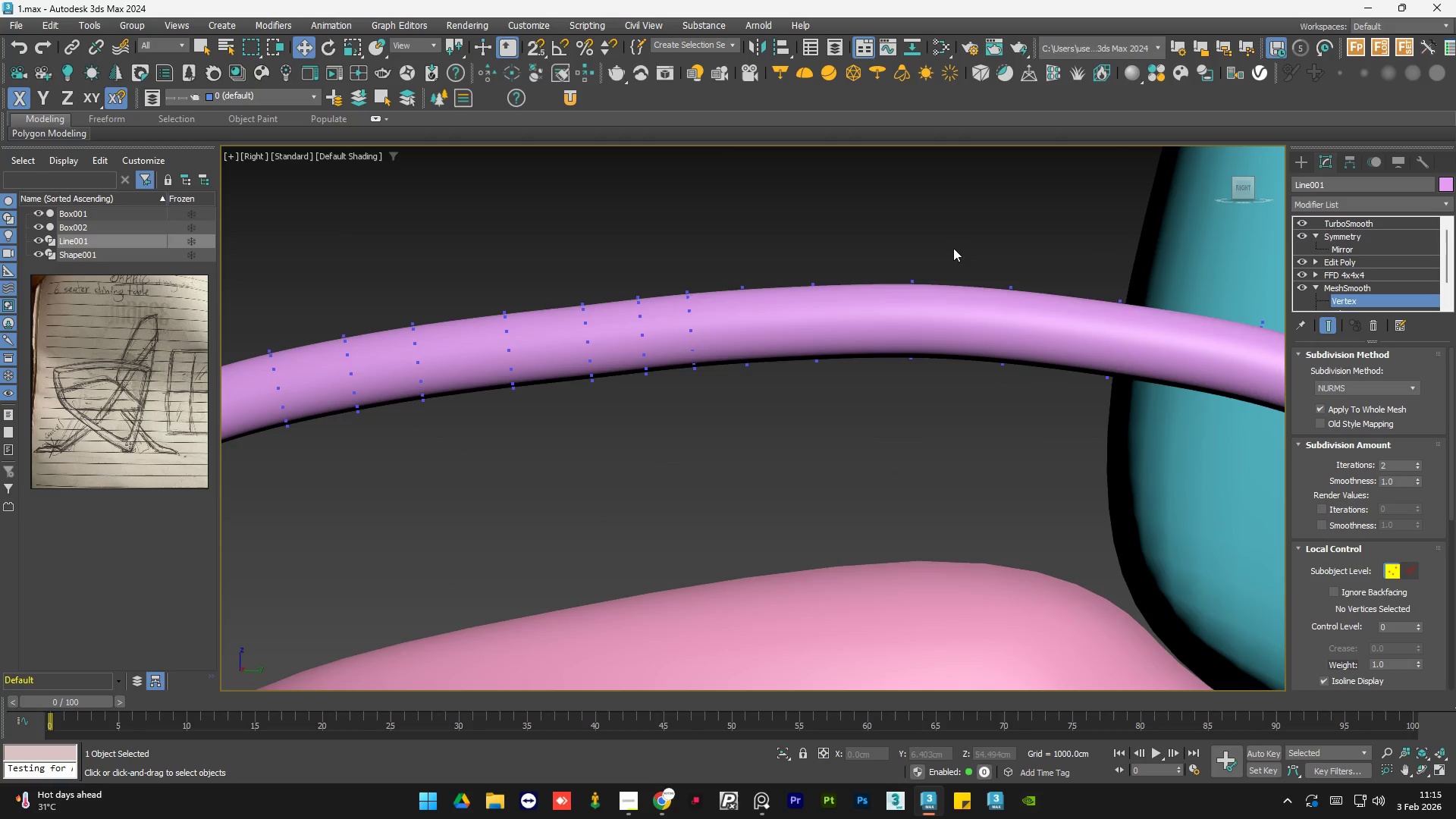 
scroll: coordinate [803, 318], scroll_direction: down, amount: 3.0
 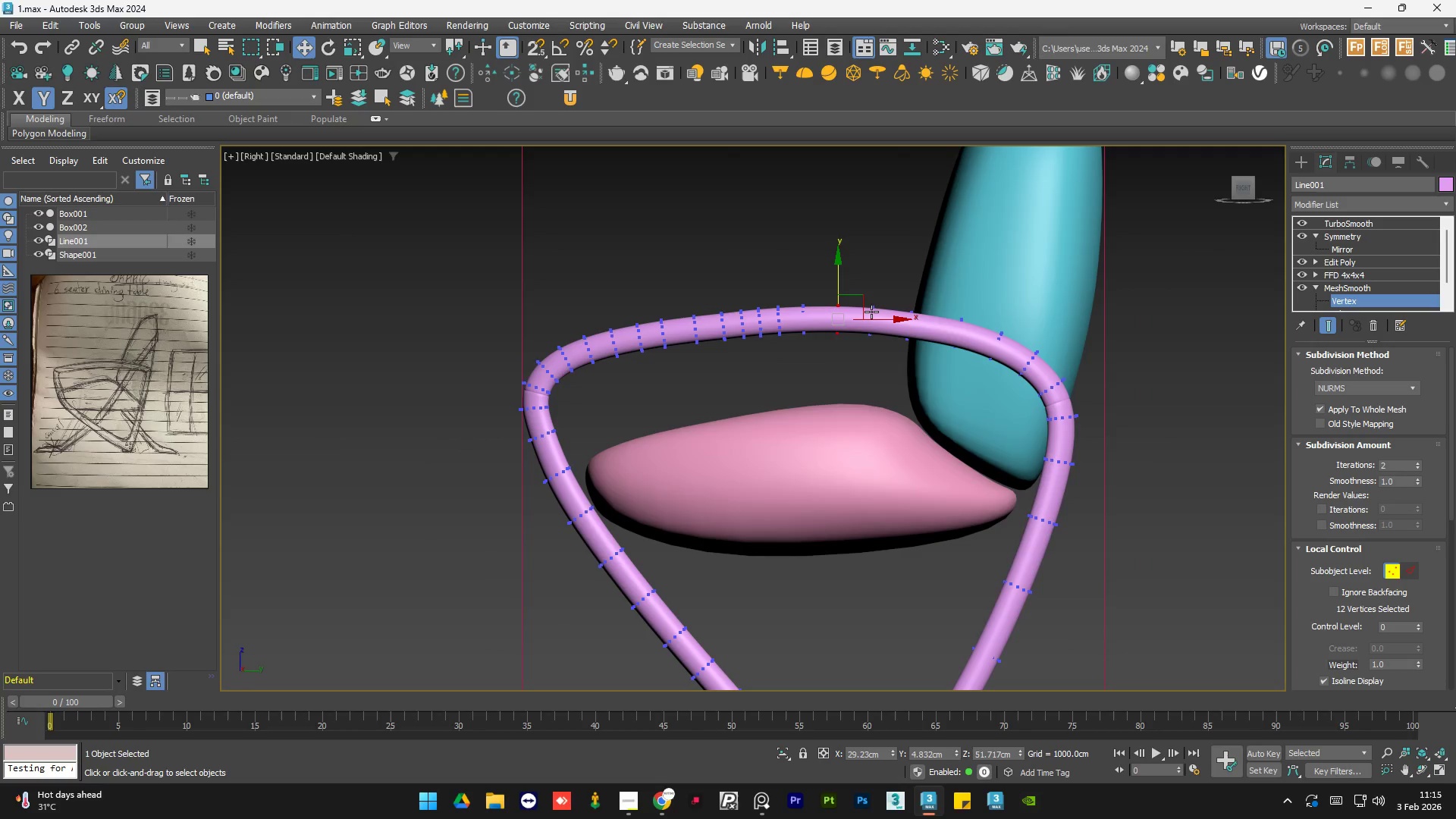 
scroll: coordinate [876, 312], scroll_direction: up, amount: 2.0
 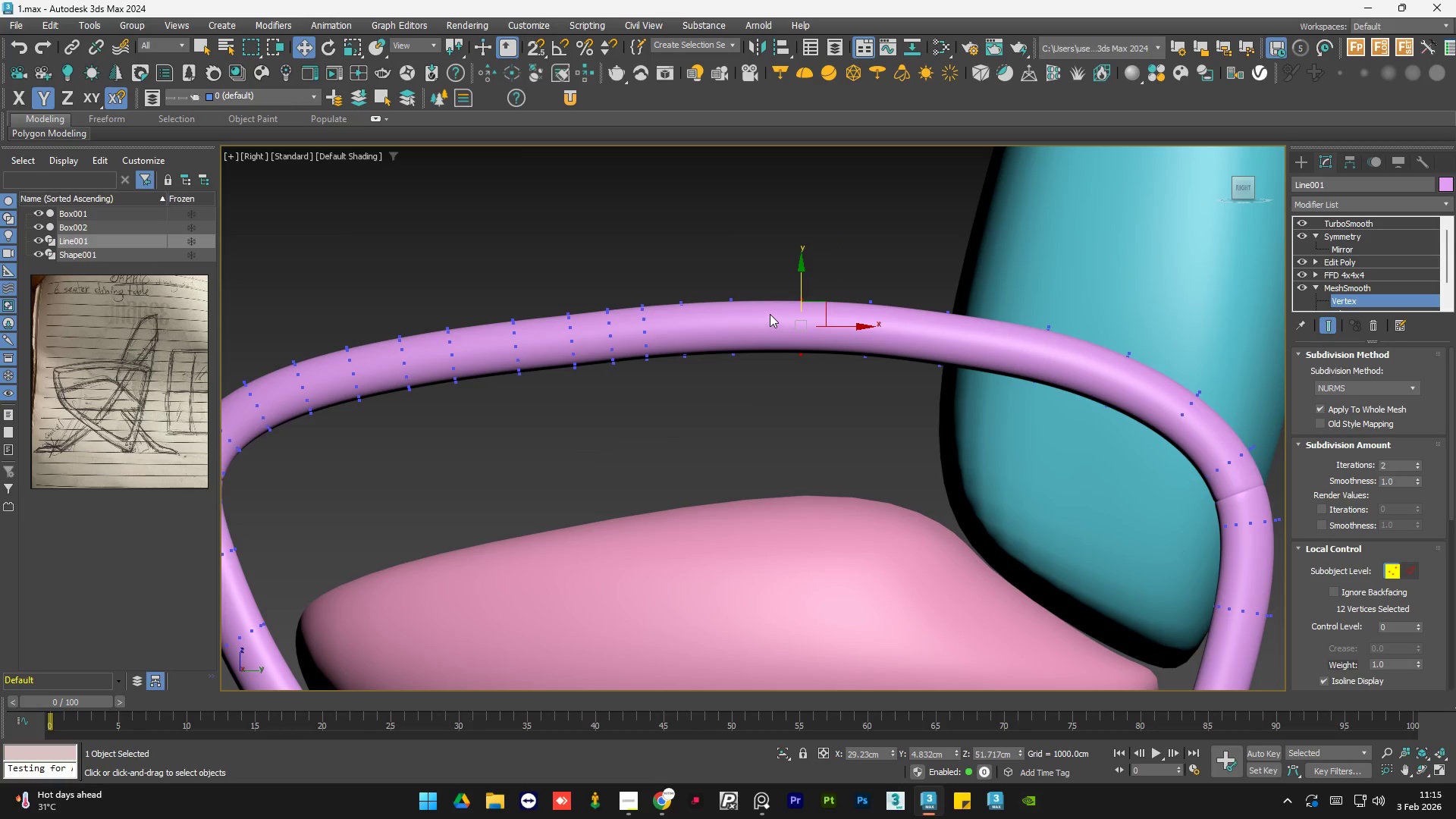 
left_click_drag(start_coordinate=[761, 260], to_coordinate=[701, 447])
 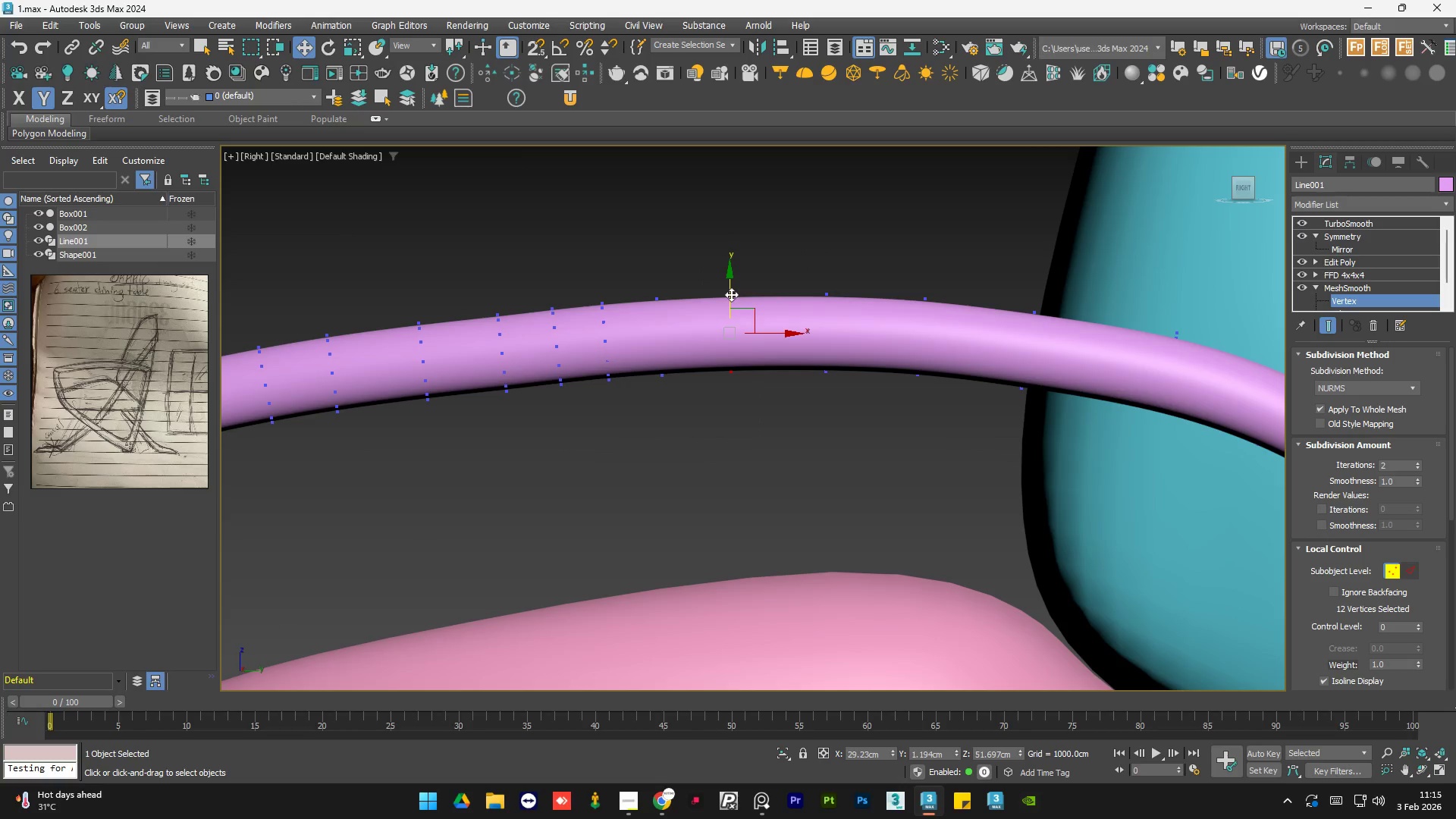 
scroll: coordinate [740, 311], scroll_direction: up, amount: 1.0
 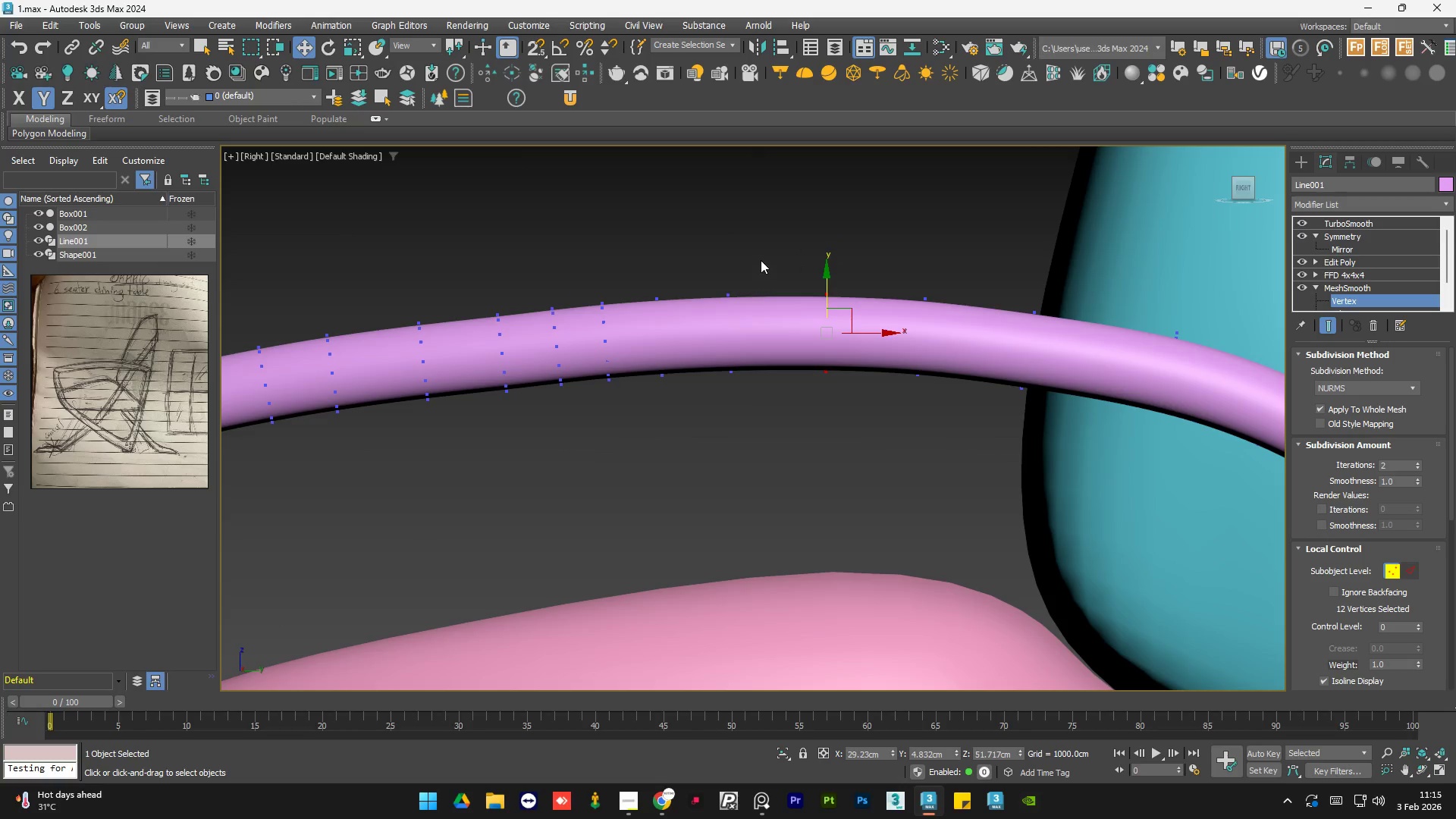 
left_click_drag(start_coordinate=[731, 294], to_coordinate=[738, 294])
 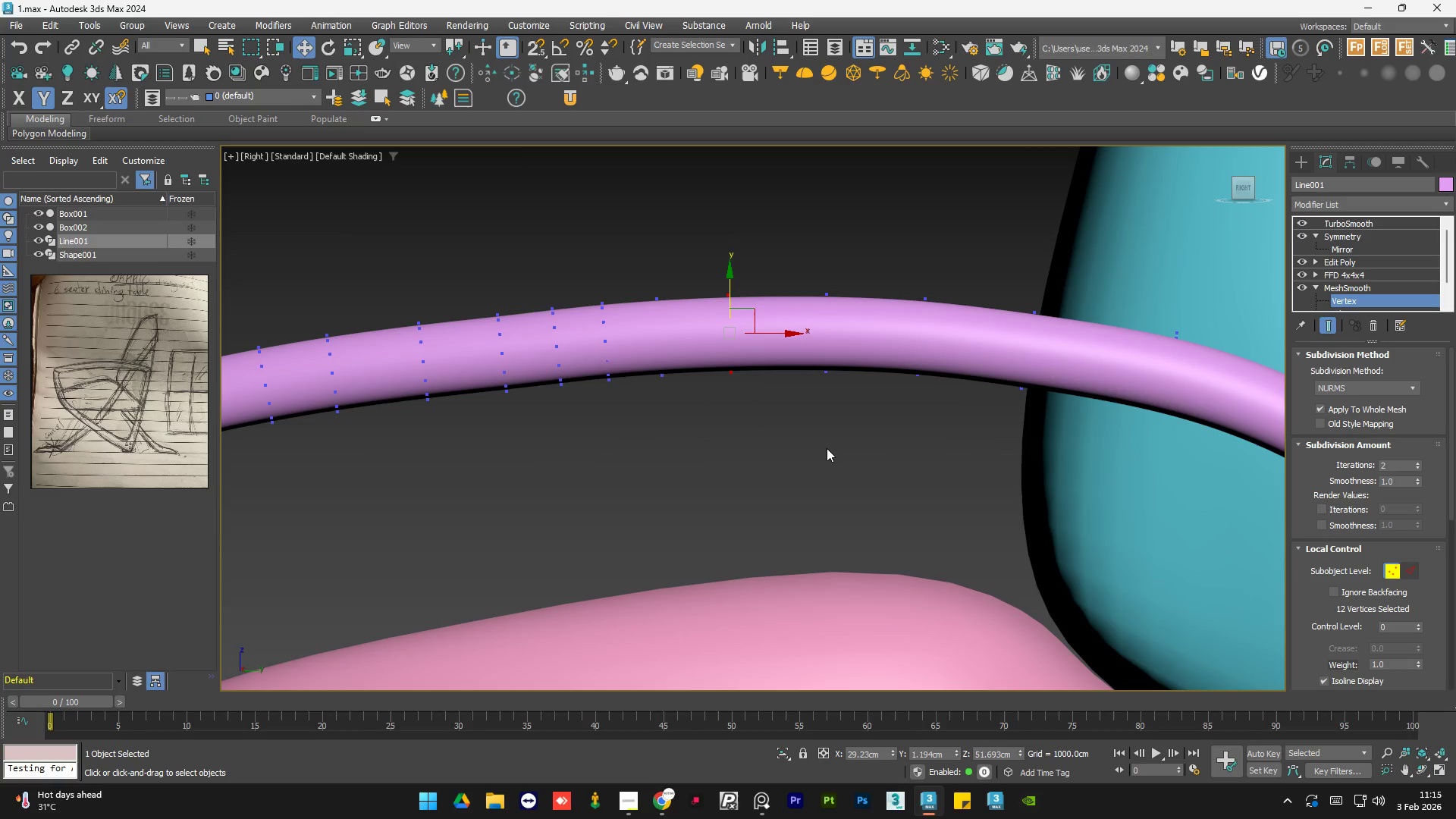 
left_click([827, 448])
 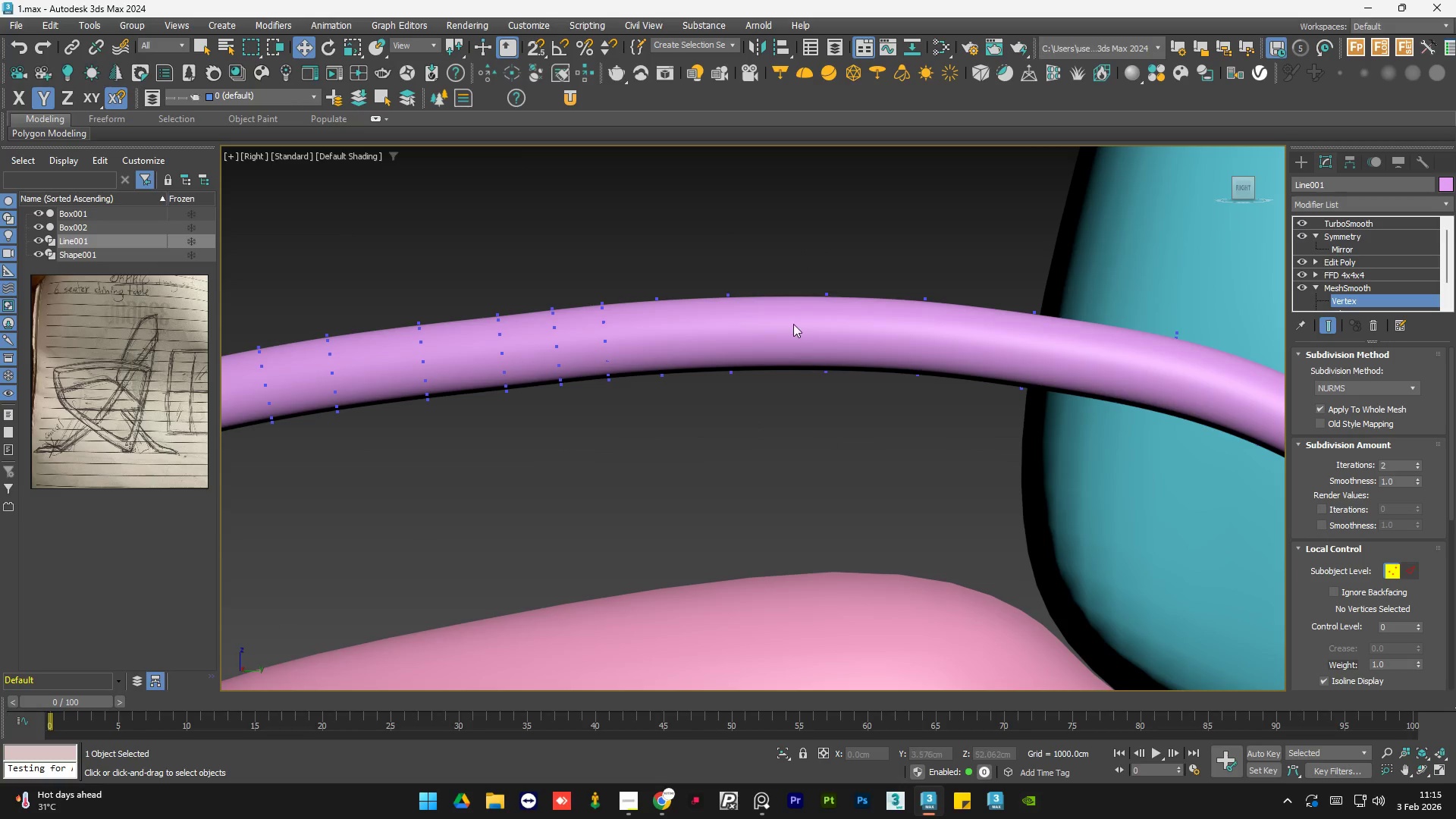 
left_click_drag(start_coordinate=[764, 266], to_coordinate=[713, 440])
 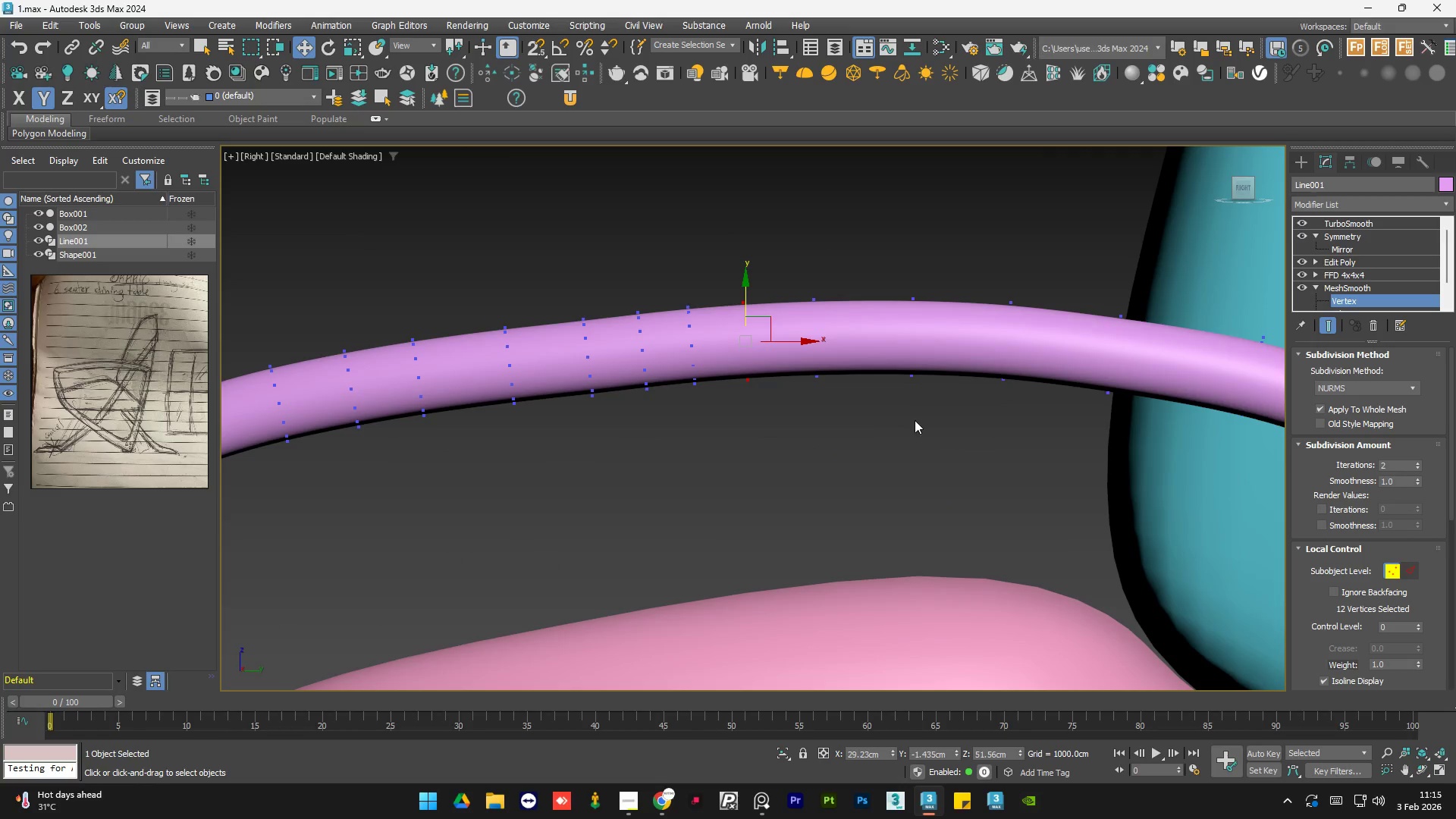 
scroll: coordinate [743, 322], scroll_direction: none, amount: 0.0
 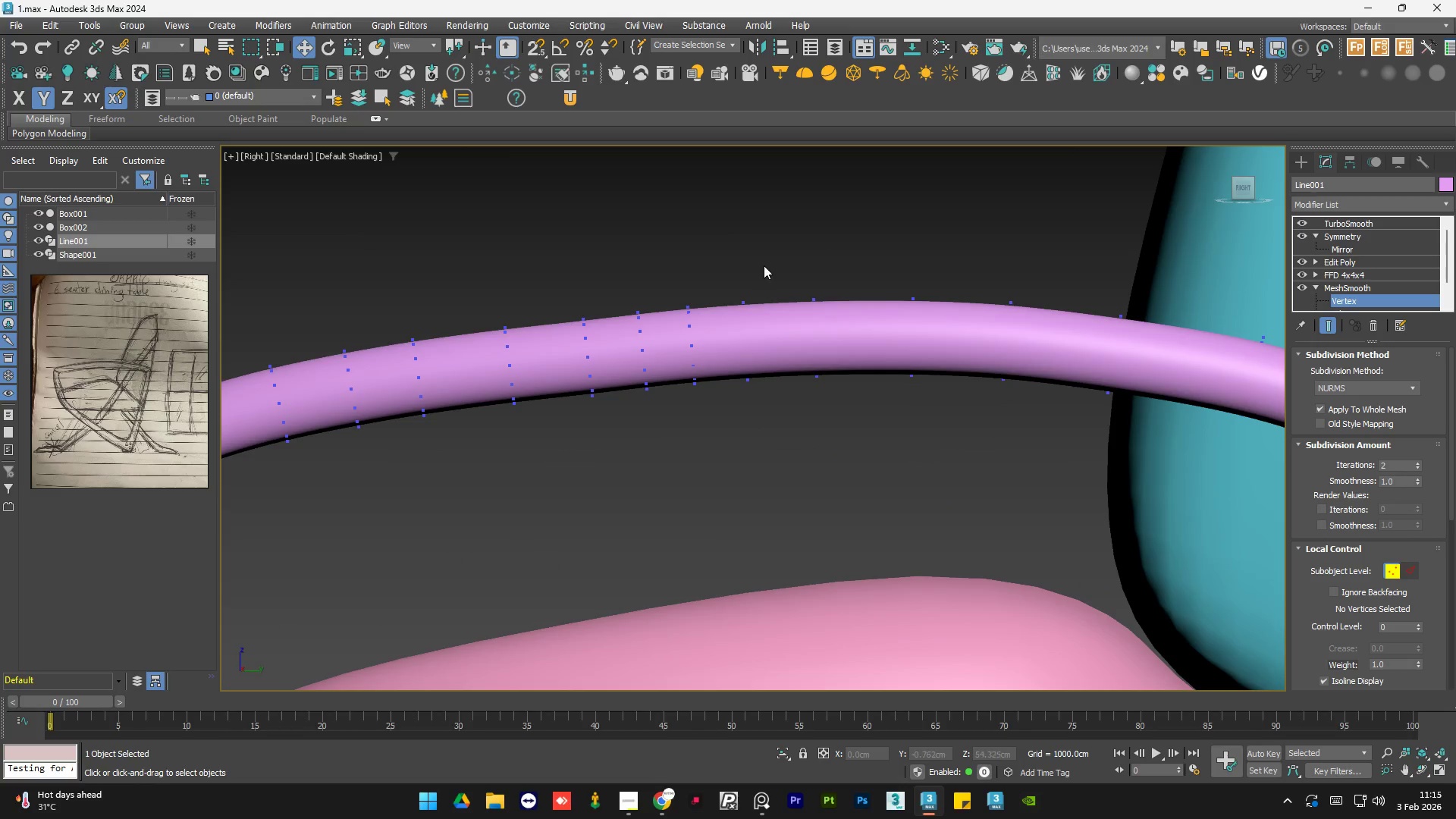 
scroll: coordinate [915, 420], scroll_direction: down, amount: 1.0
 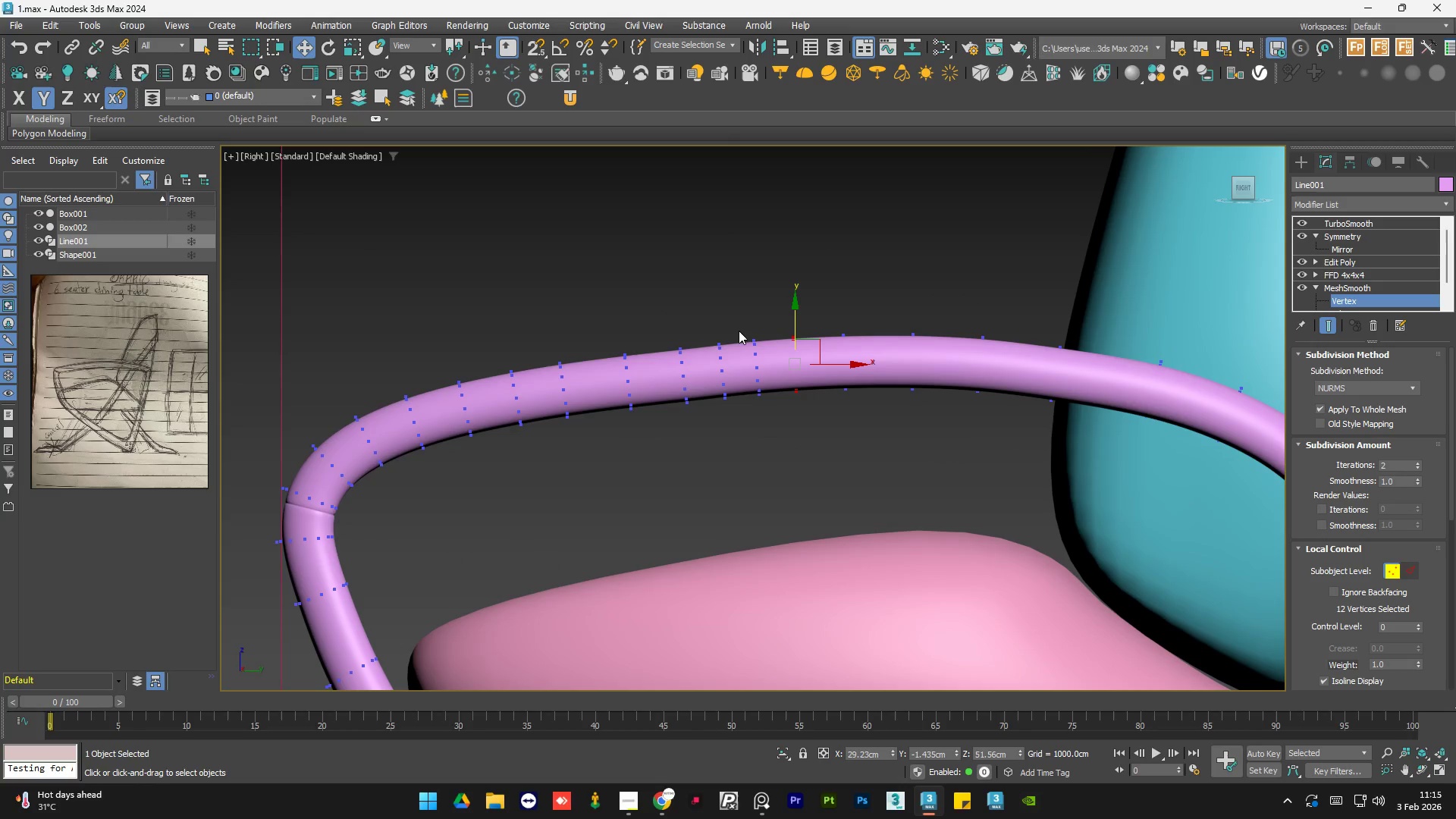 
left_click([741, 329])
 